 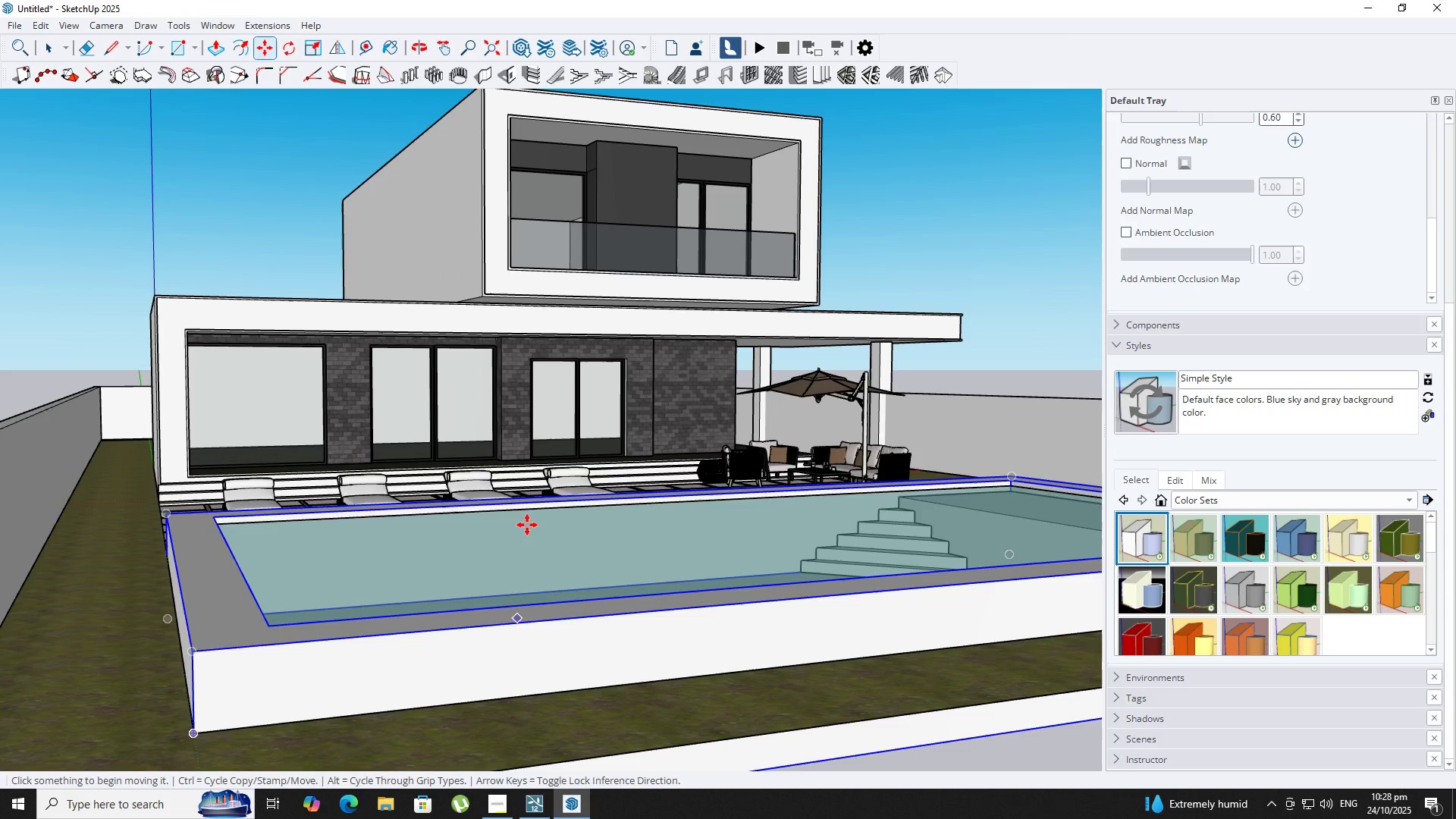 
scroll: coordinate [400, 607], scroll_direction: down, amount: 8.0
 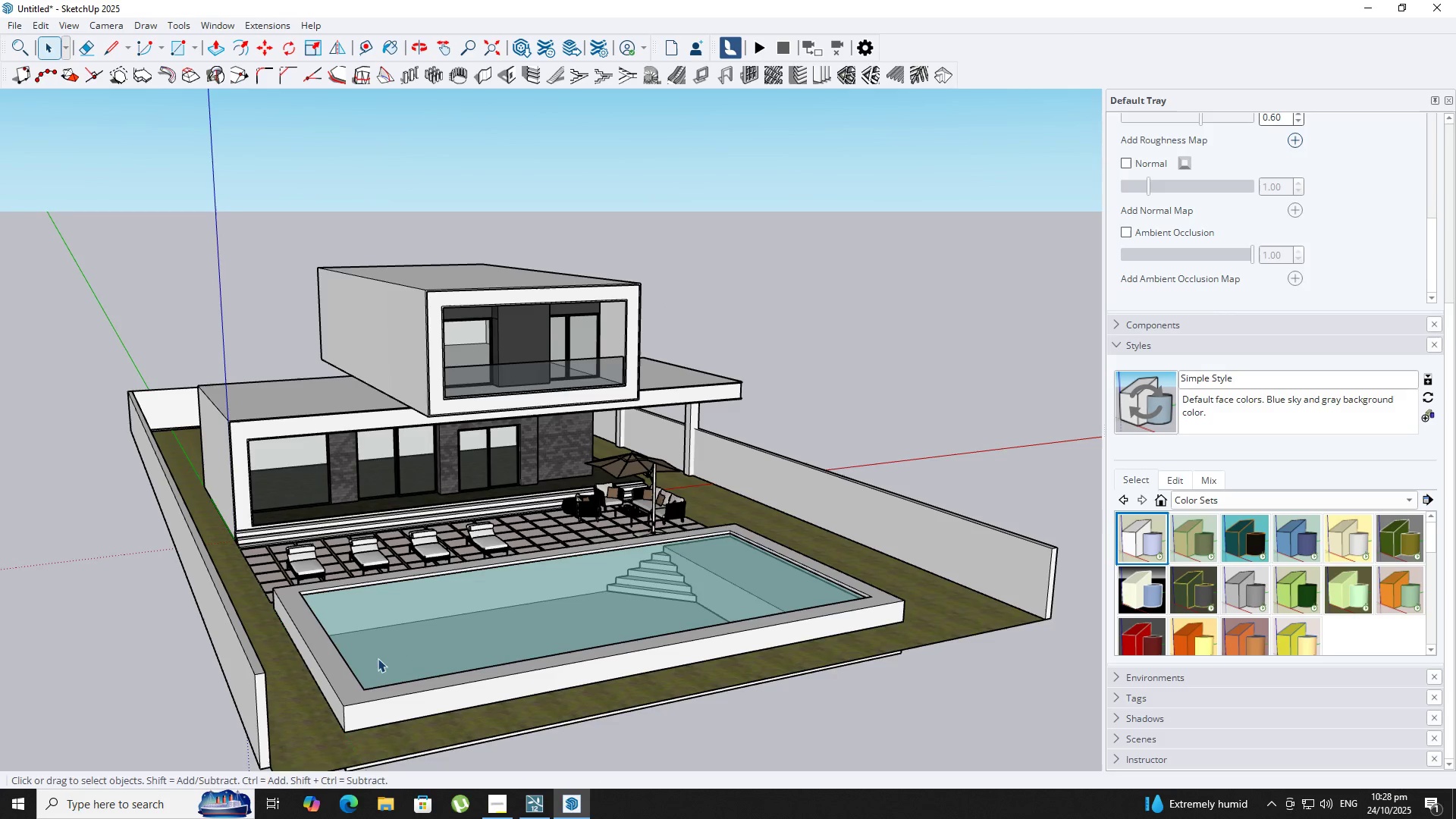 
key(Space)
 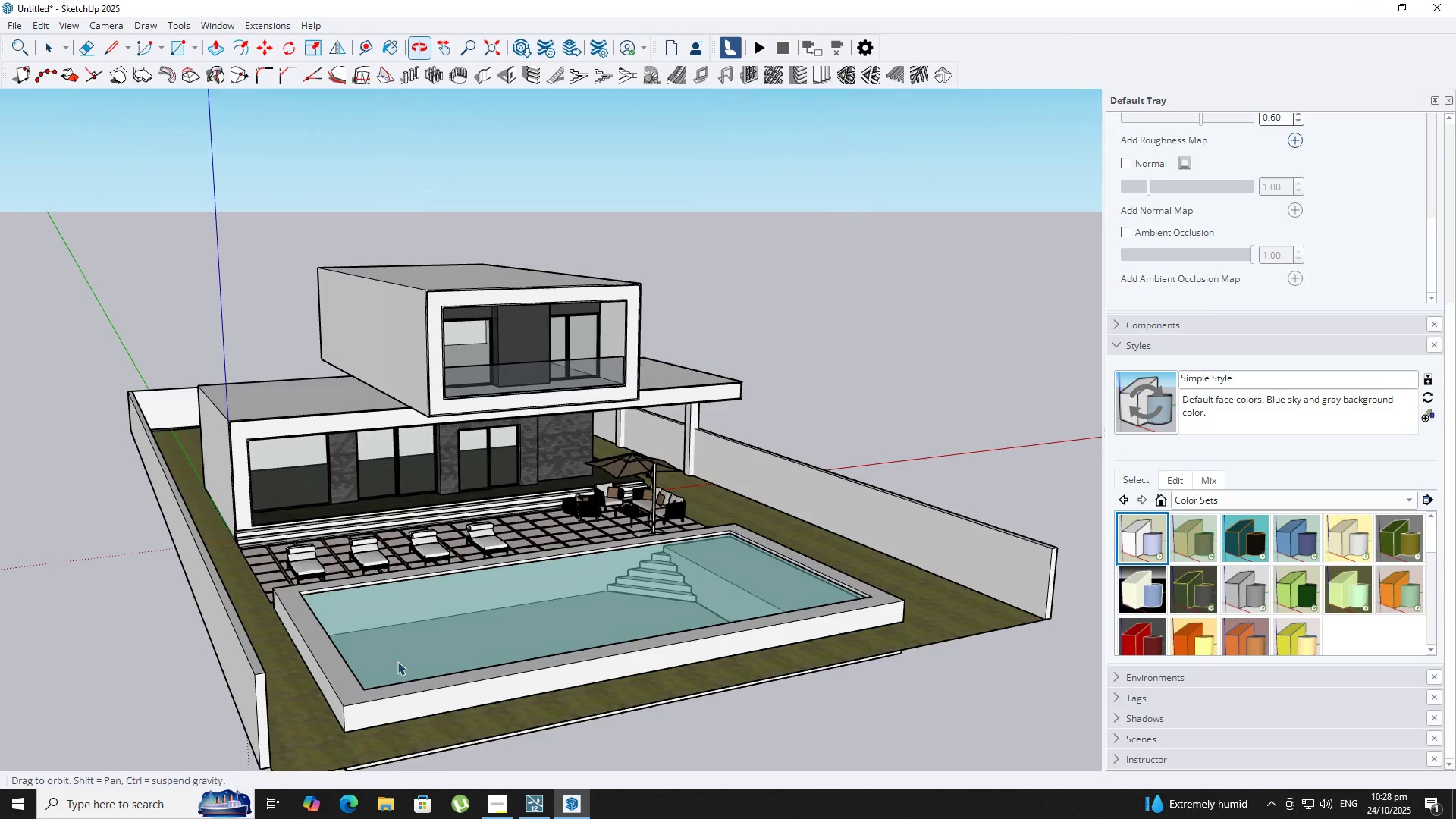 
key(R)
 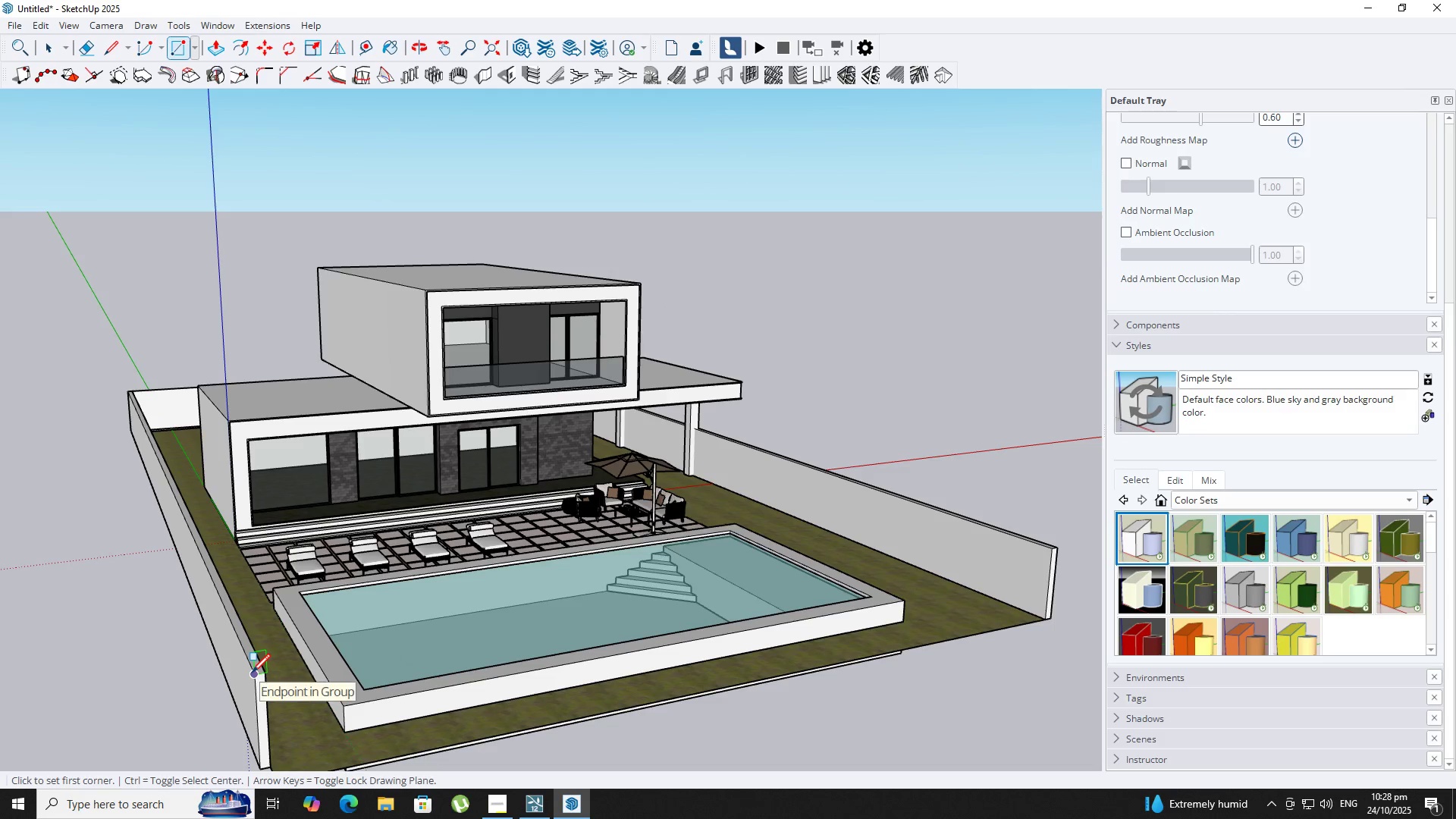 
scroll: coordinate [488, 499], scroll_direction: up, amount: 2.0
 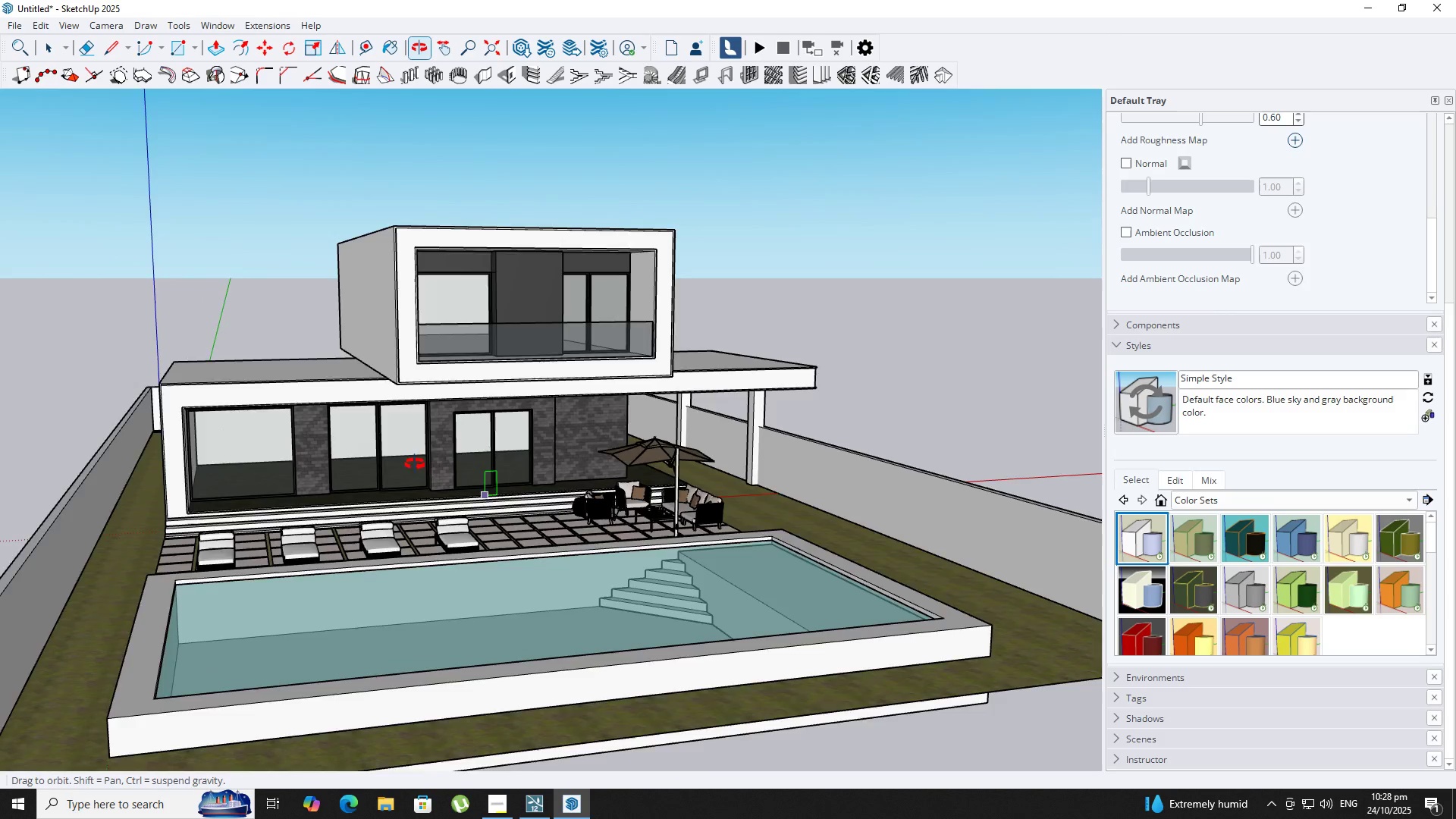 
key(Shift+ShiftLeft)
 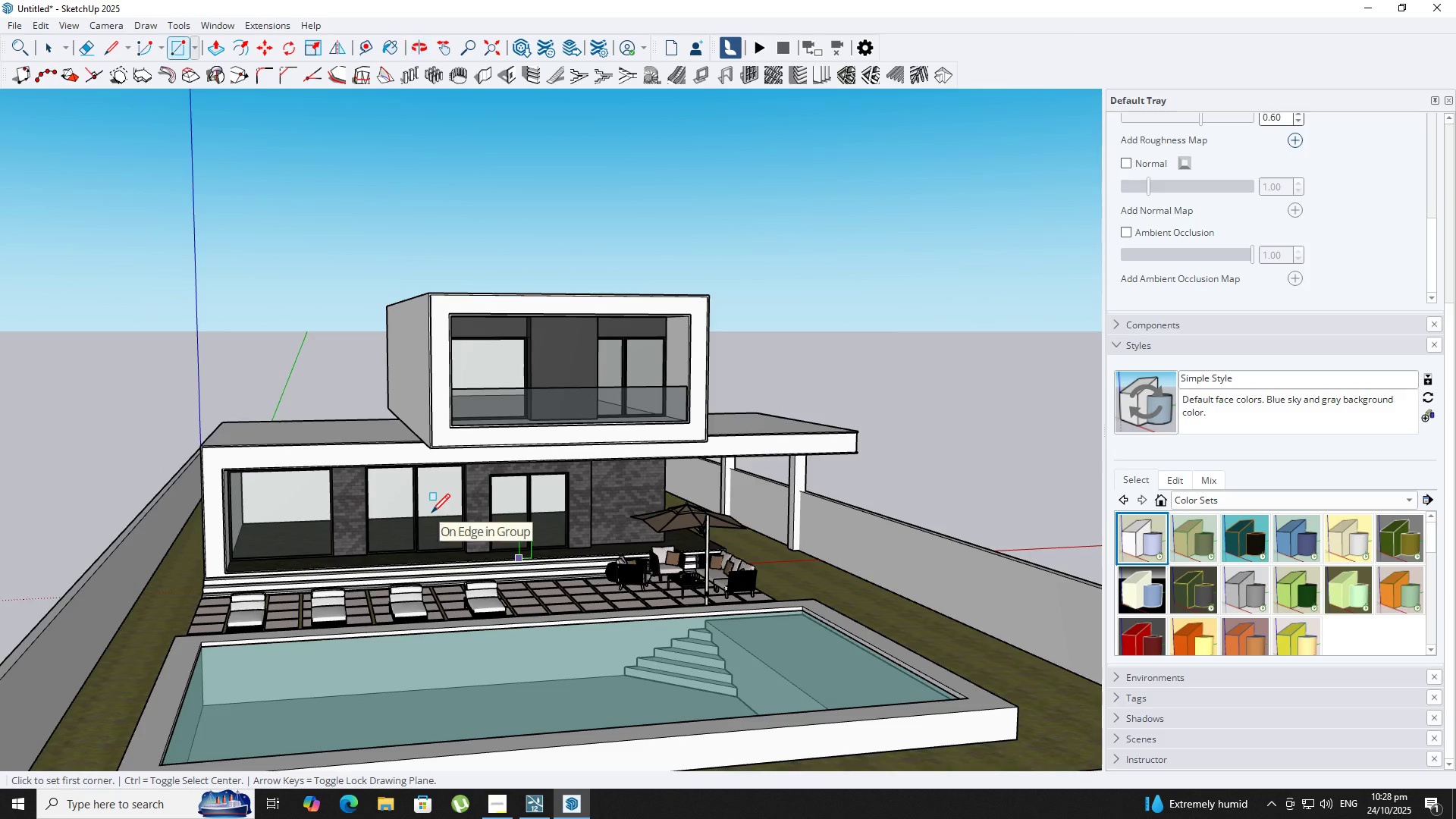 
mouse_move([392, 478])
 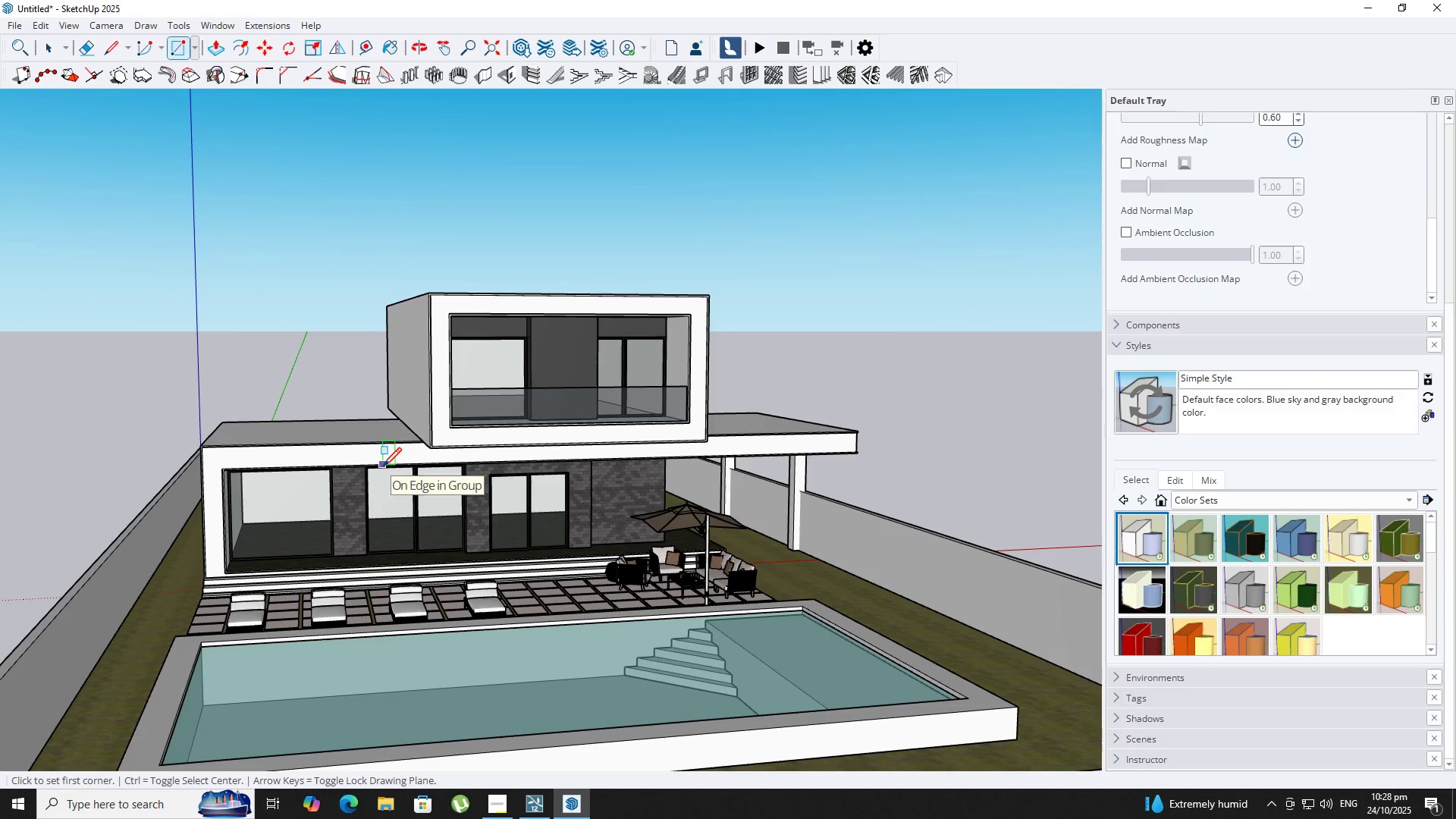 
hold_key(key=ShiftLeft, duration=0.34)
 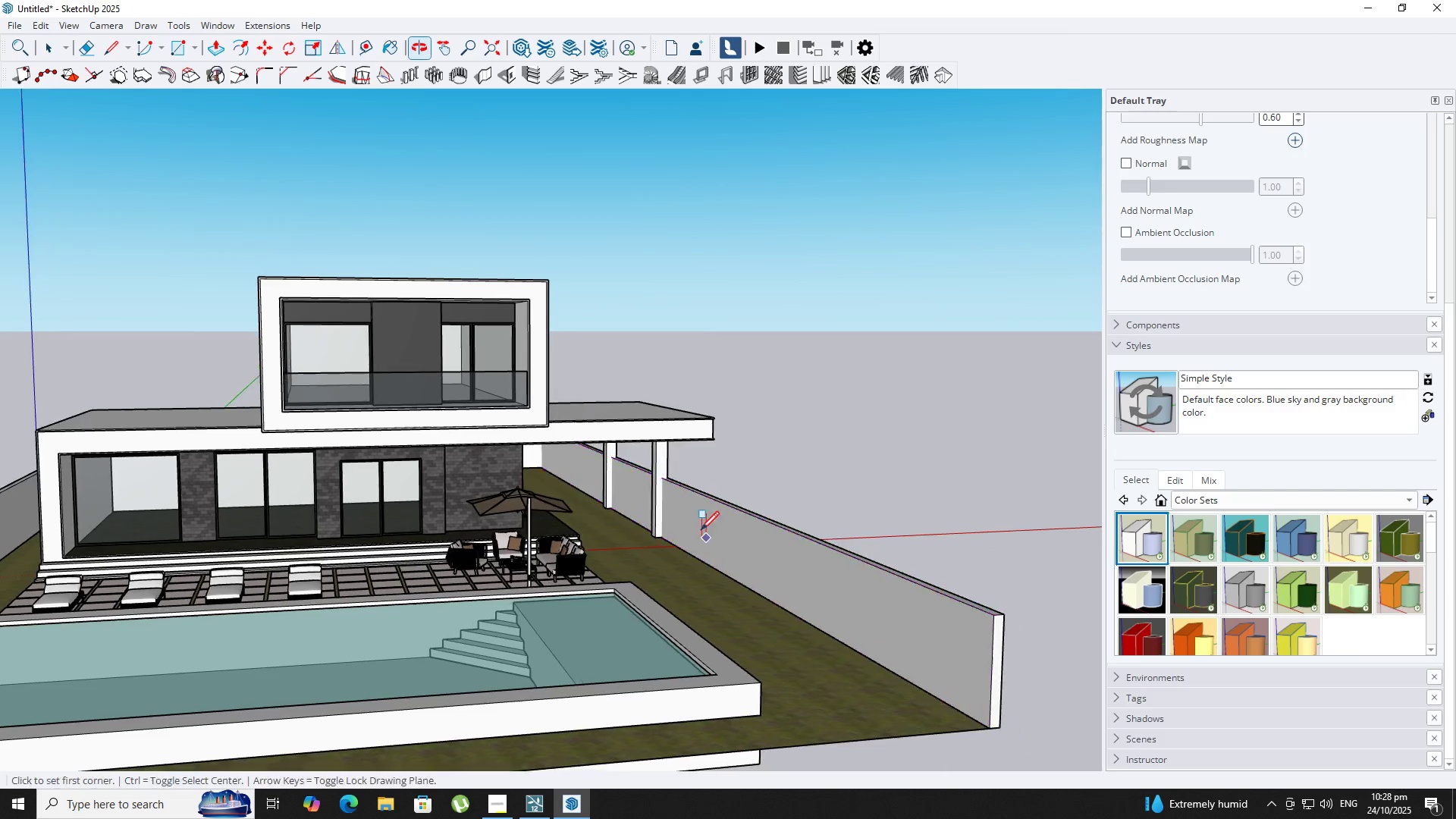 
key(Space)
 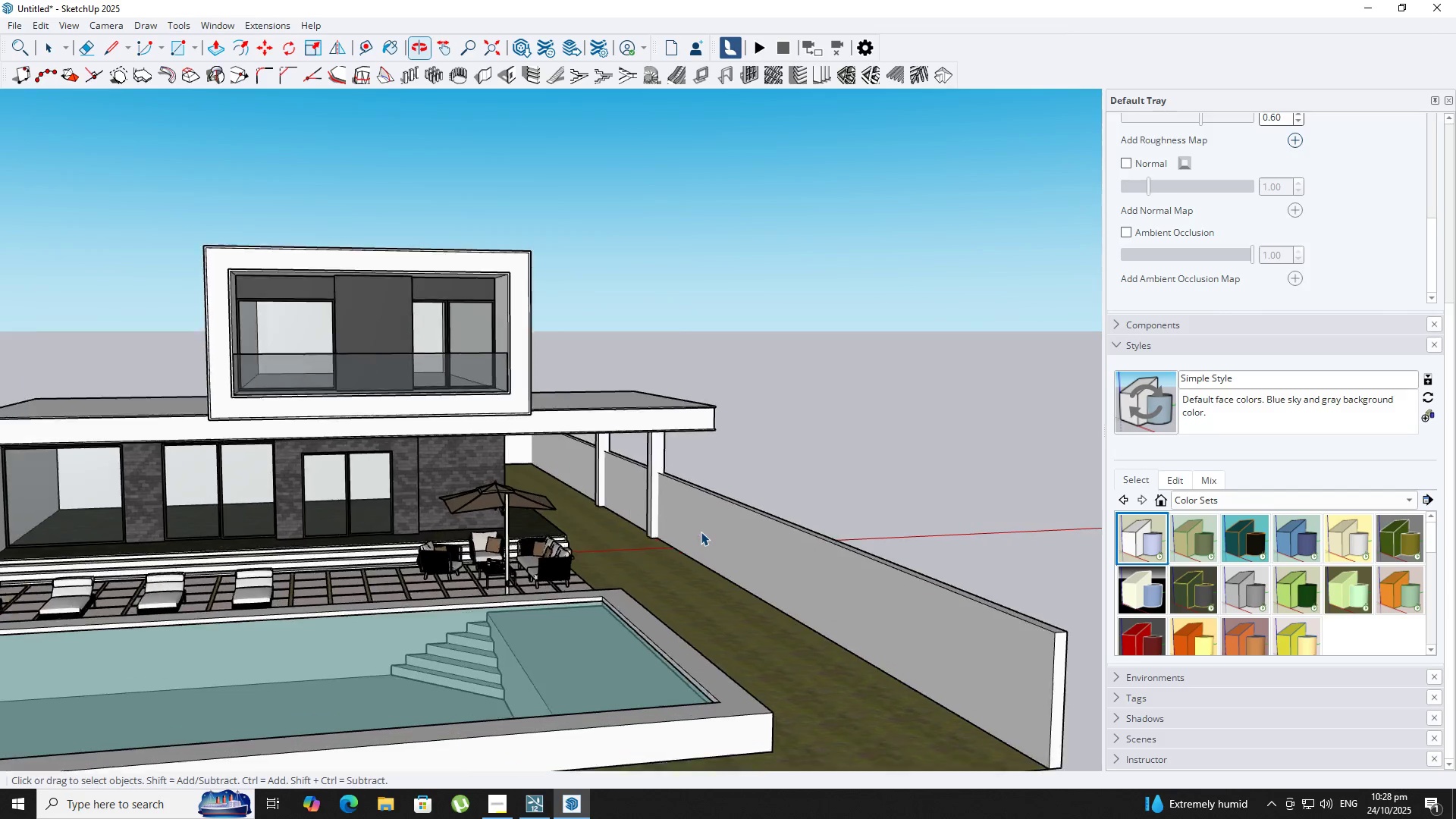 
scroll: coordinate [701, 532], scroll_direction: up, amount: 3.0
 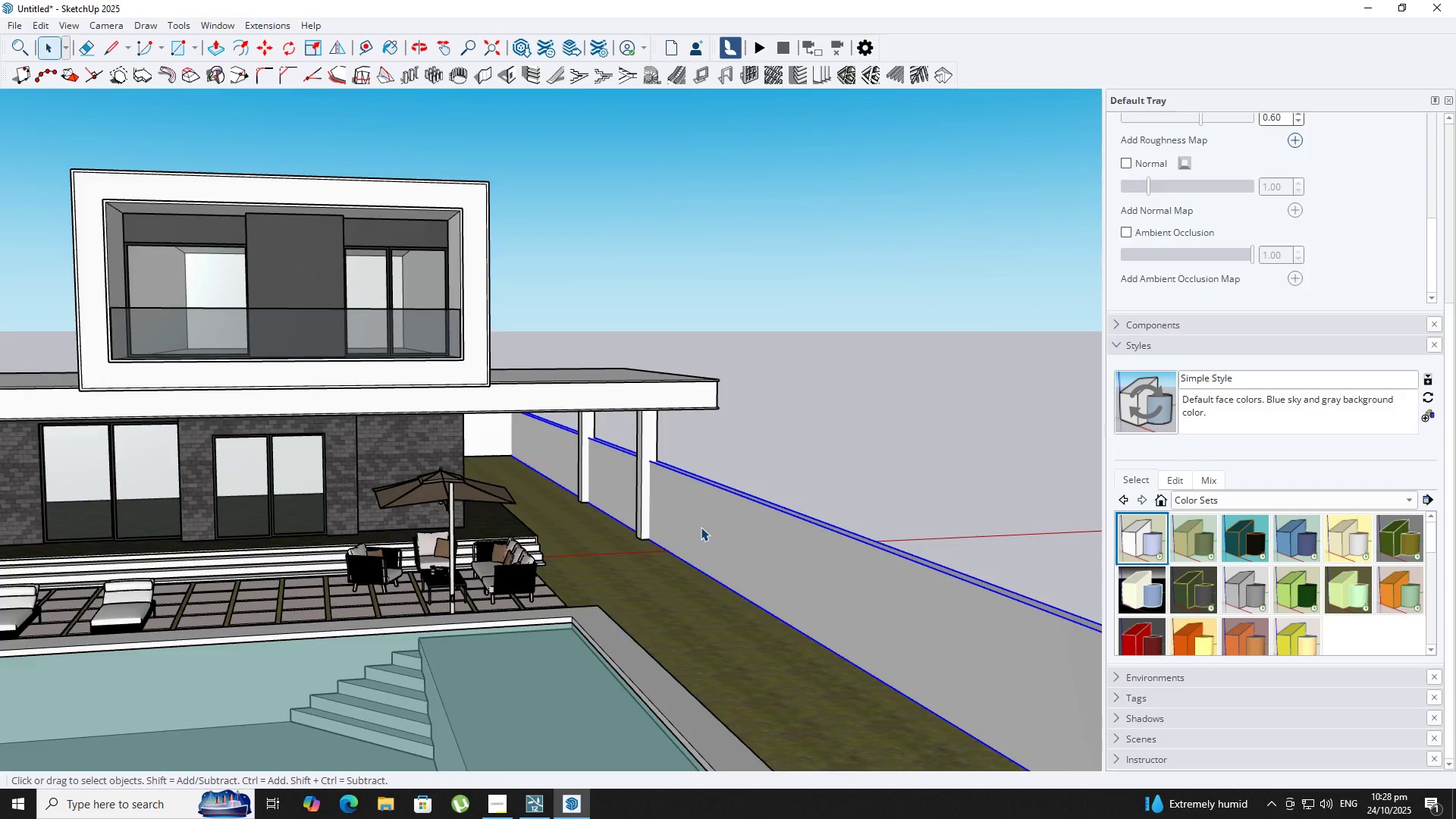 
double_click([701, 527])
 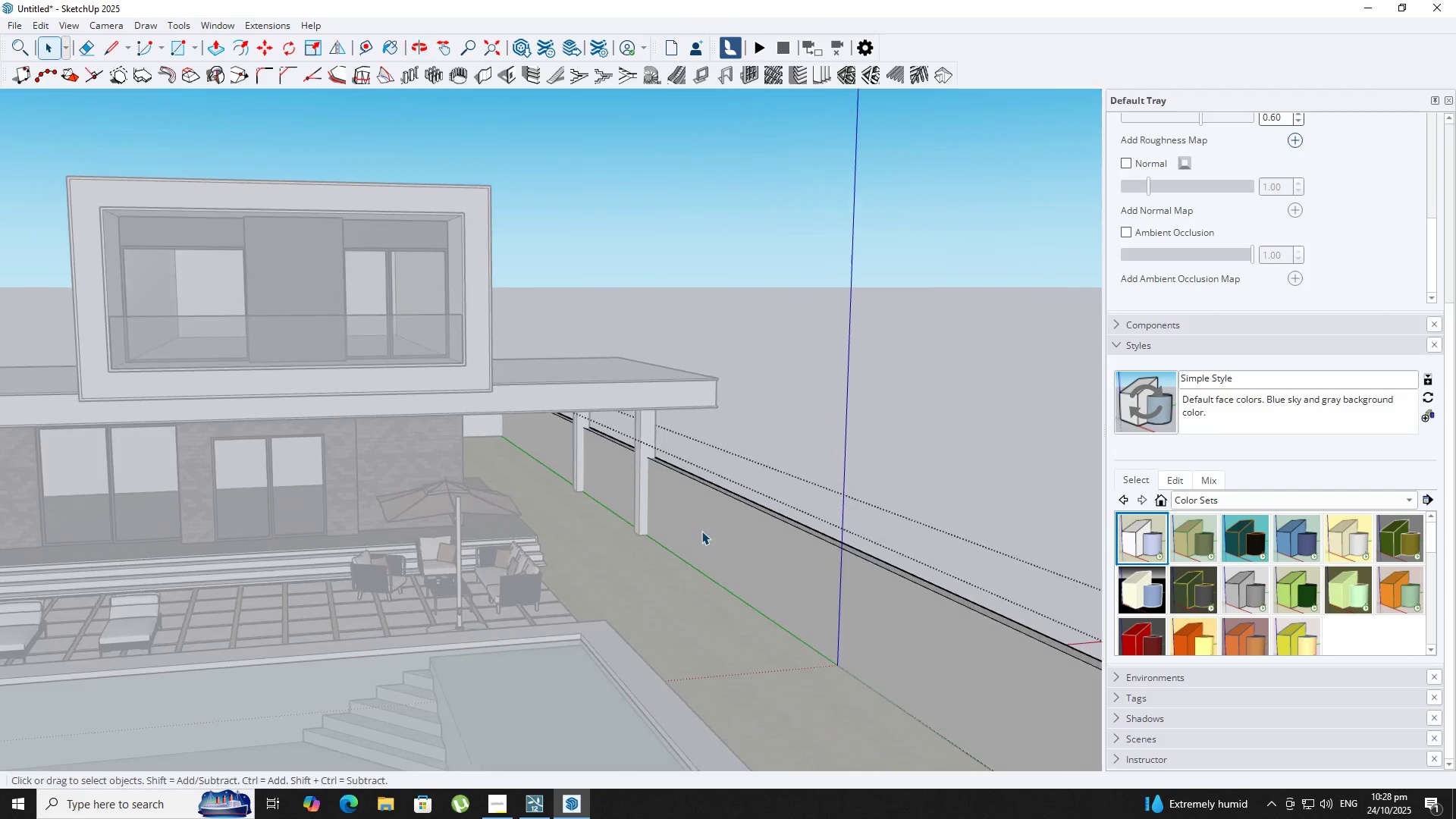 
scroll: coordinate [679, 466], scroll_direction: up, amount: 4.0
 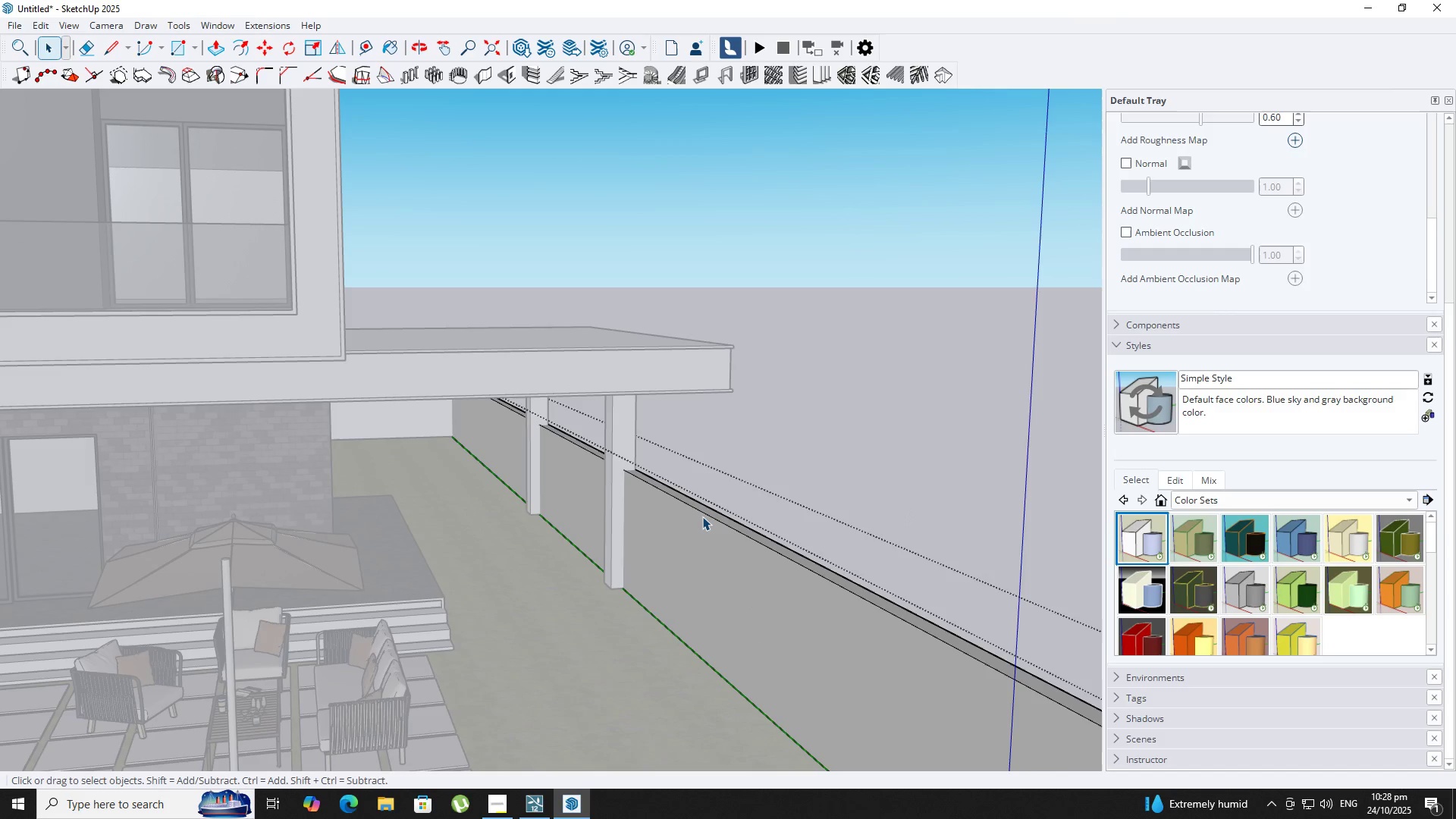 
scroll: coordinate [695, 511], scroll_direction: down, amount: 2.0
 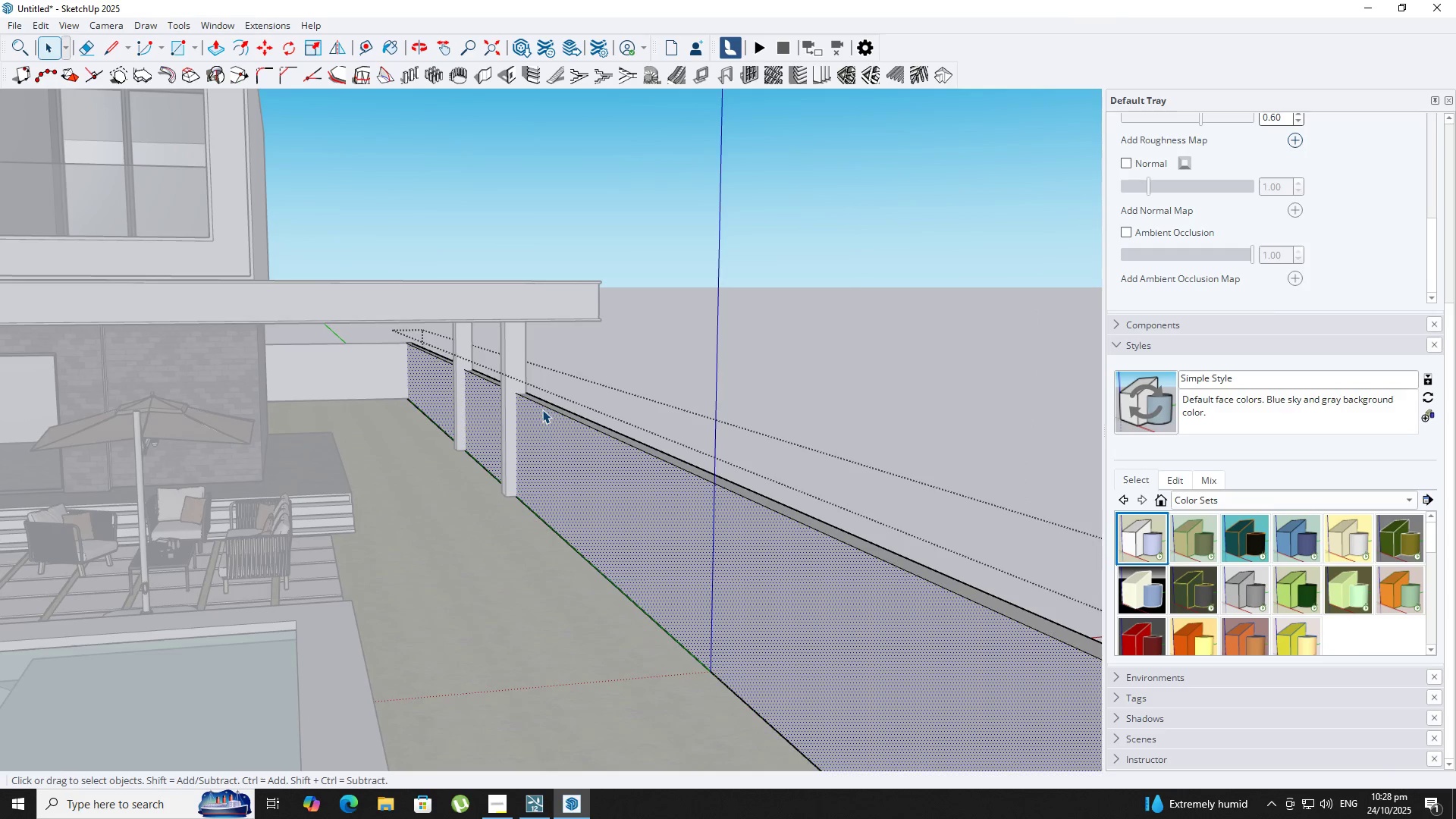 
hold_key(key=ShiftLeft, duration=0.35)
 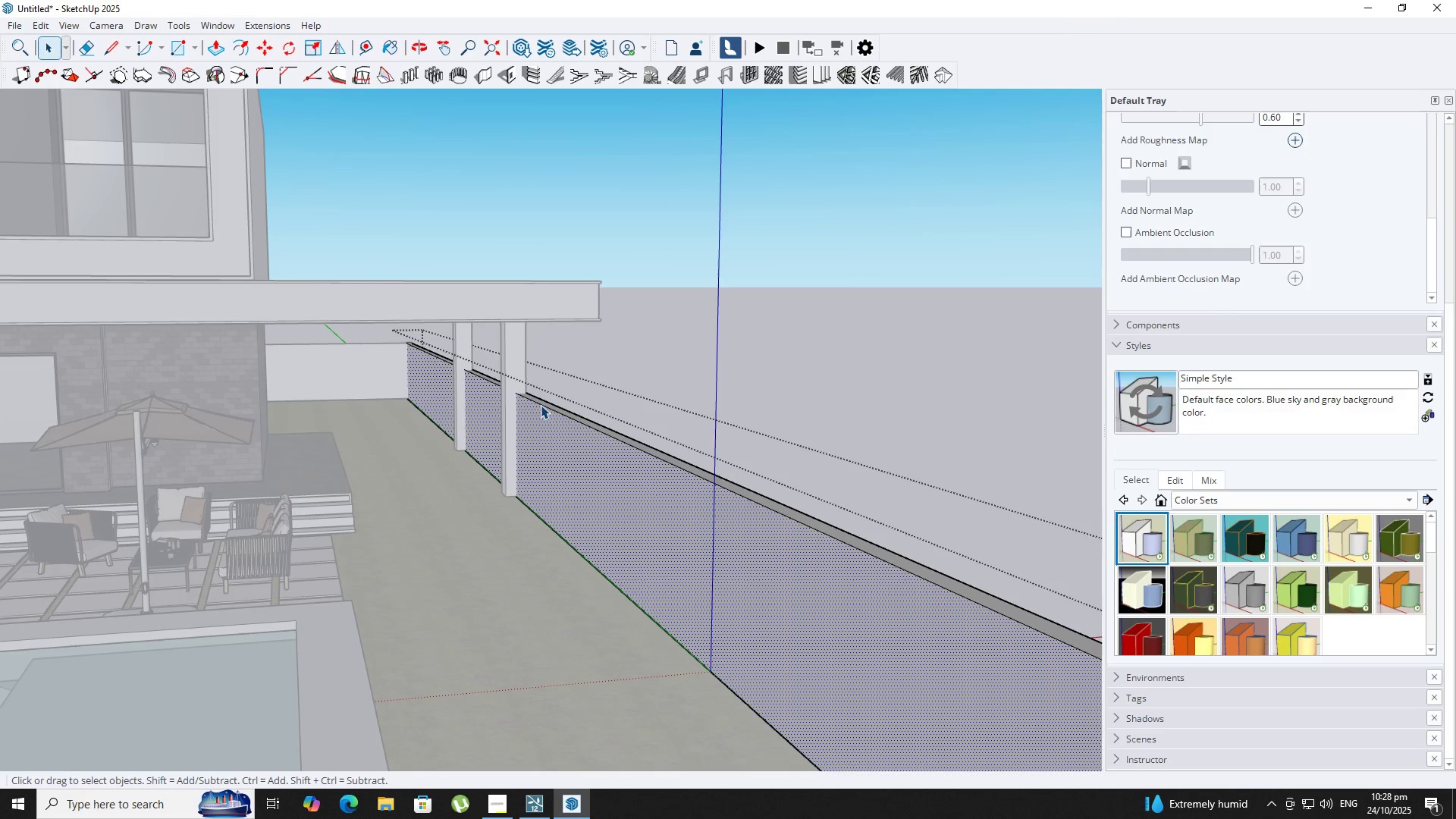 
scroll: coordinate [595, 461], scroll_direction: down, amount: 10.0
 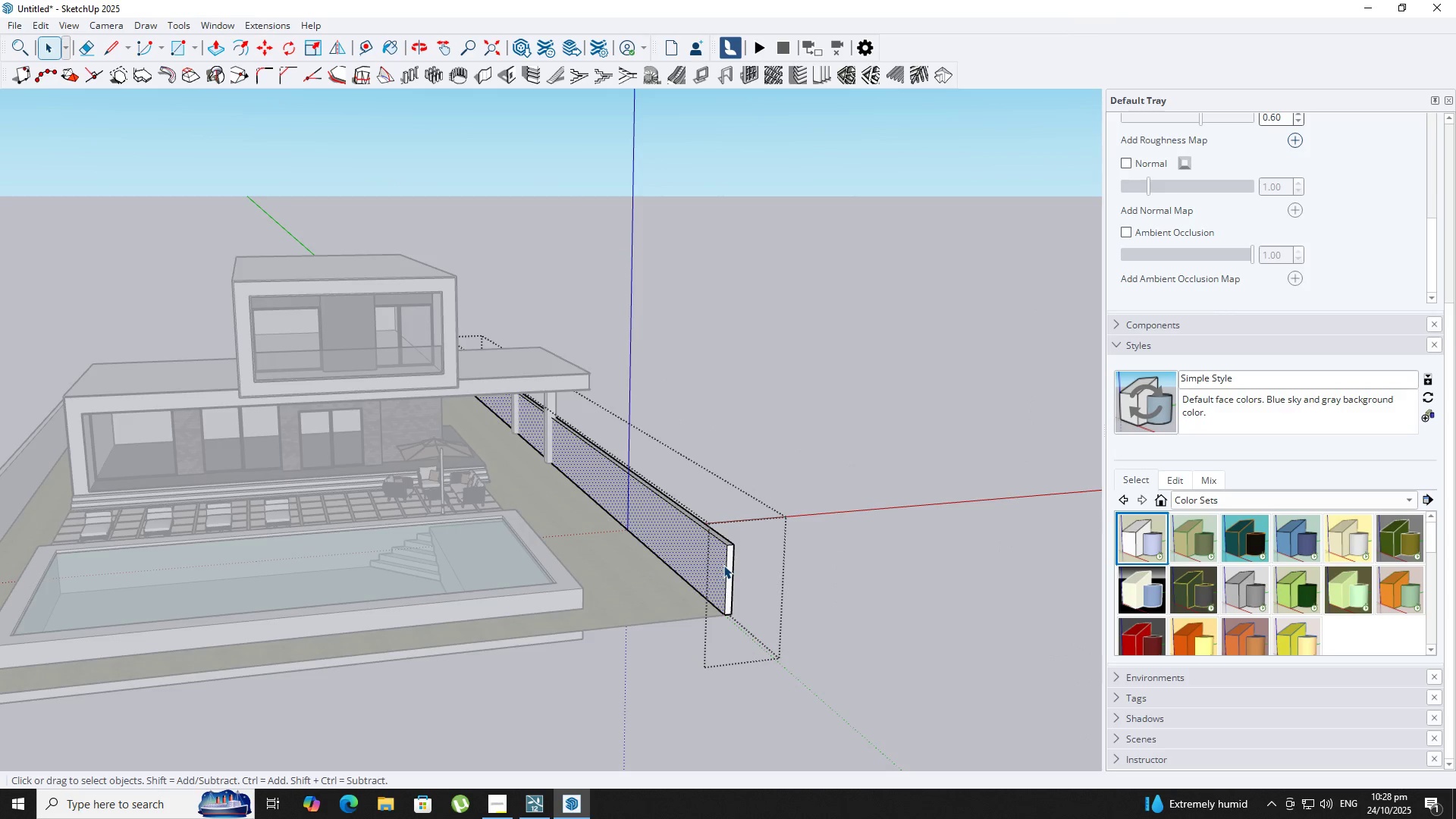 
scroll: coordinate [722, 548], scroll_direction: up, amount: 8.0
 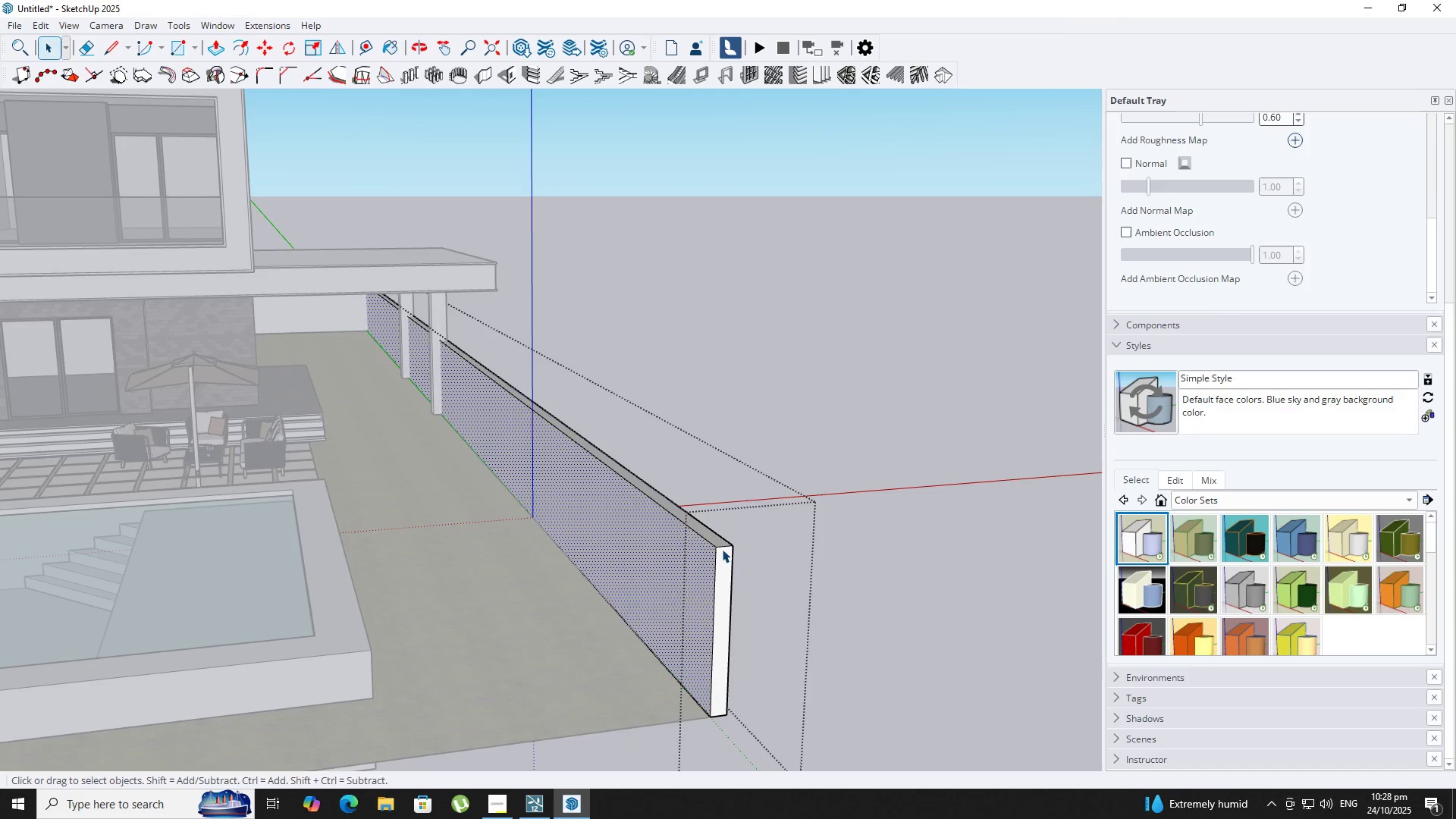 
left_click([722, 549])
 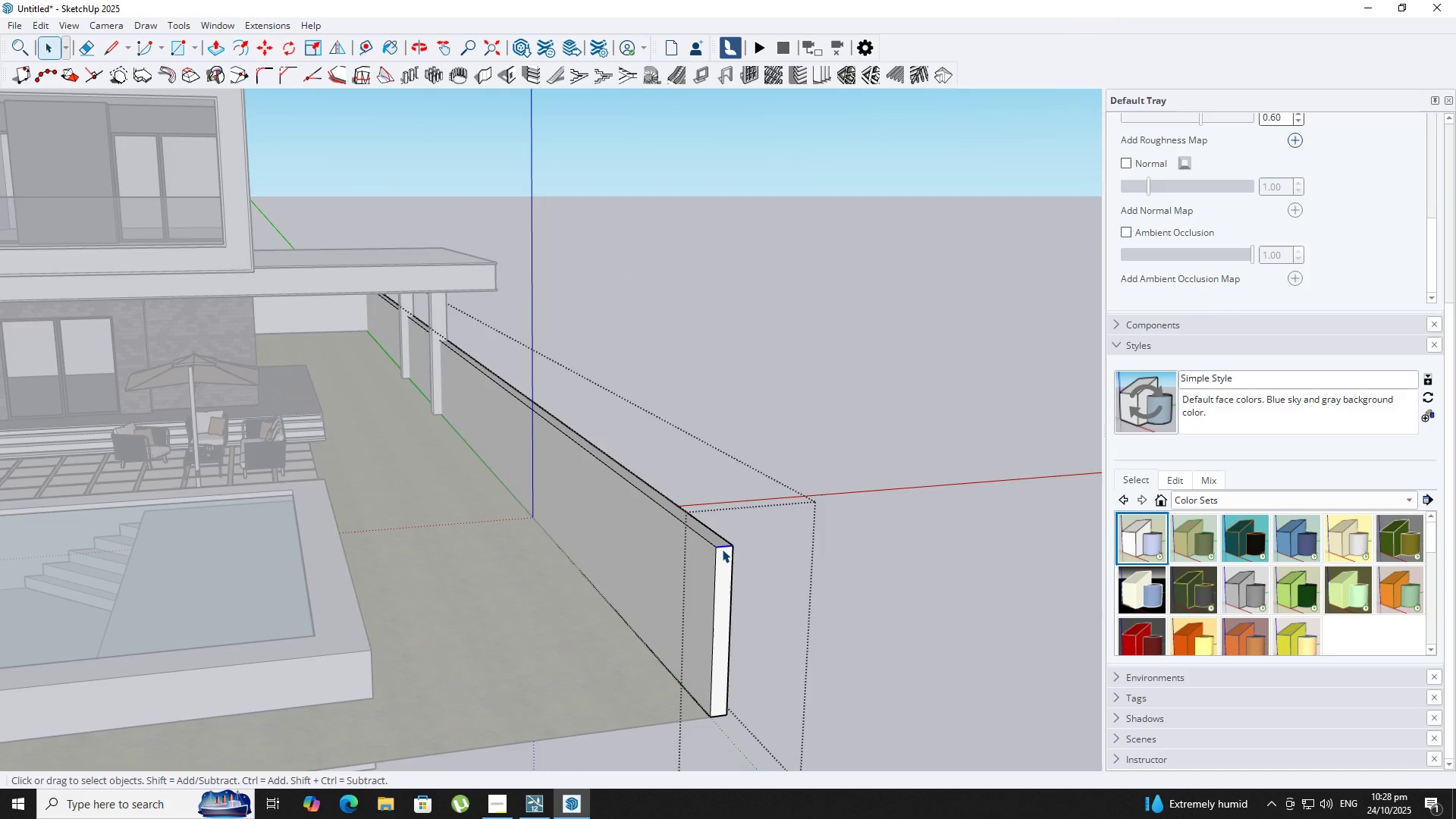 
key(M)
 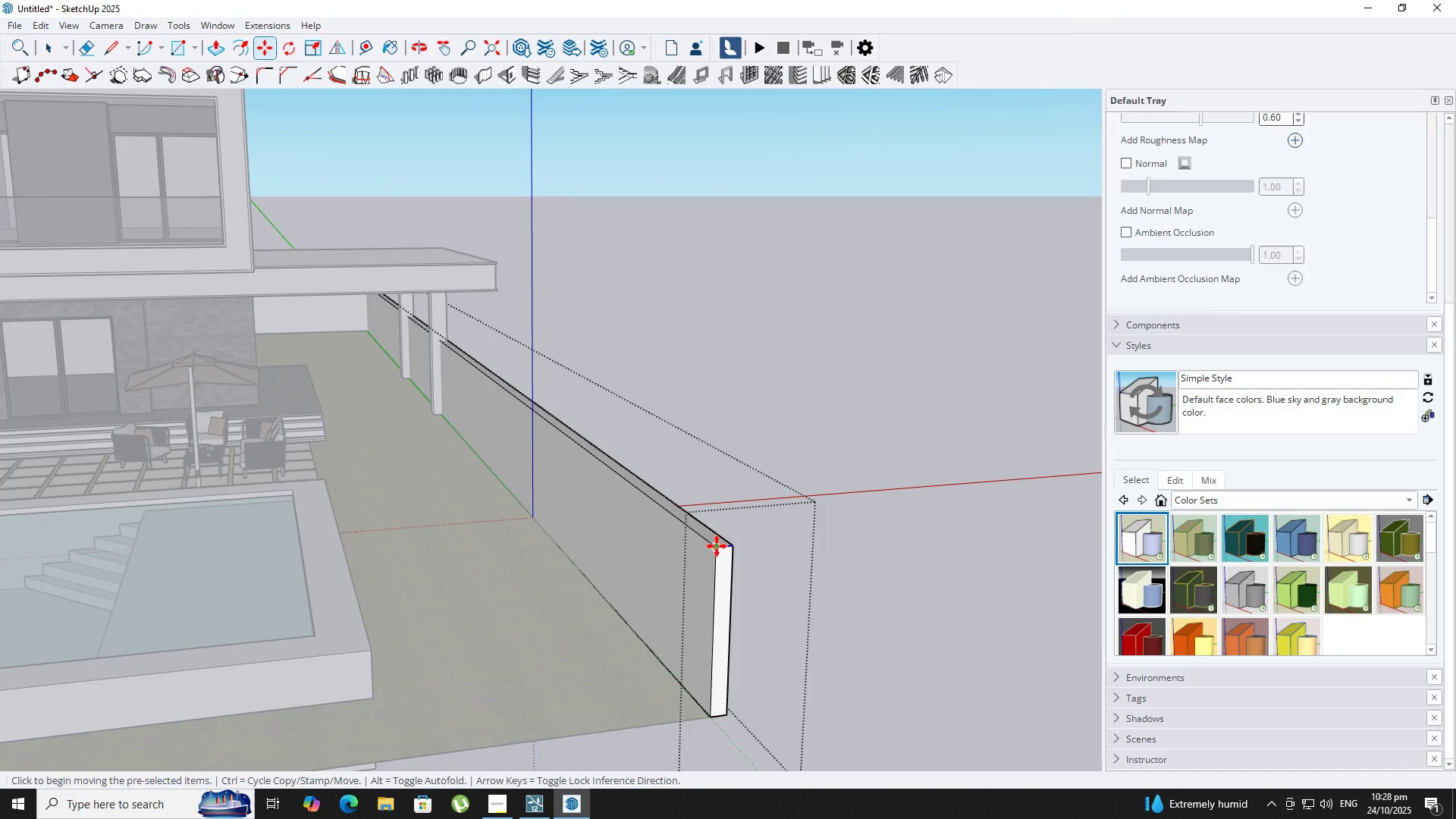 
key(Control+ControlLeft)
 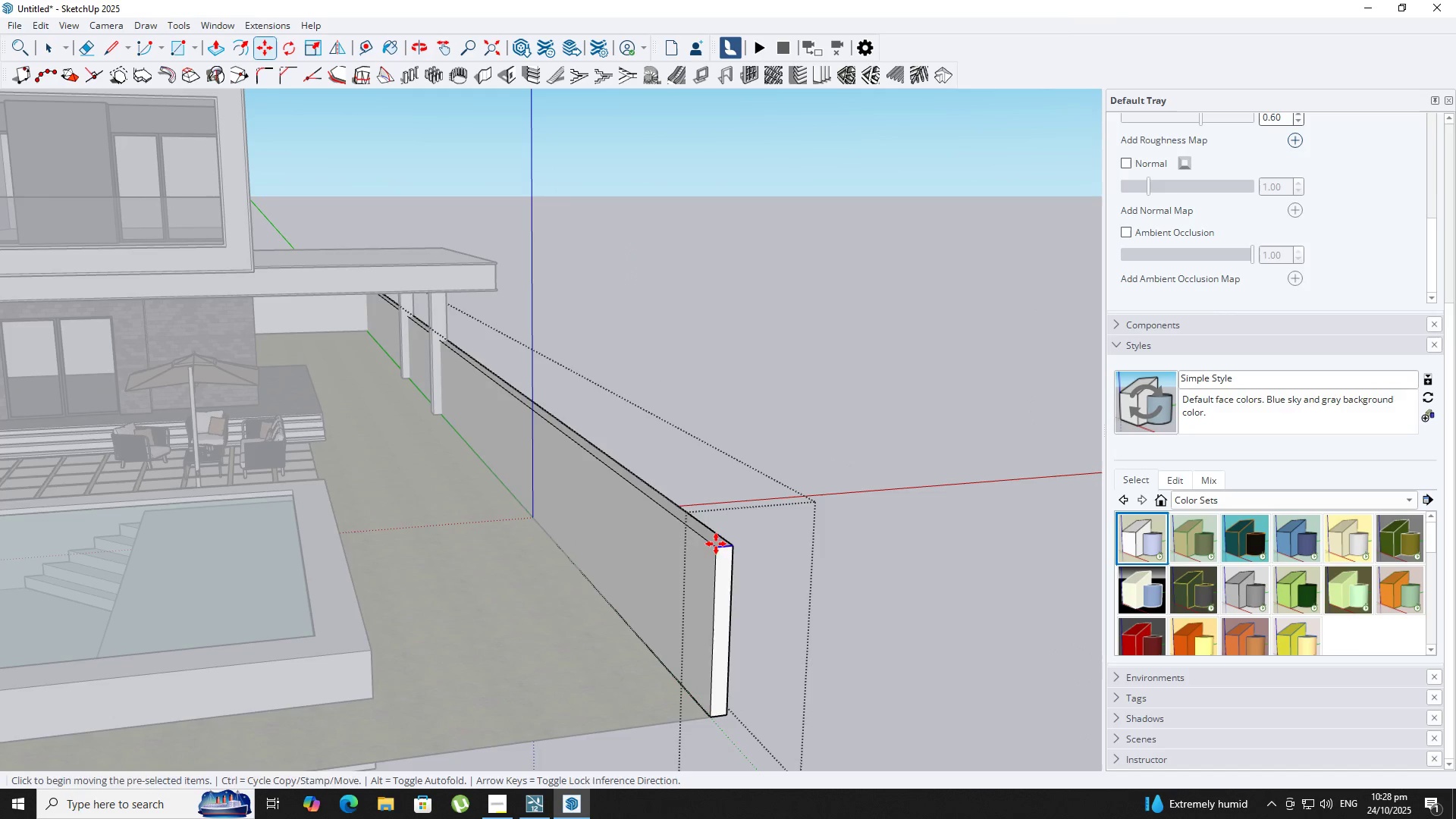 
left_click([717, 546])
 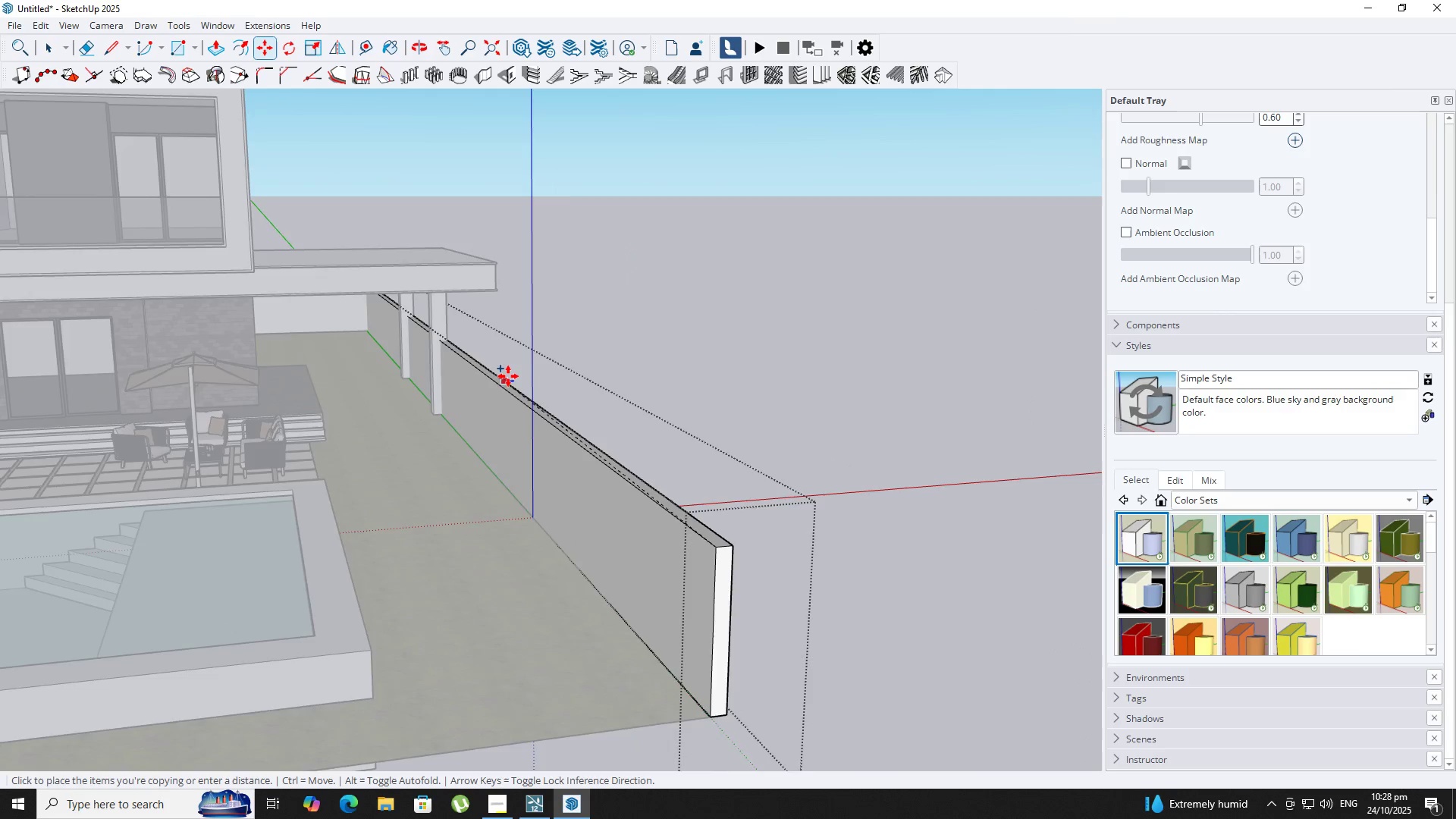 
scroll: coordinate [506, 377], scroll_direction: up, amount: 2.0
 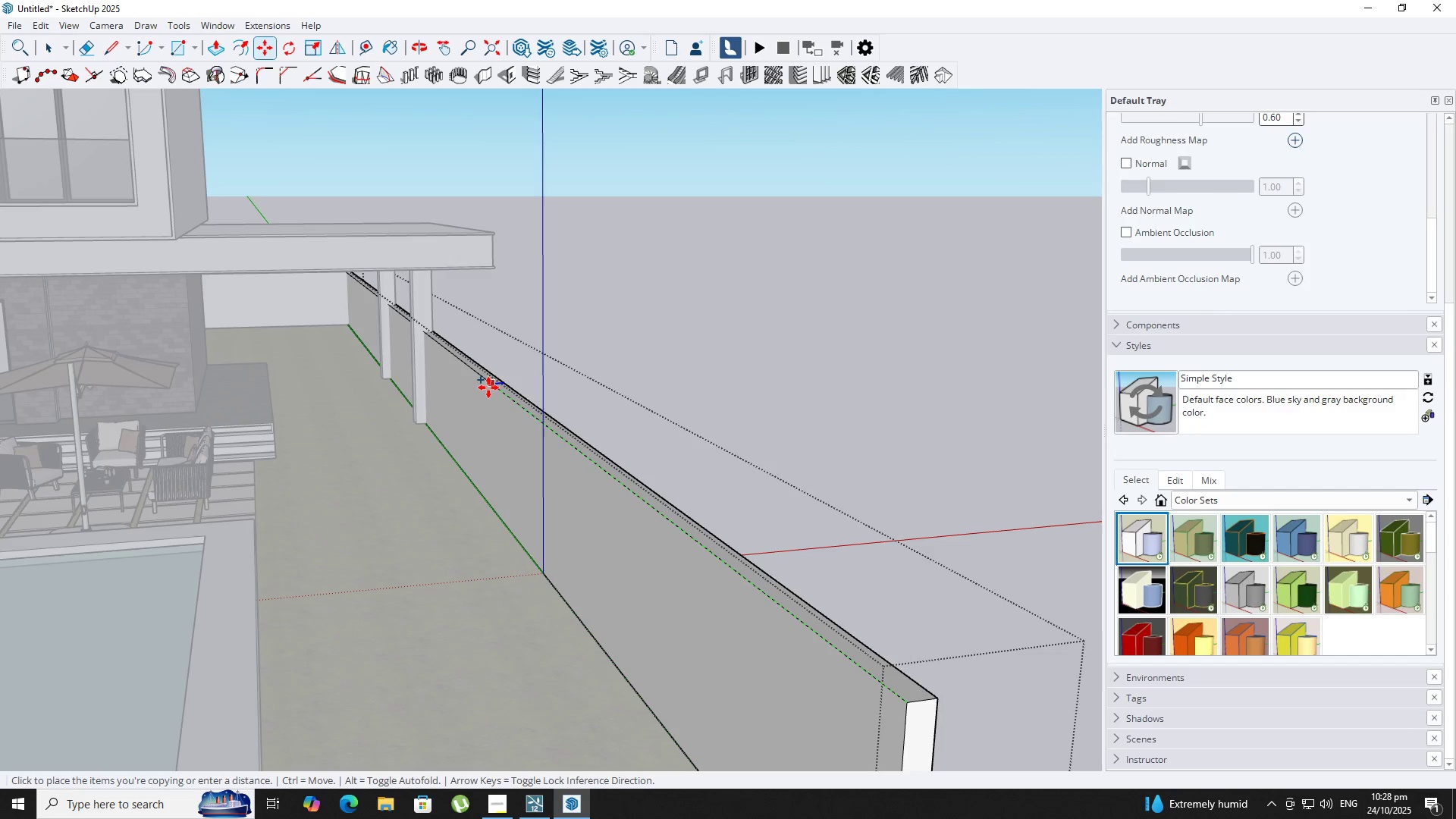 
left_click([488, 388])
 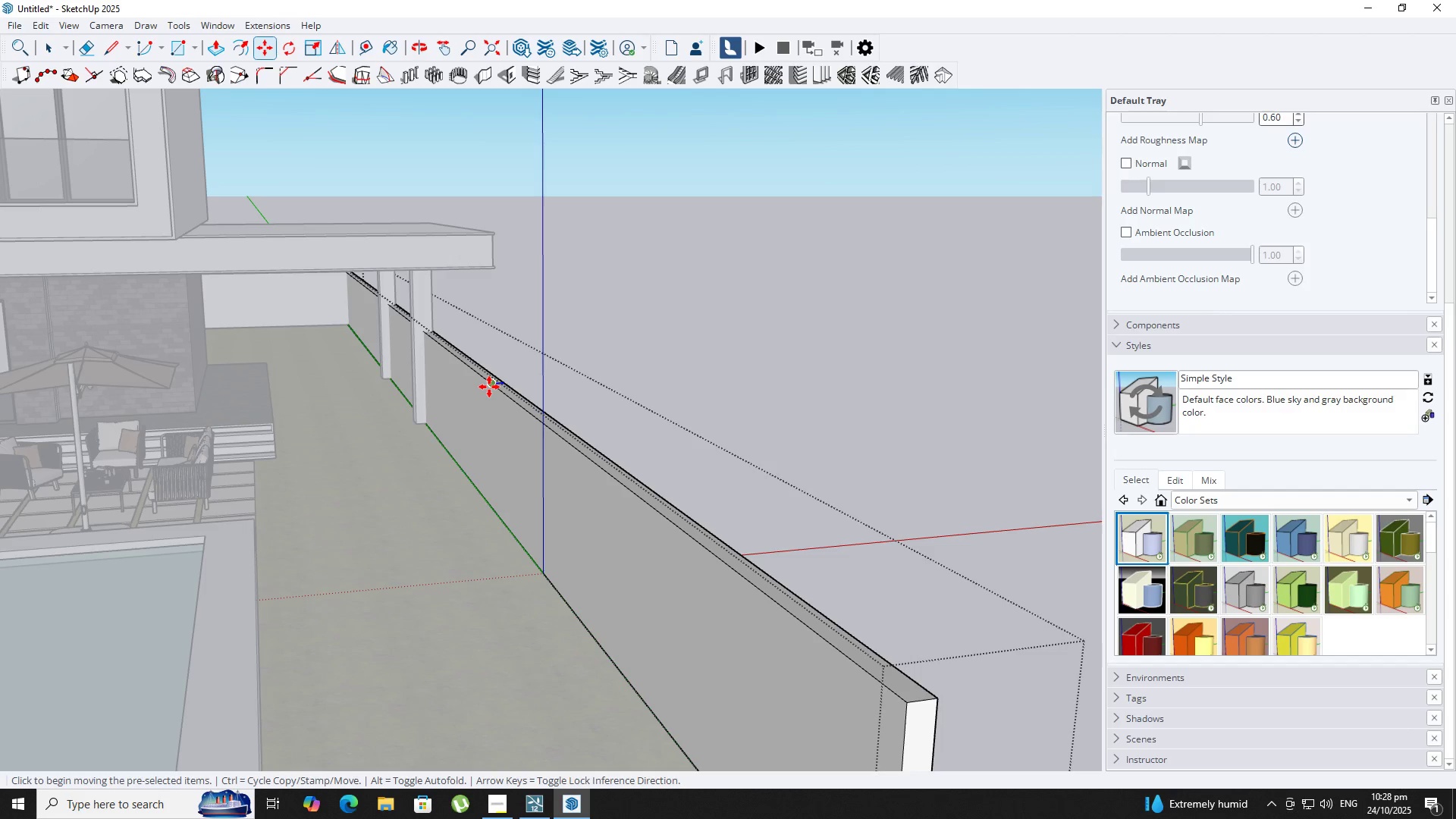 
key(Control+ControlLeft)
 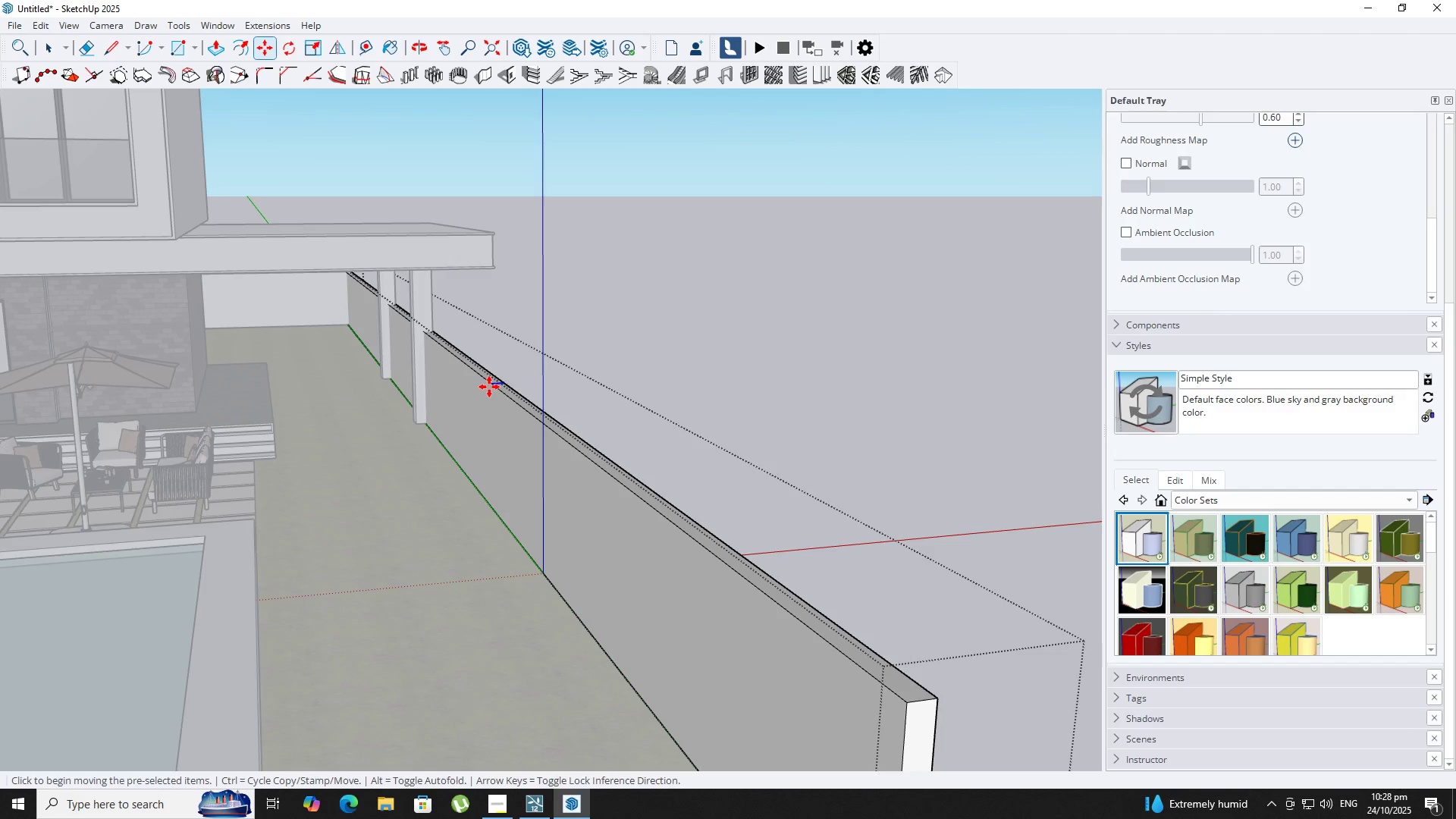 
double_click([489, 387])
 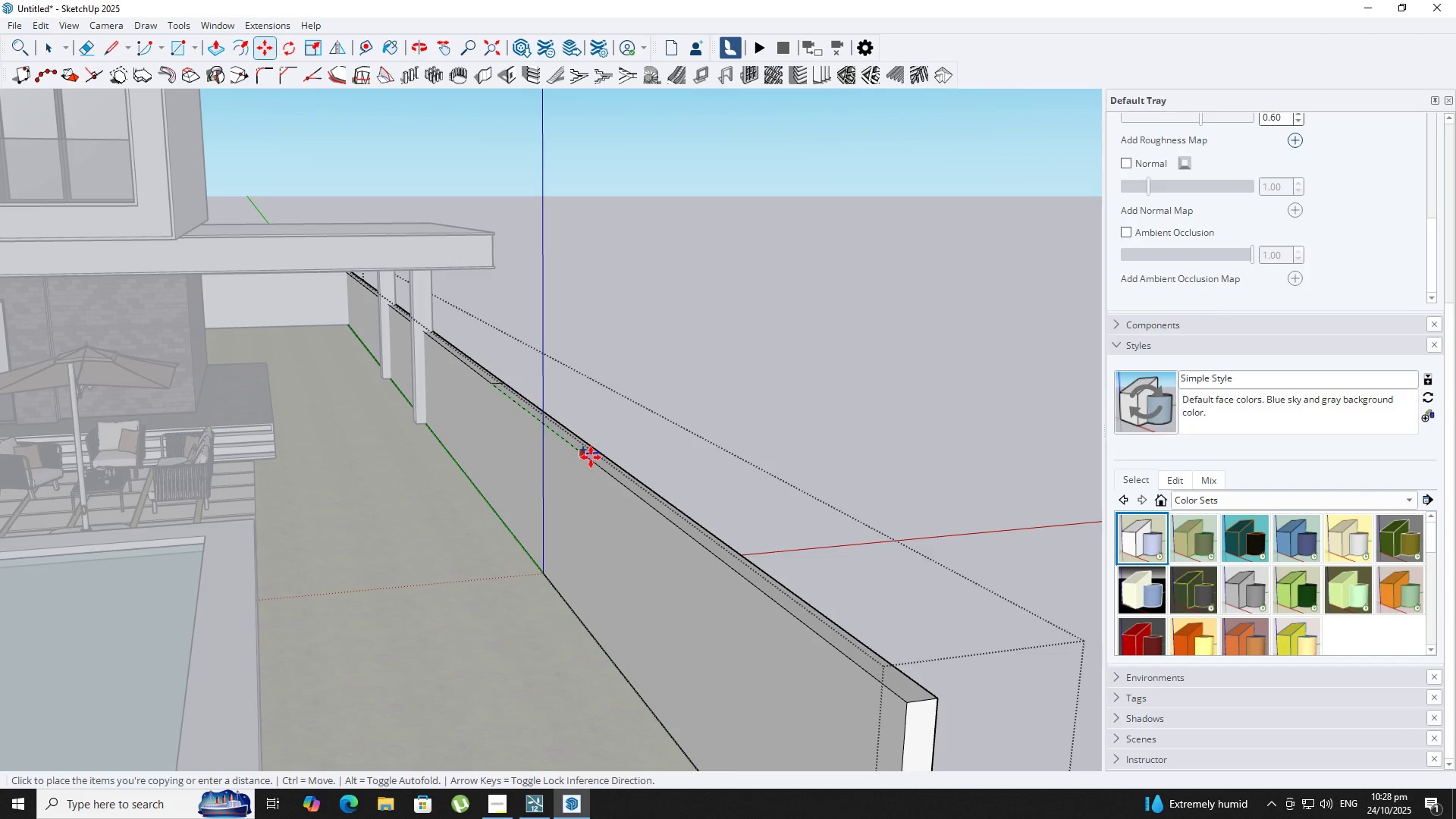 
left_click([592, 458])
 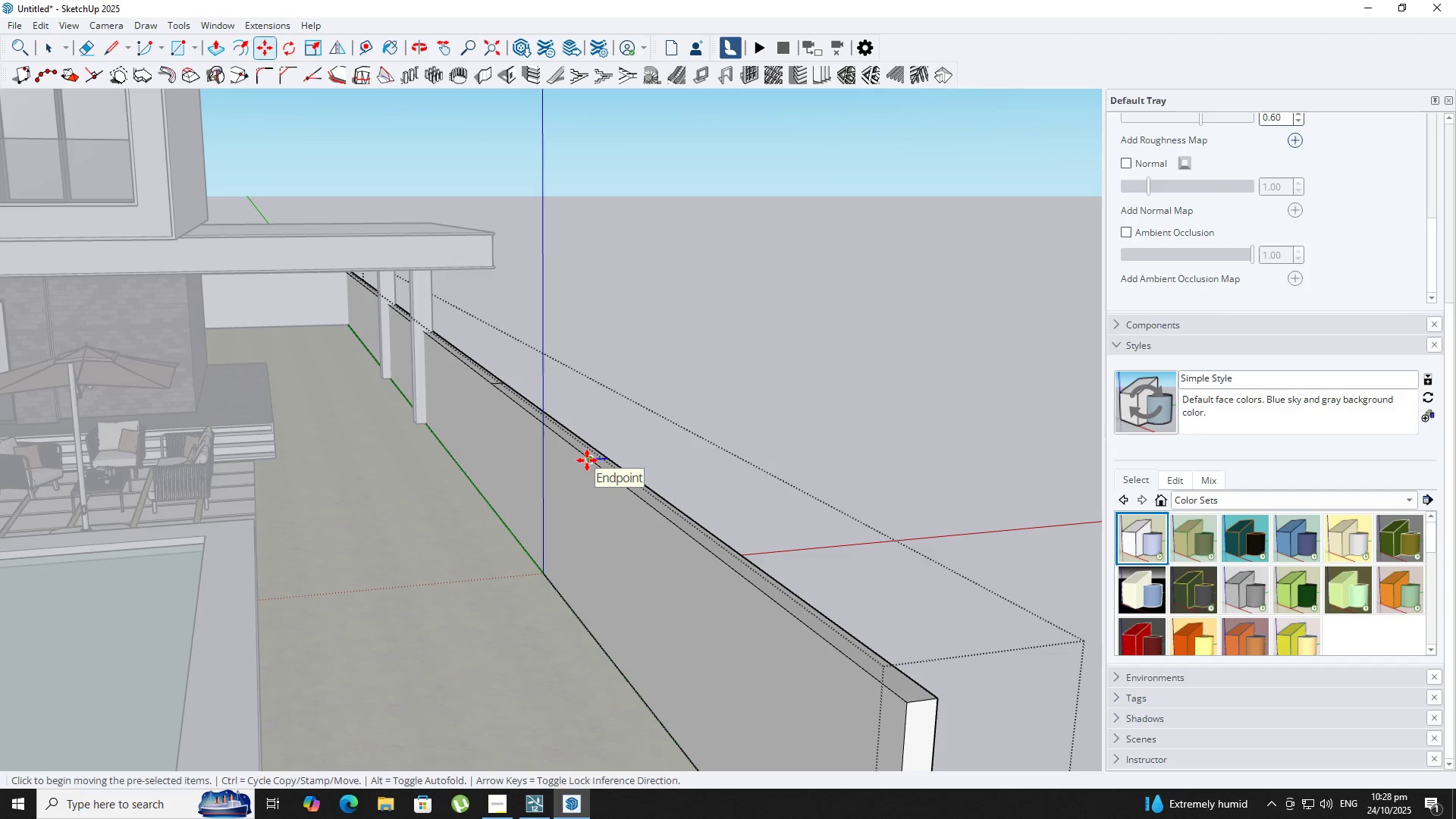 
key(NumpadMultiply)
 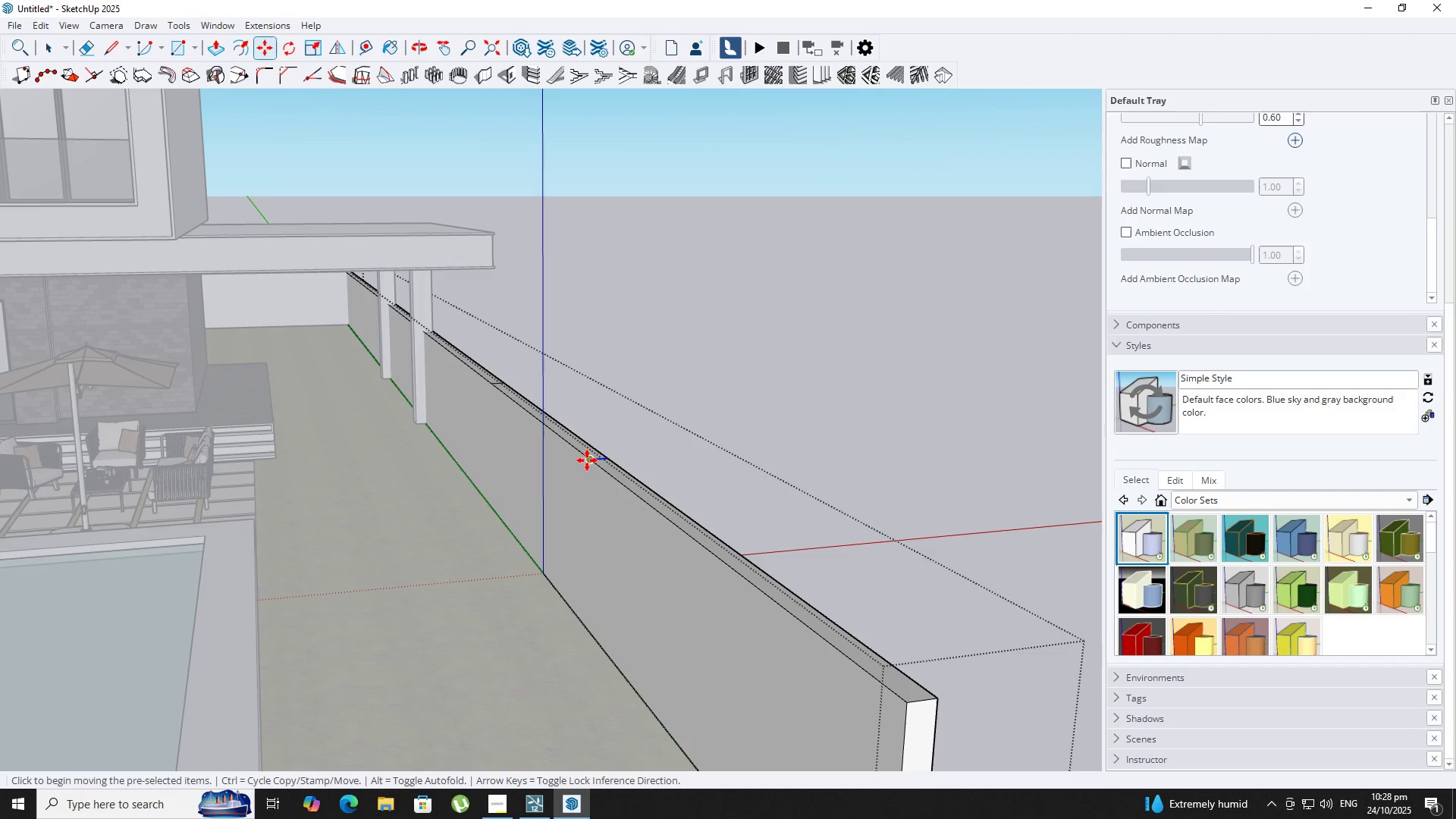 
key(Numpad2)
 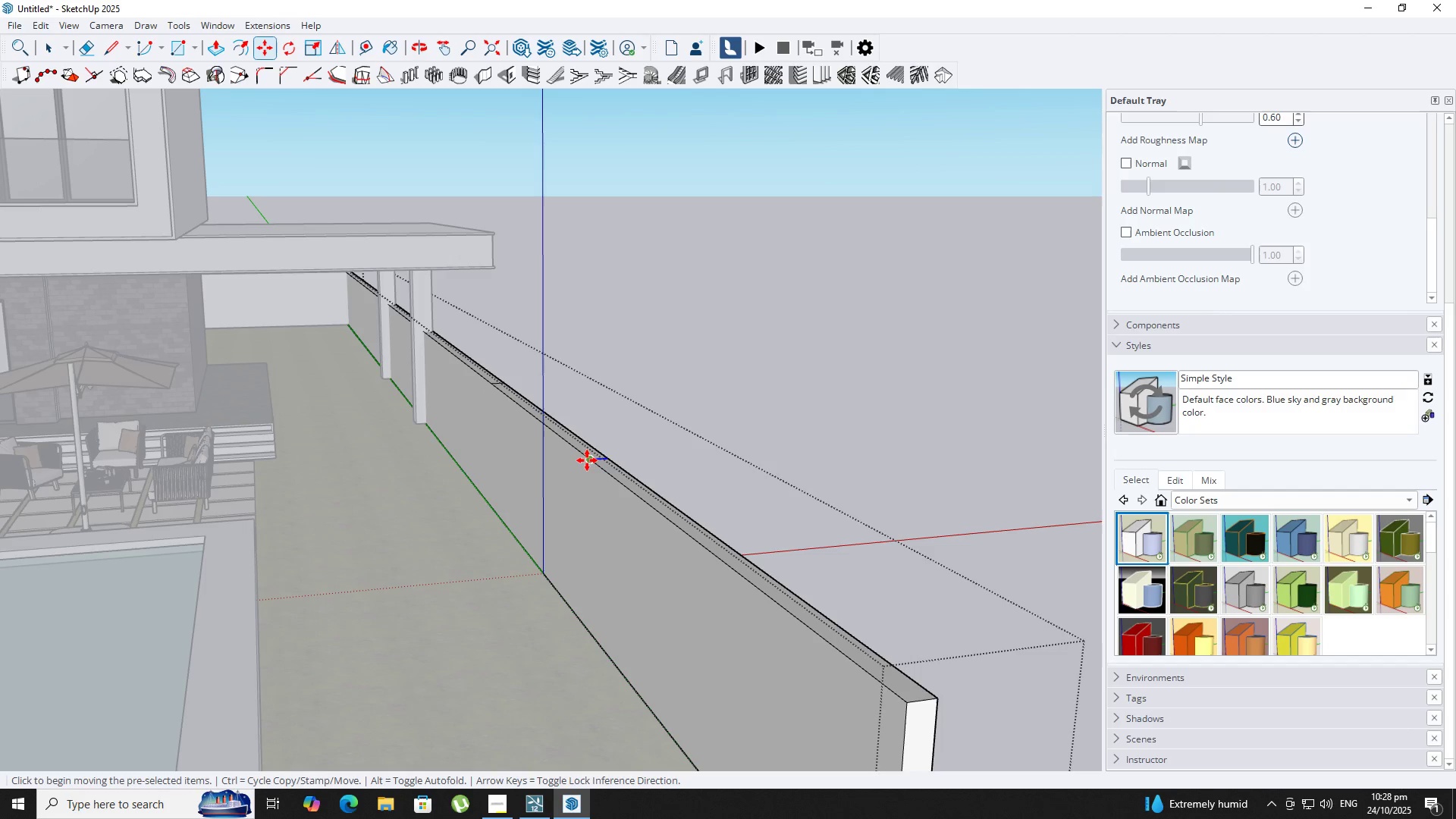 
key(NumpadEnter)
 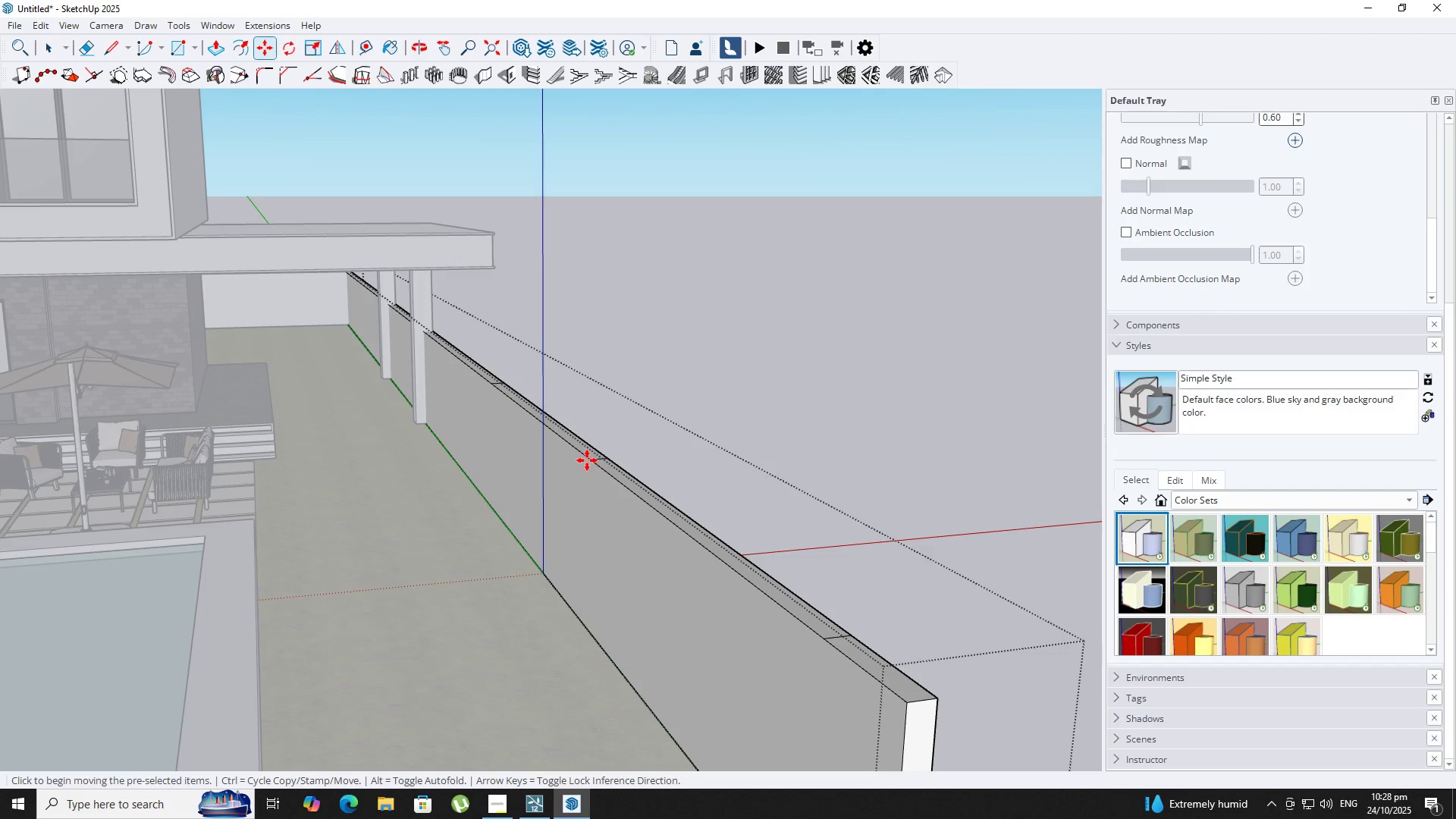 
scroll: coordinate [558, 430], scroll_direction: up, amount: 3.0
 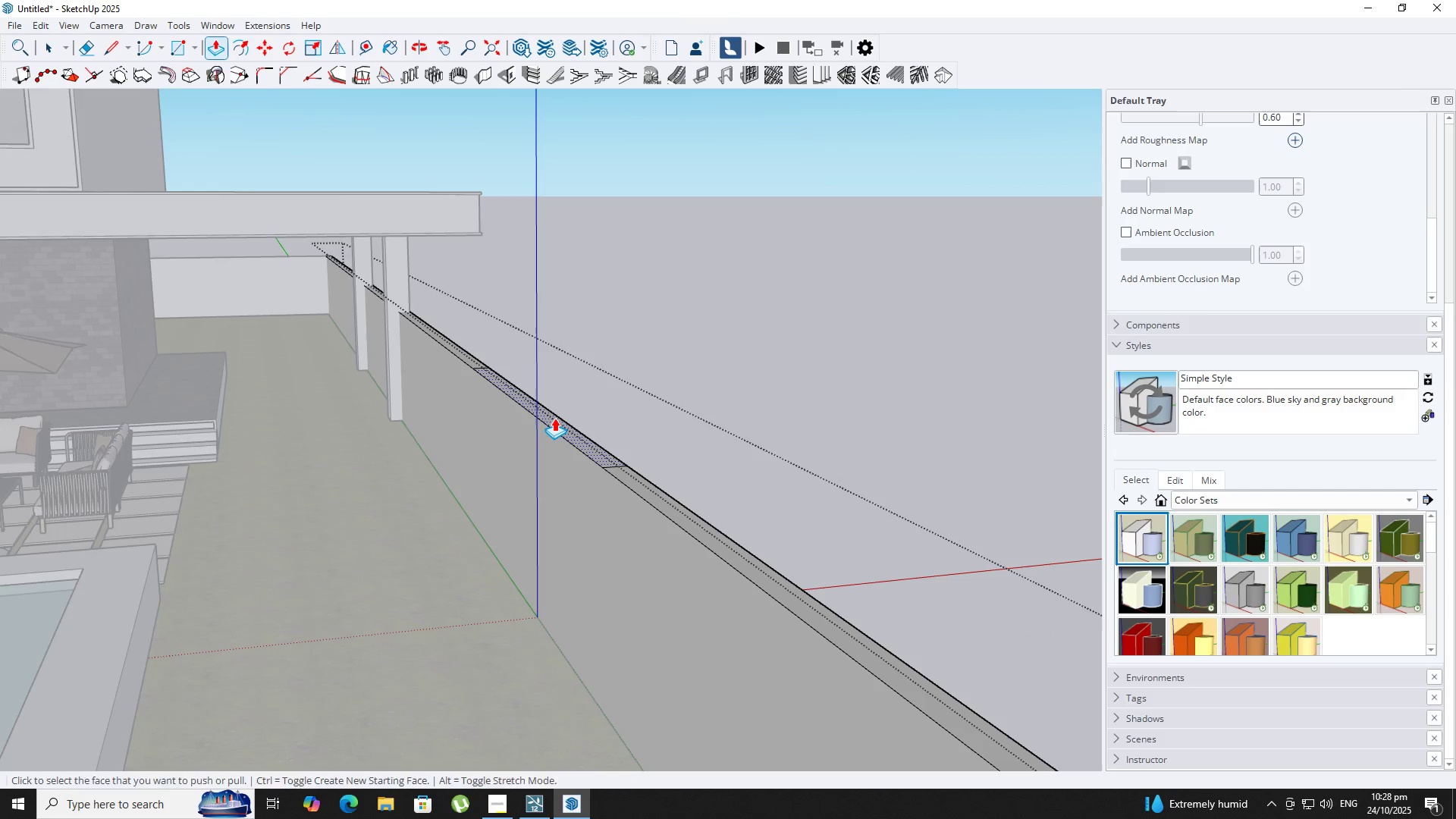 
key(P)
 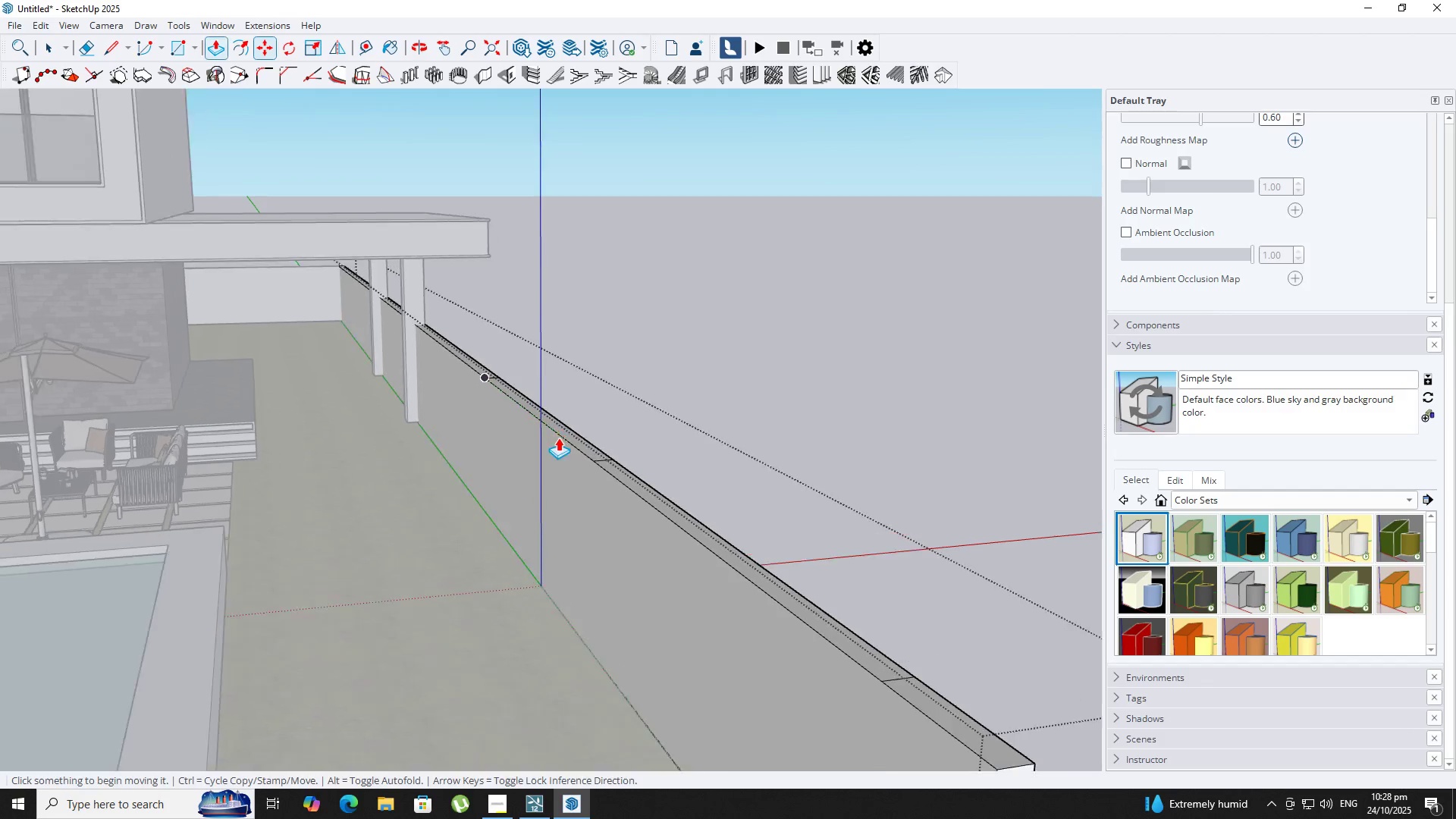 
left_click([554, 418])
 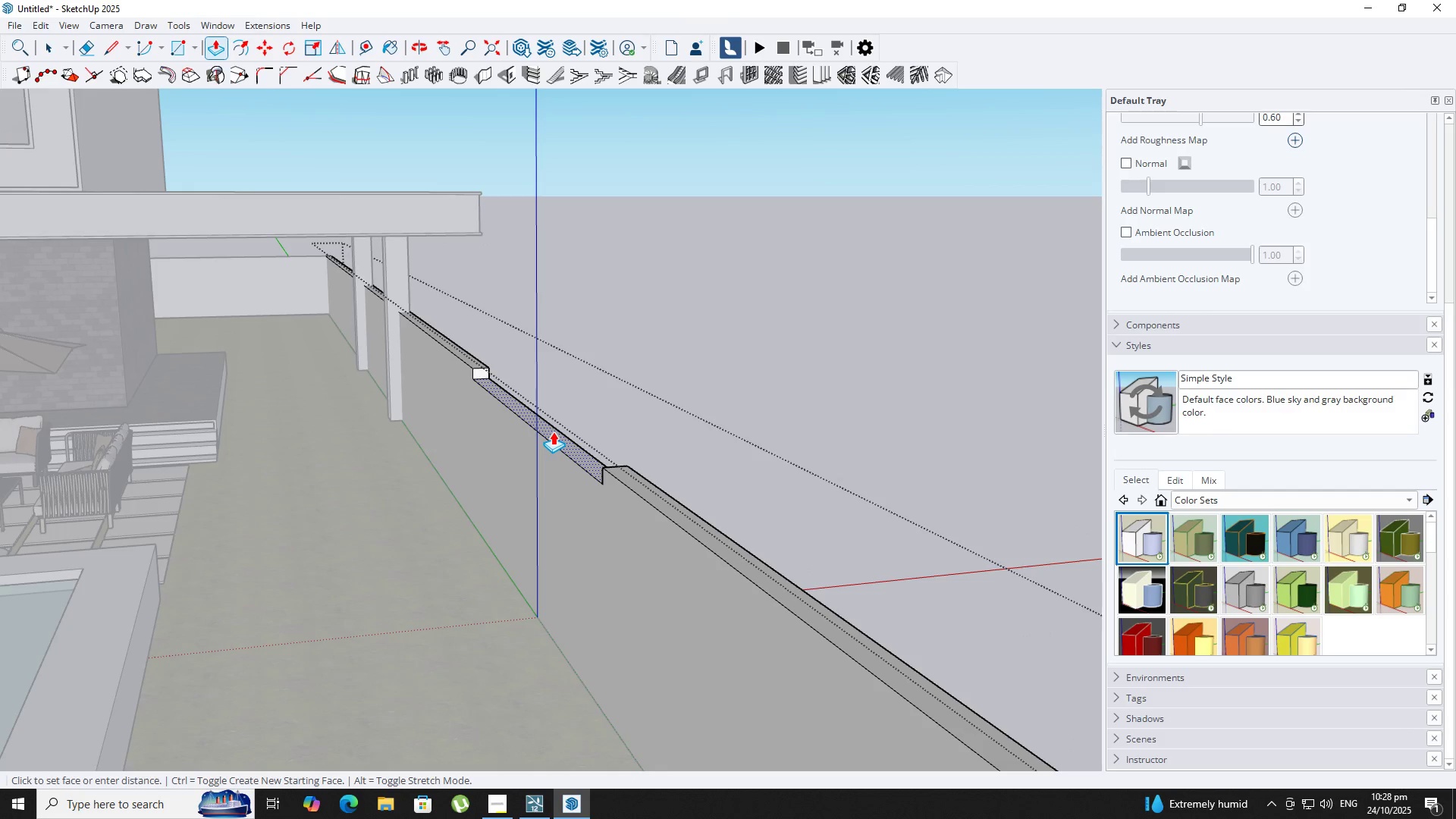 
key(NumpadDecimal)
 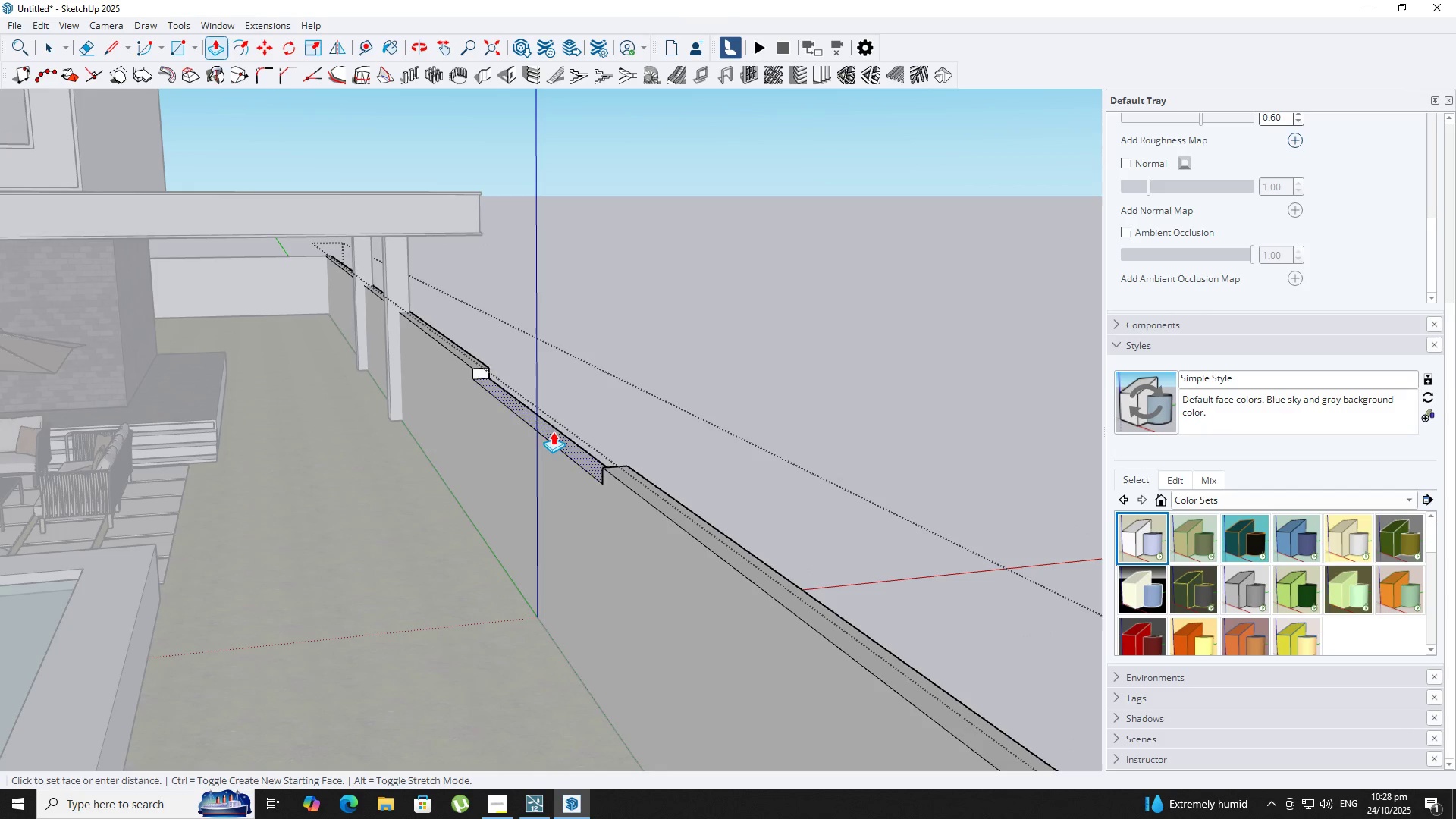 
key(NumpadEnter)
 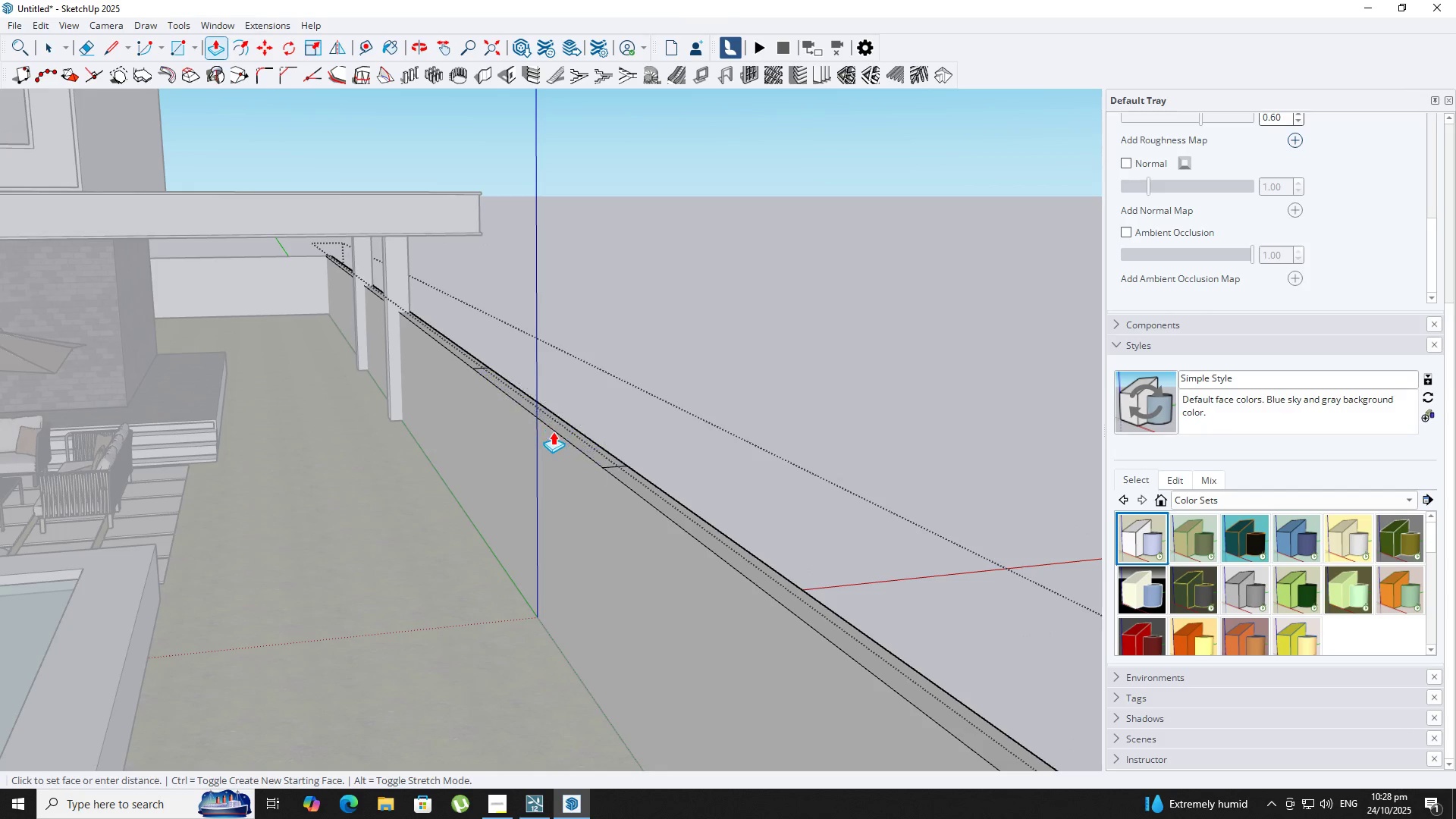 
key(NumpadDecimal)
 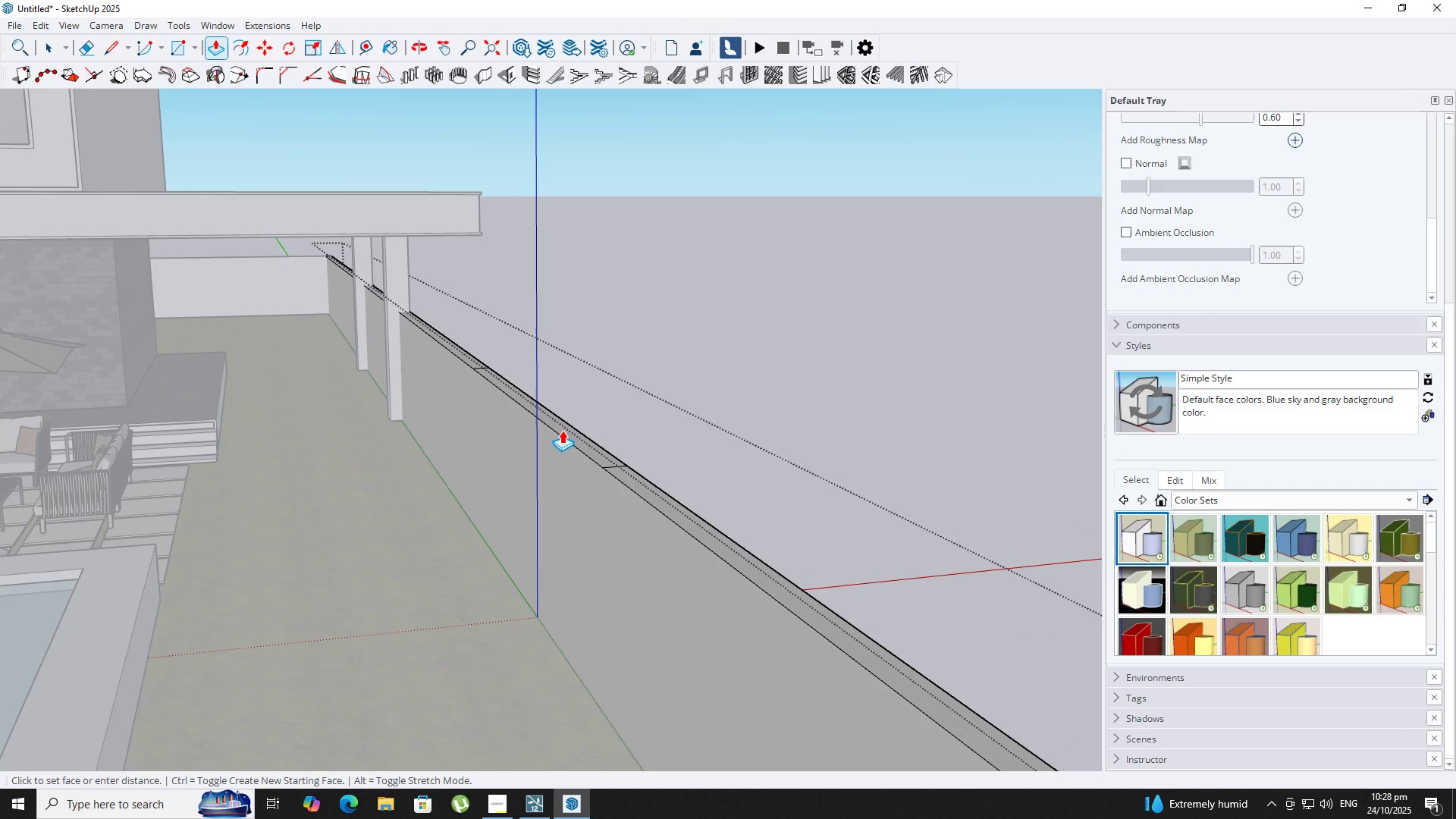 
left_click([562, 430])
 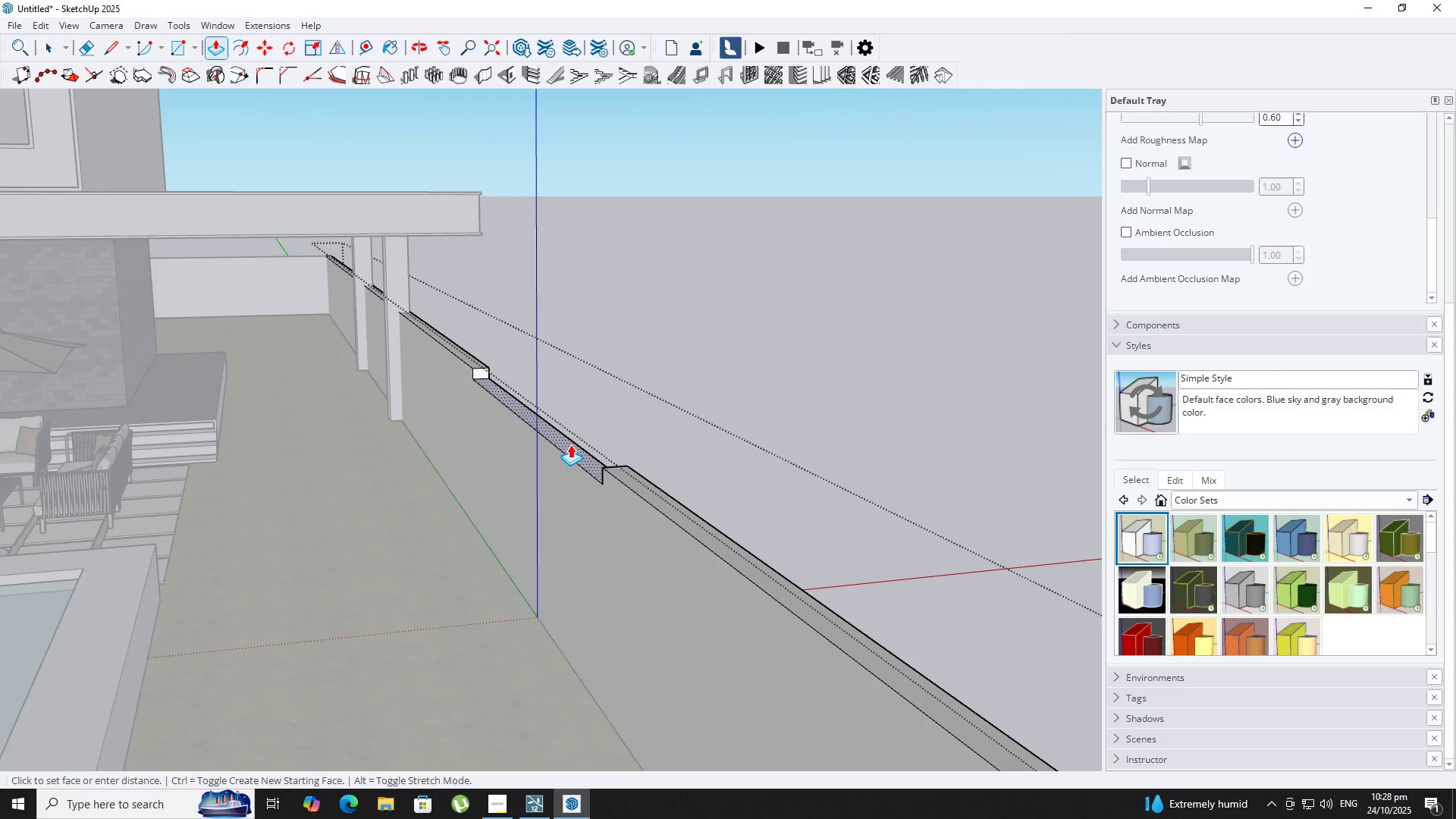 
key(NumpadDecimal)
 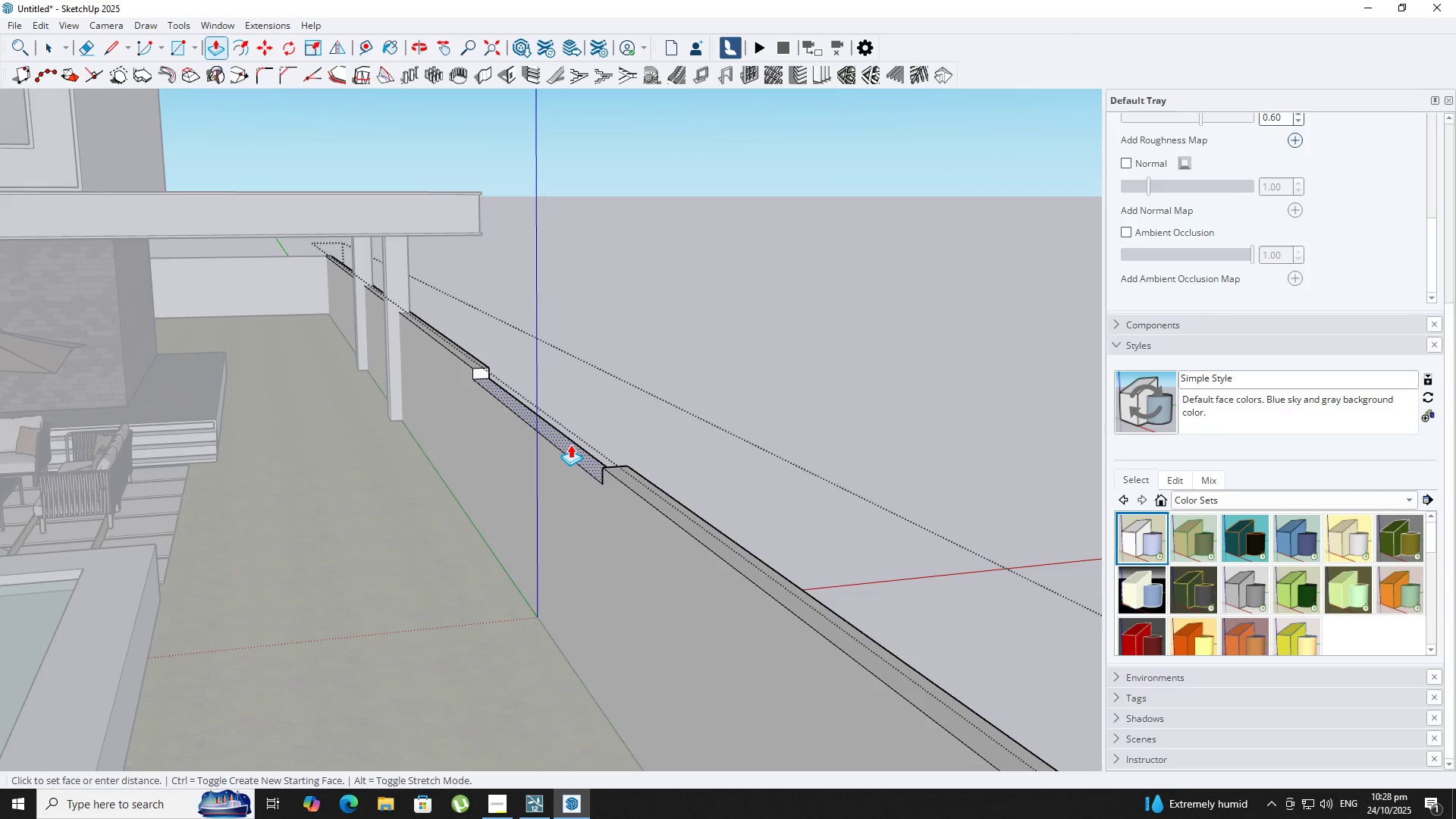 
key(Numpad2)
 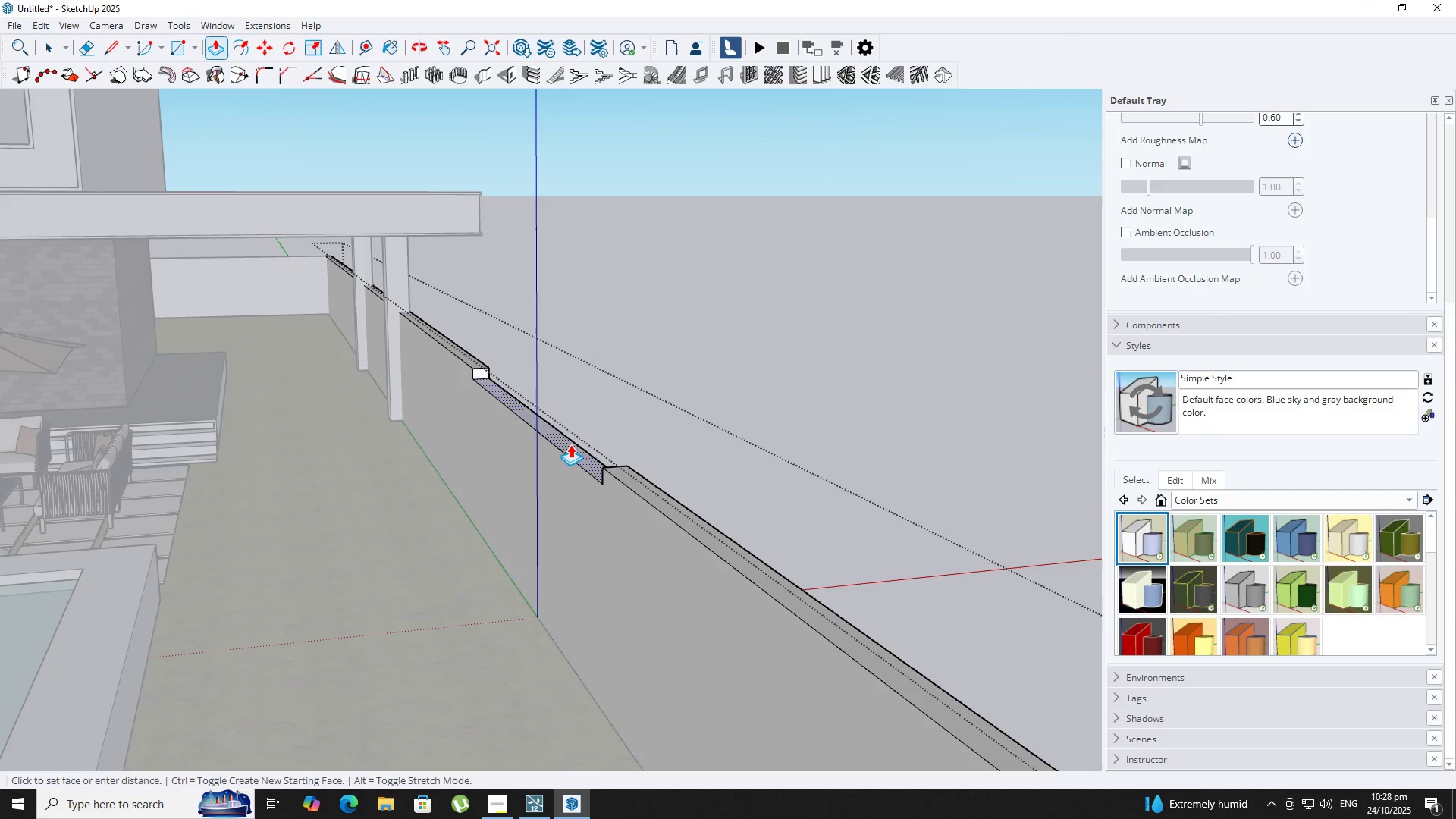 
key(NumpadEnter)
 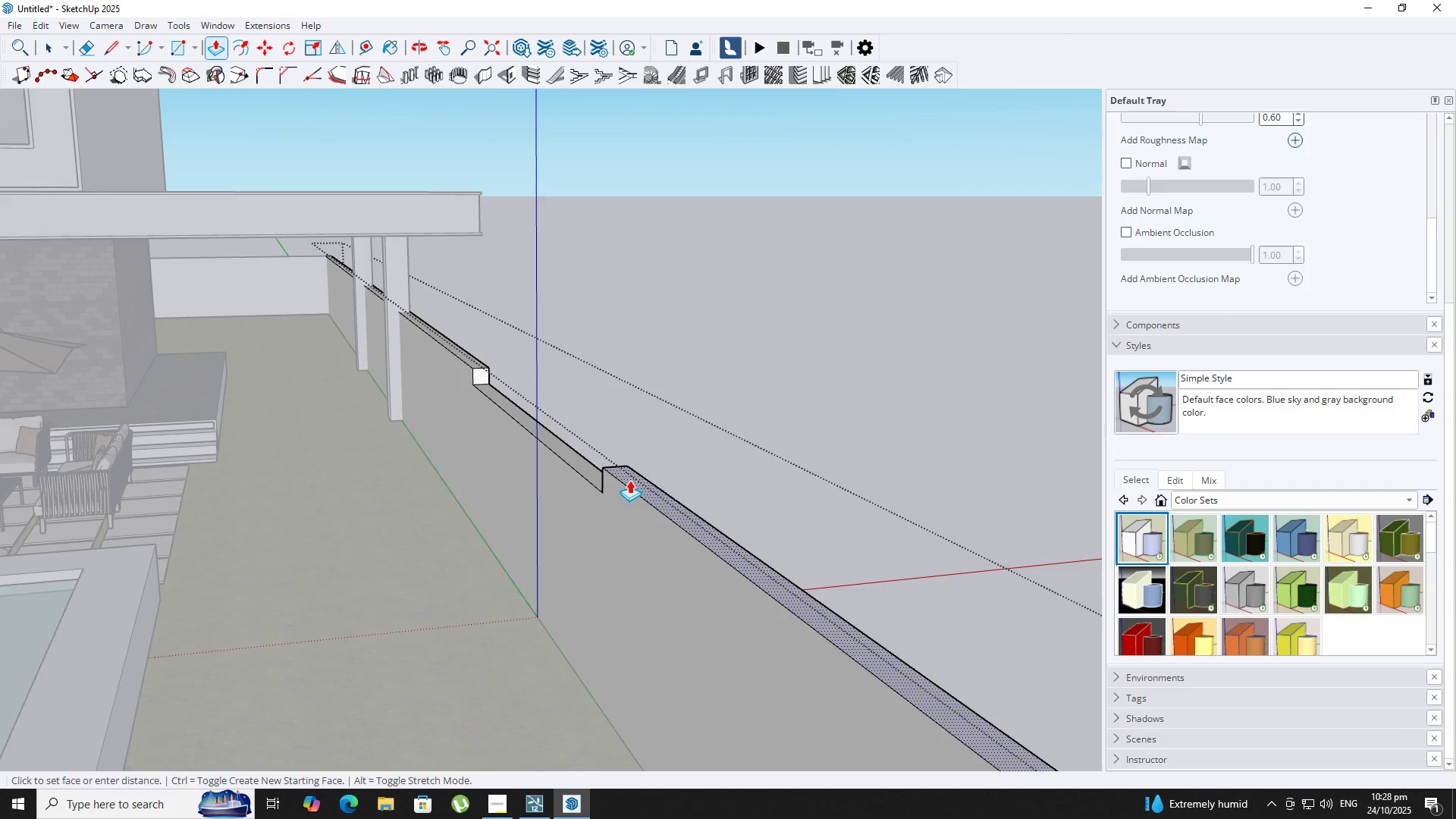 
double_click([629, 480])
 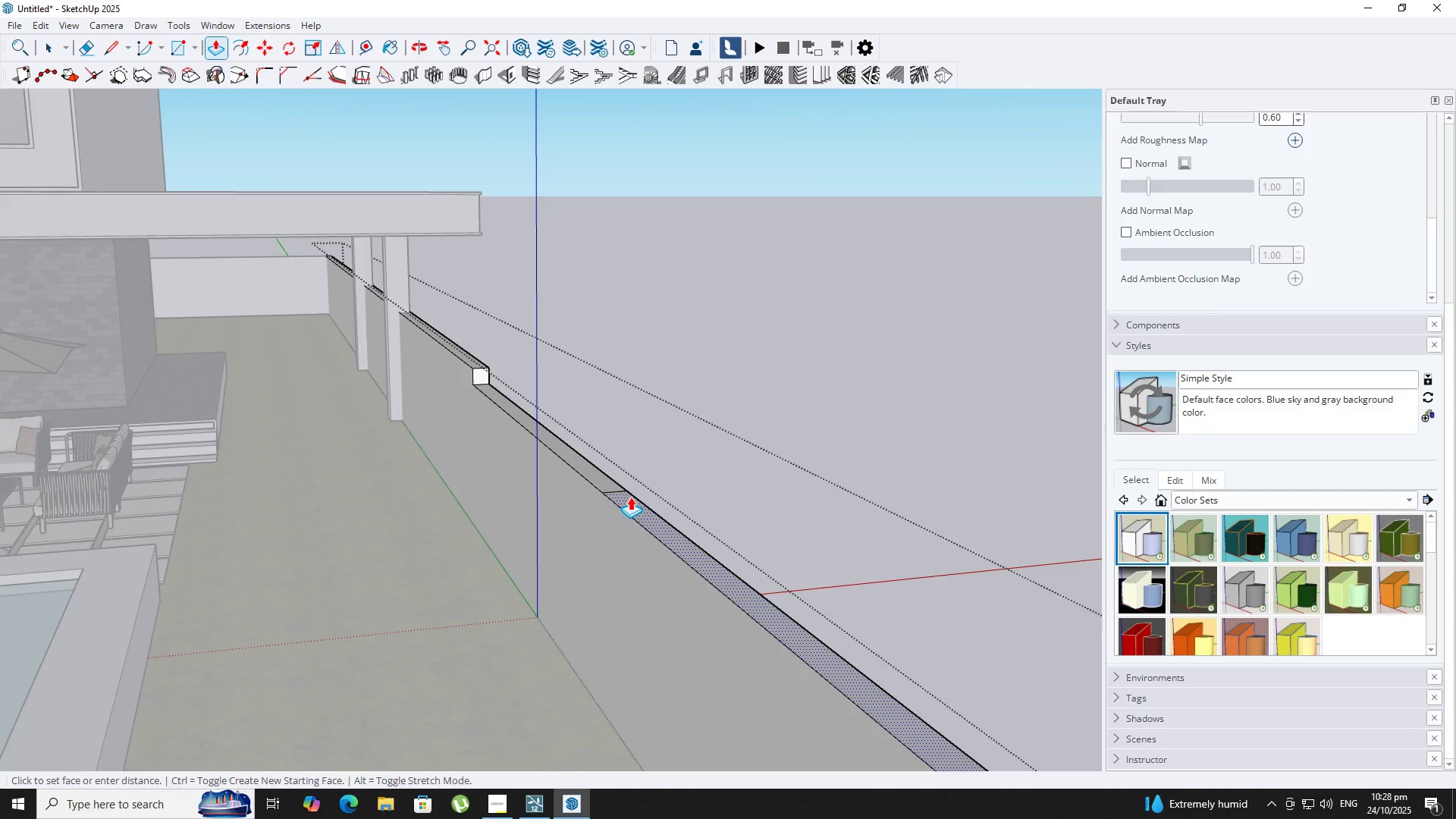 
triple_click([630, 497])
 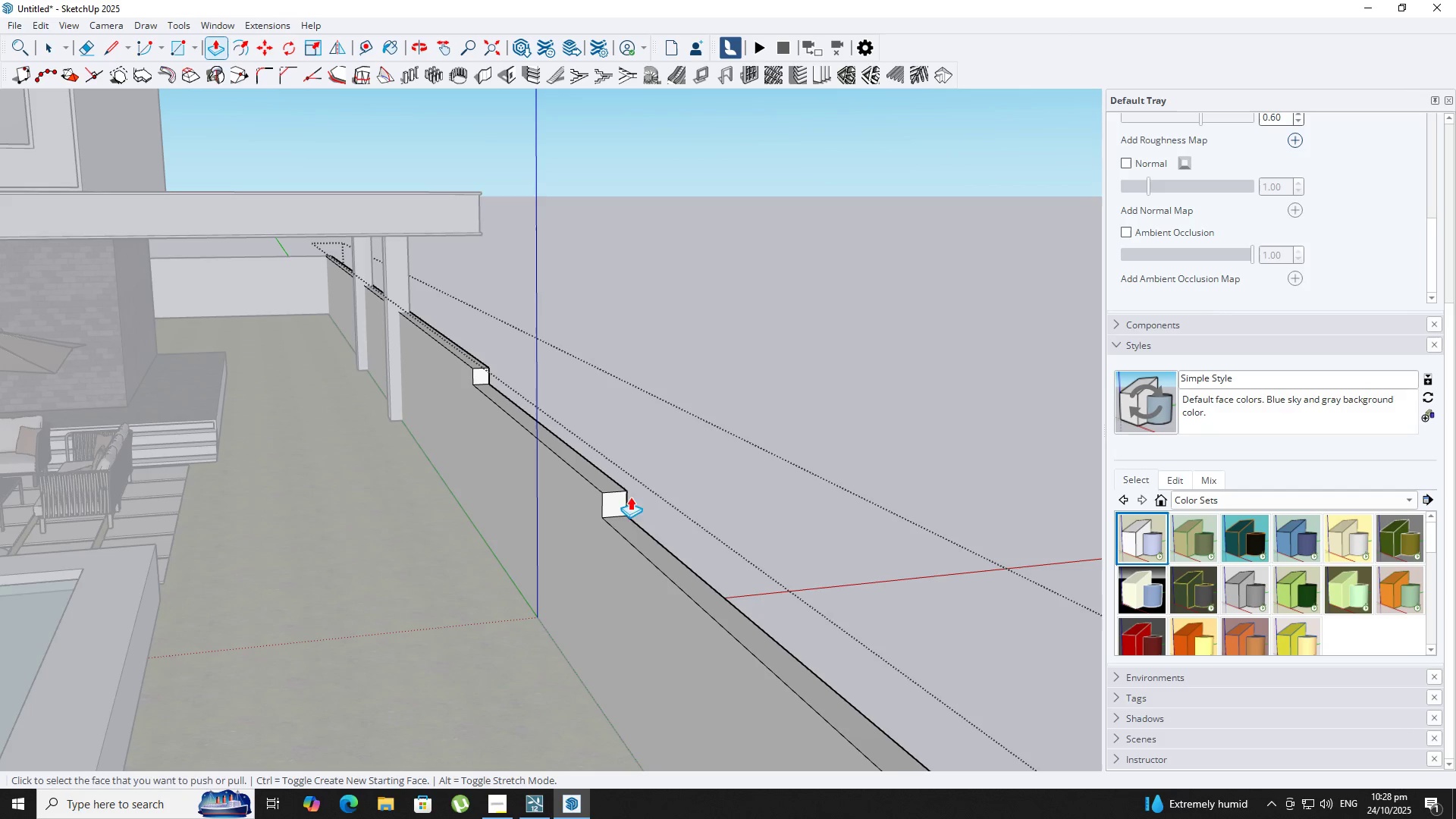 
triple_click([630, 497])
 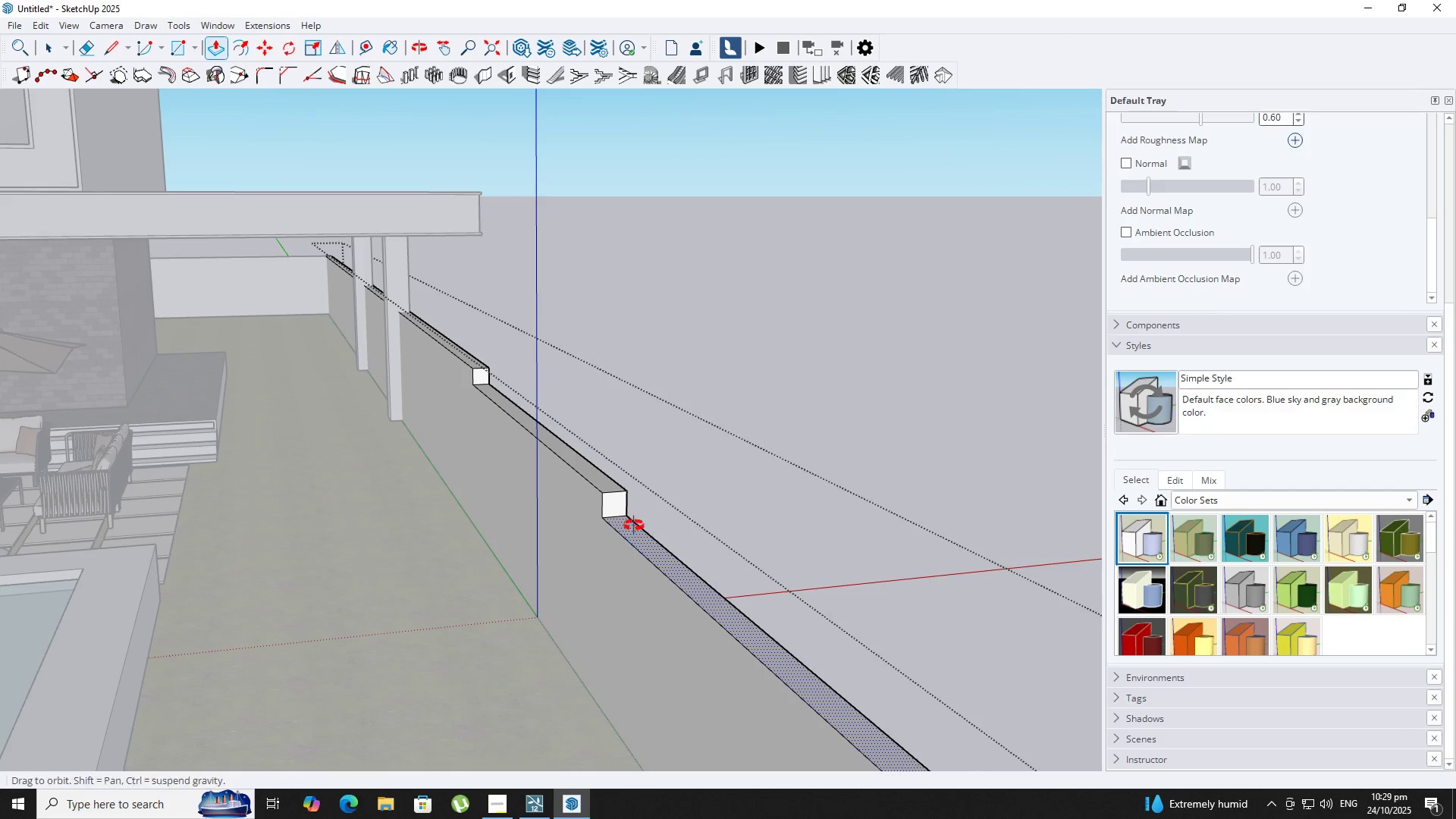 
middle_click([634, 526])
 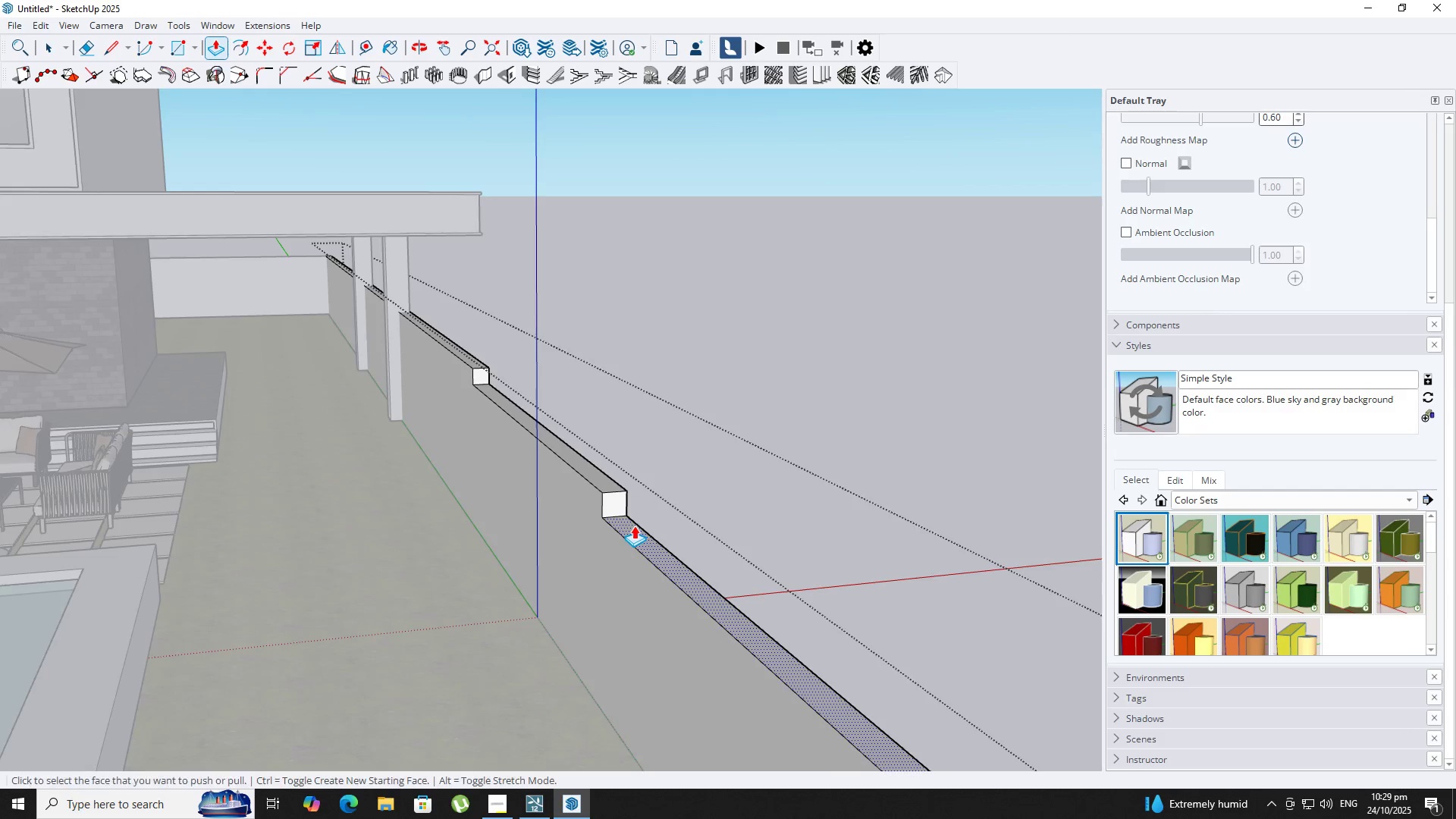 
scroll: coordinate [689, 494], scroll_direction: down, amount: 6.0
 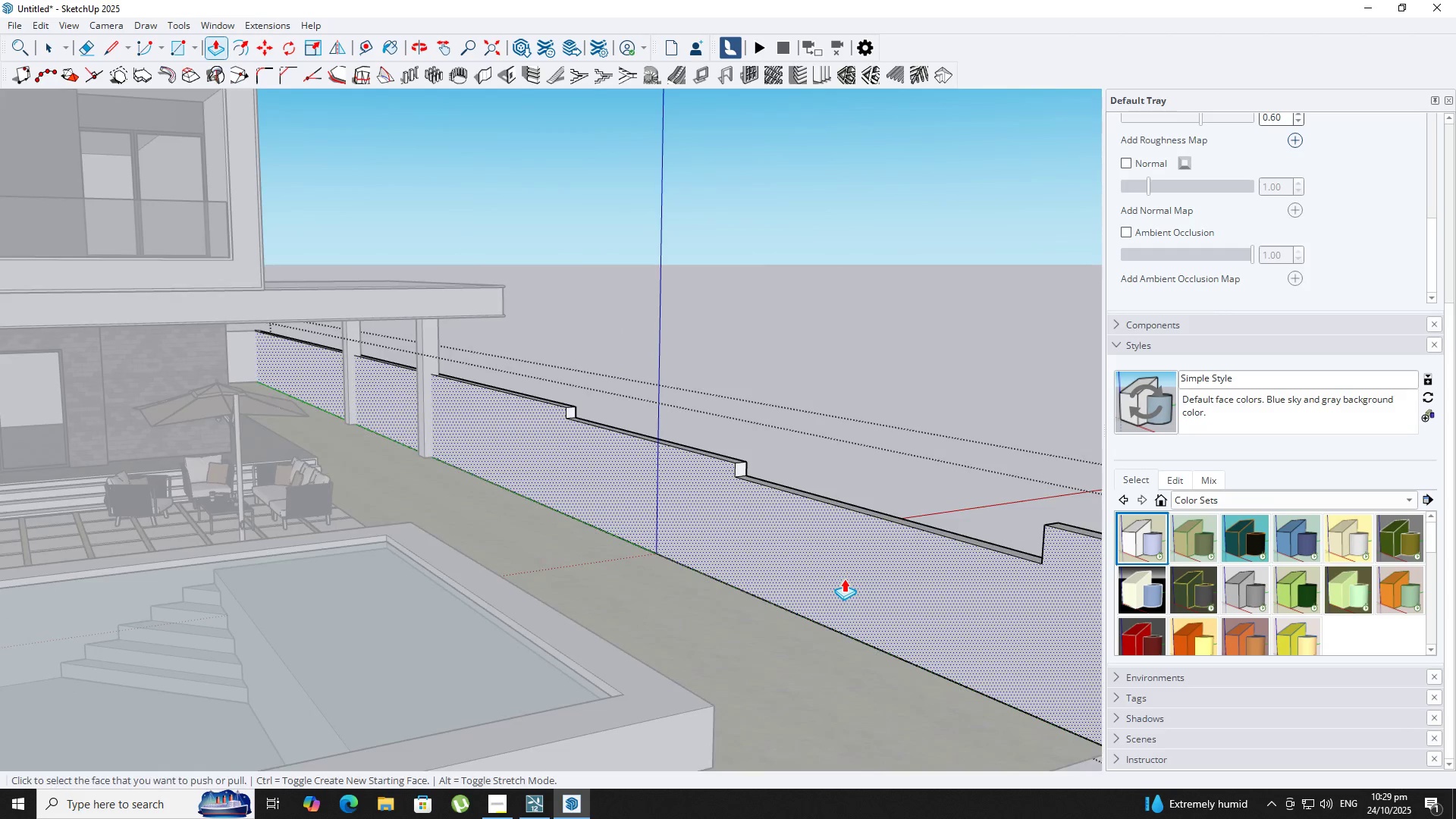 
hold_key(key=ShiftLeft, duration=0.46)
 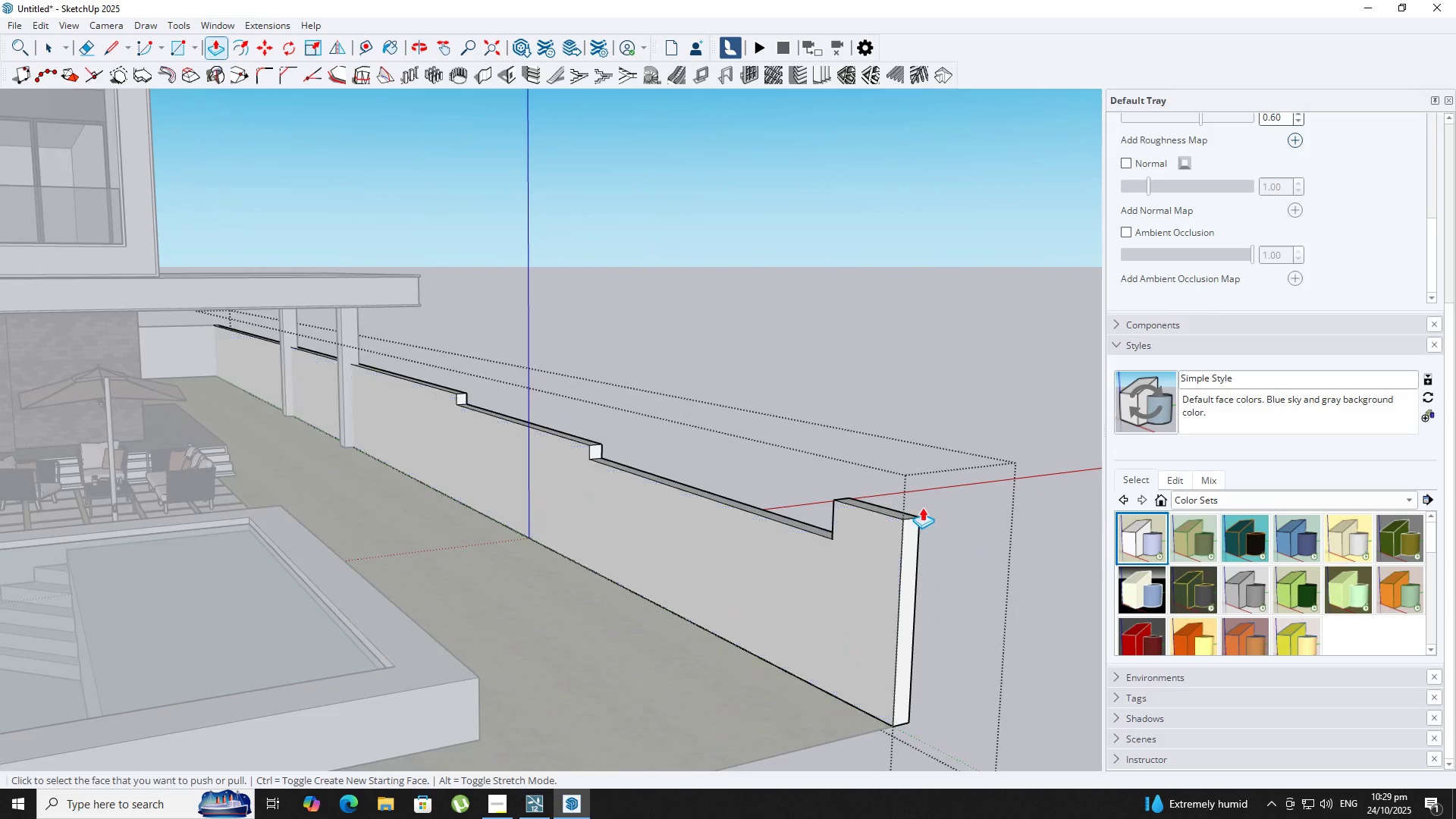 
scroll: coordinate [922, 507], scroll_direction: up, amount: 1.0
 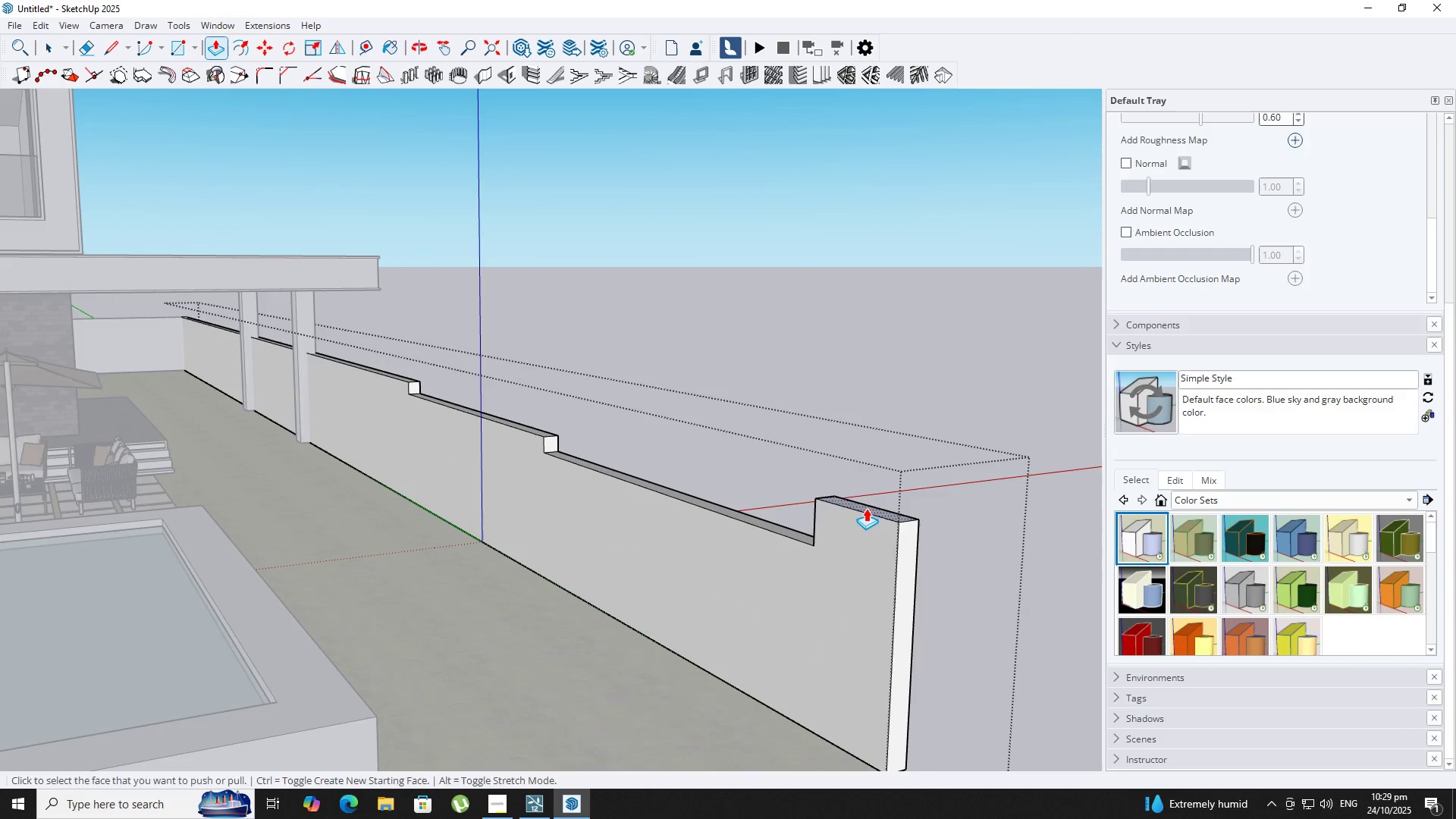 
double_click([866, 508])
 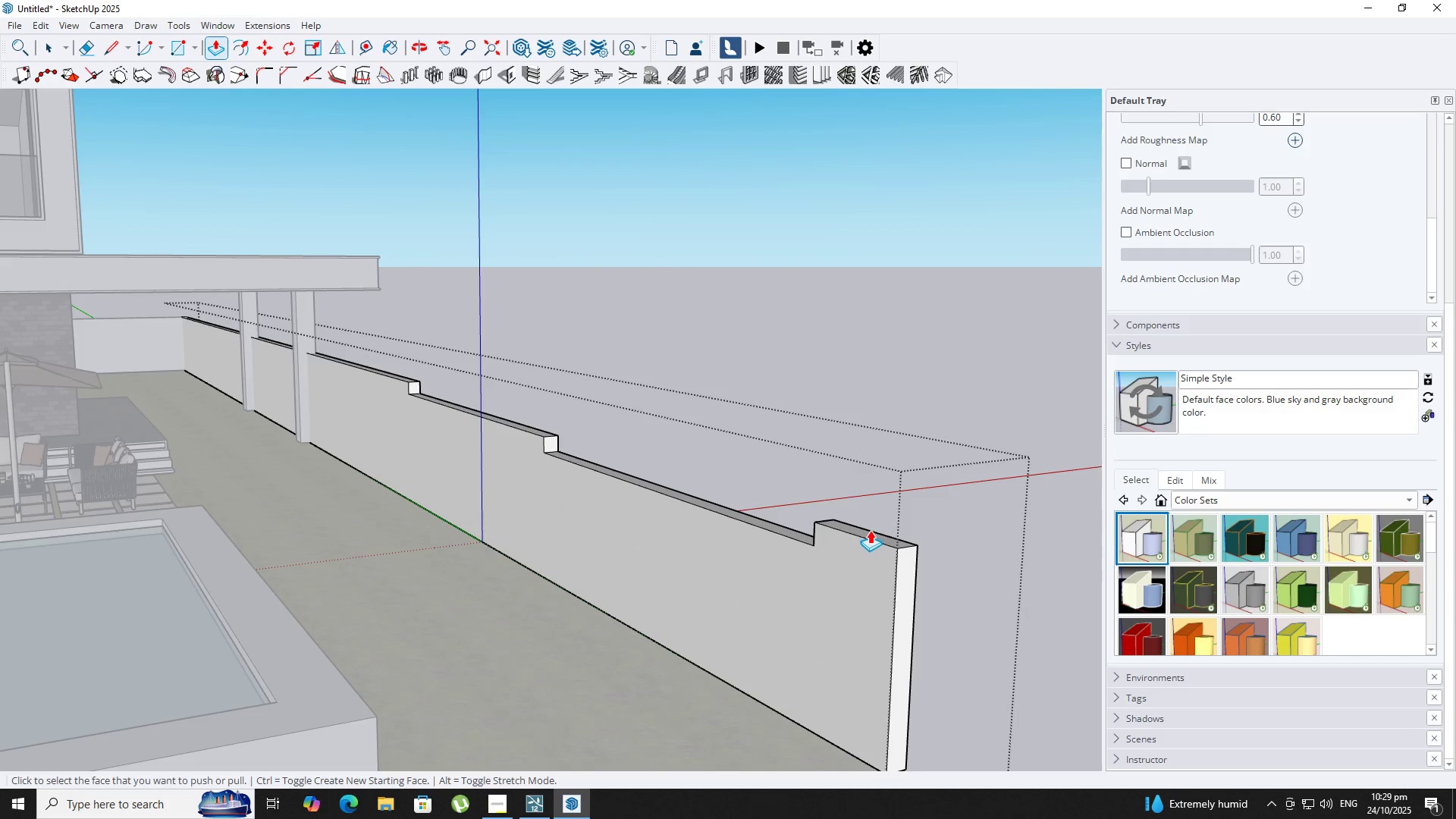 
left_click([870, 530])
 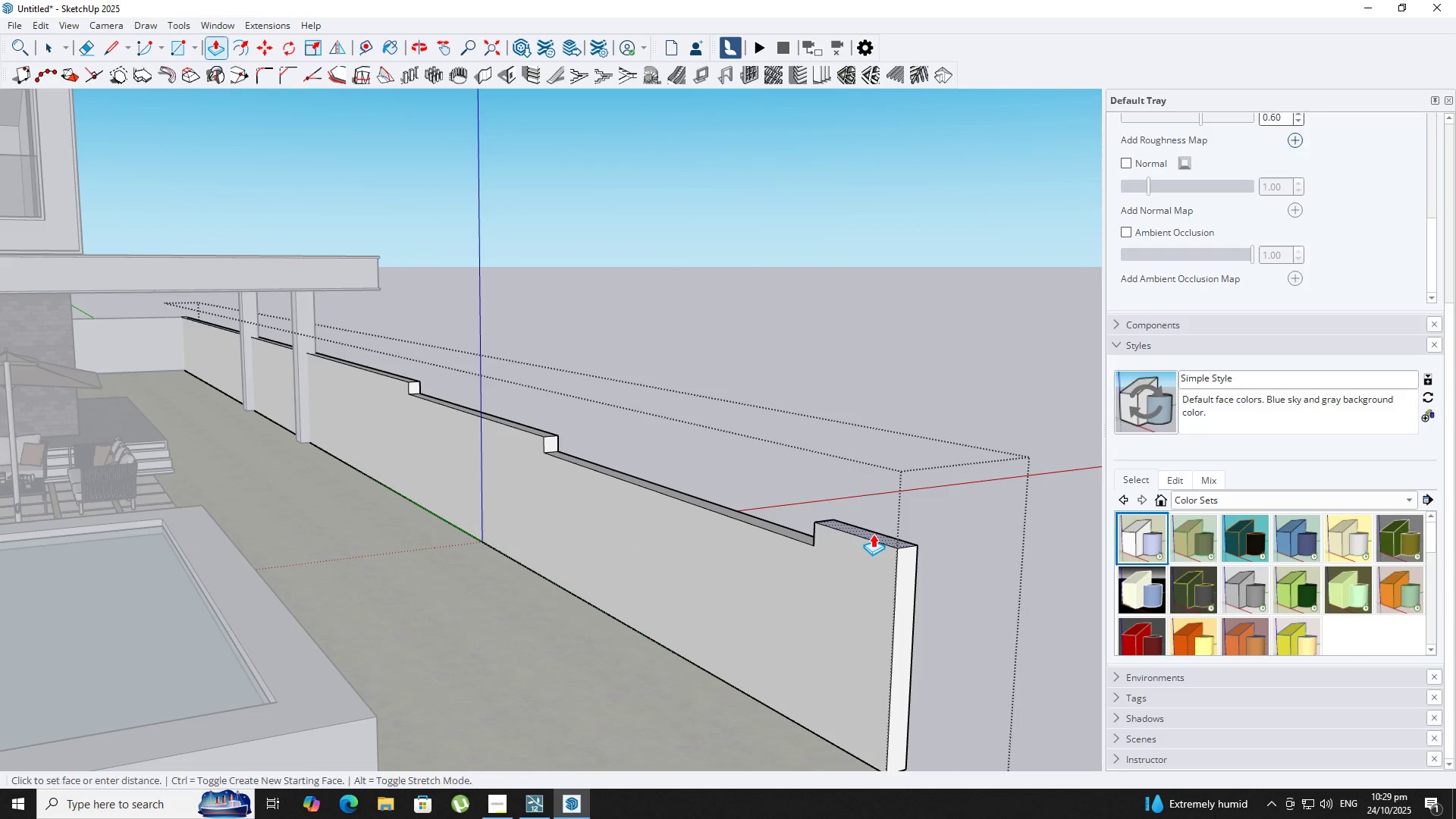 
double_click([873, 534])
 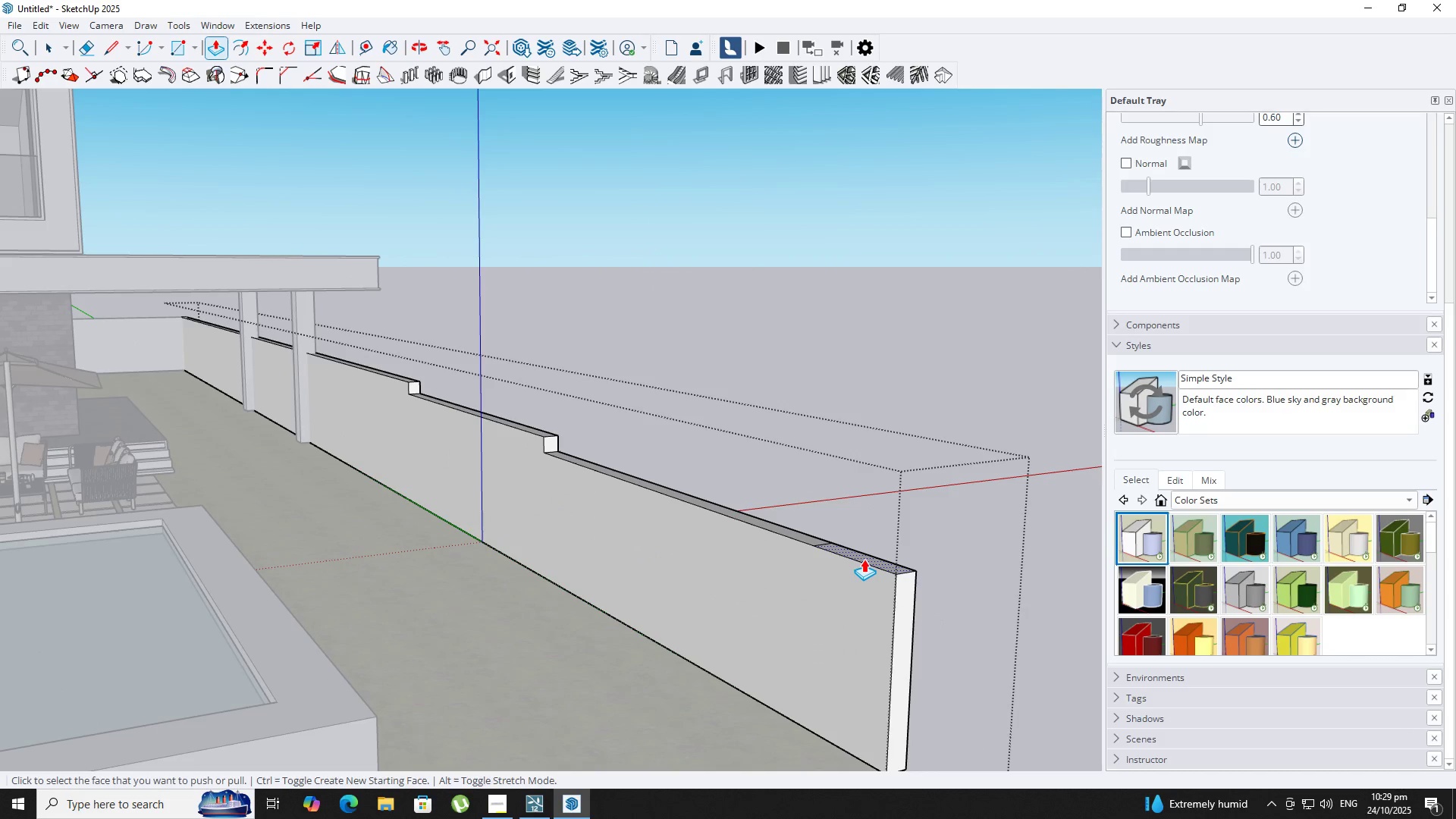 
double_click([863, 559])
 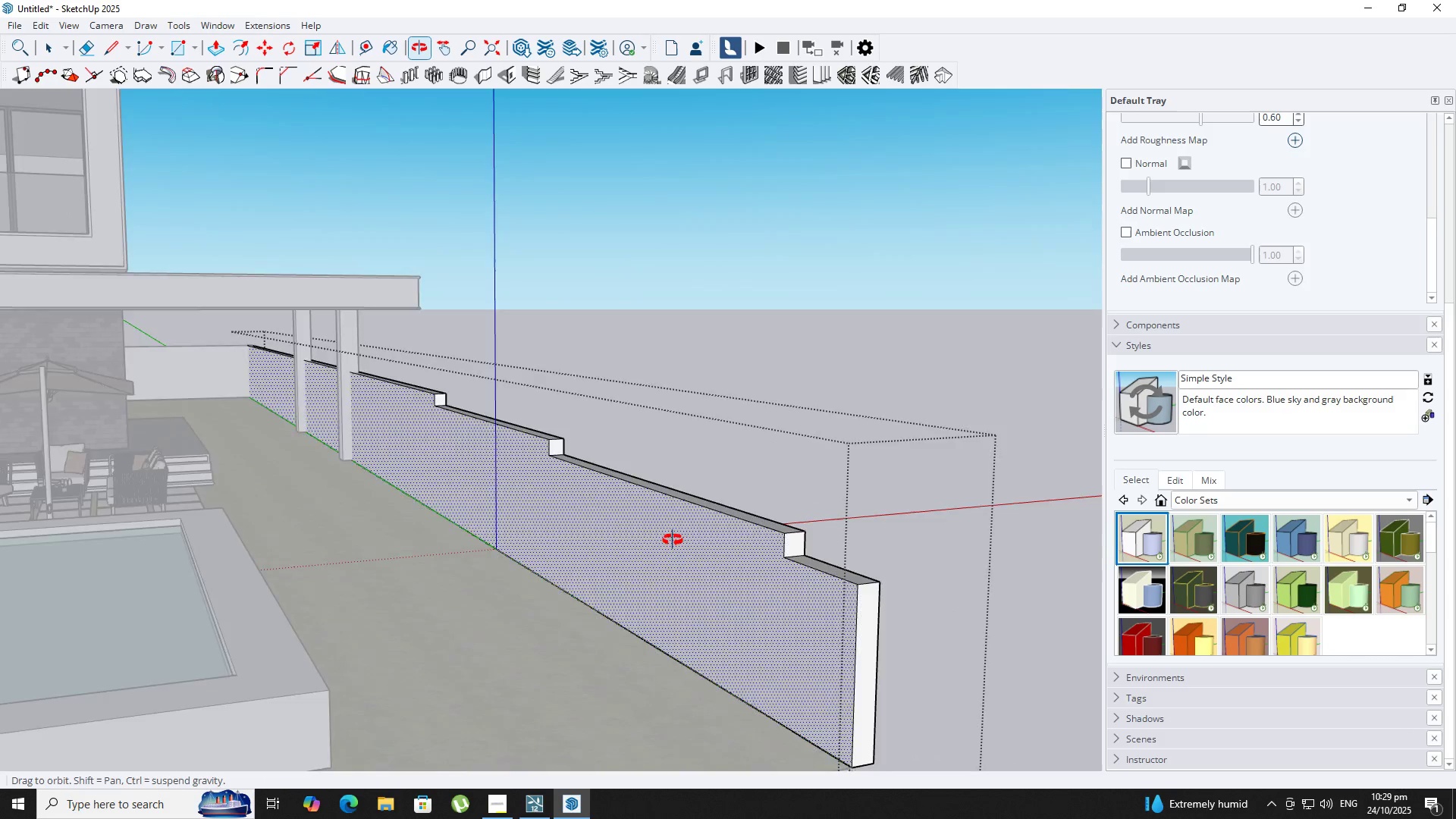 
scroll: coordinate [497, 384], scroll_direction: up, amount: 3.0
 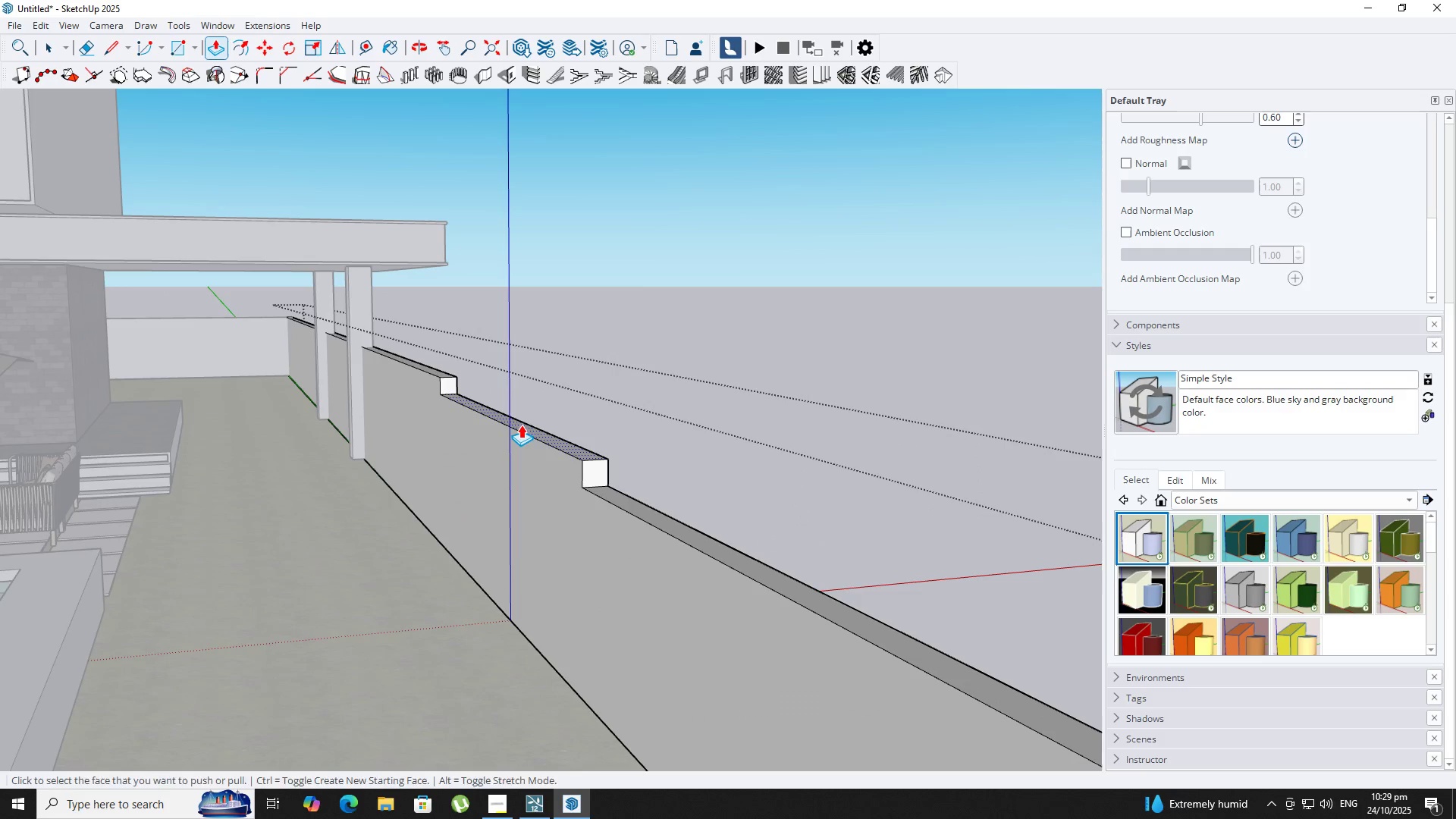 
double_click([521, 425])
 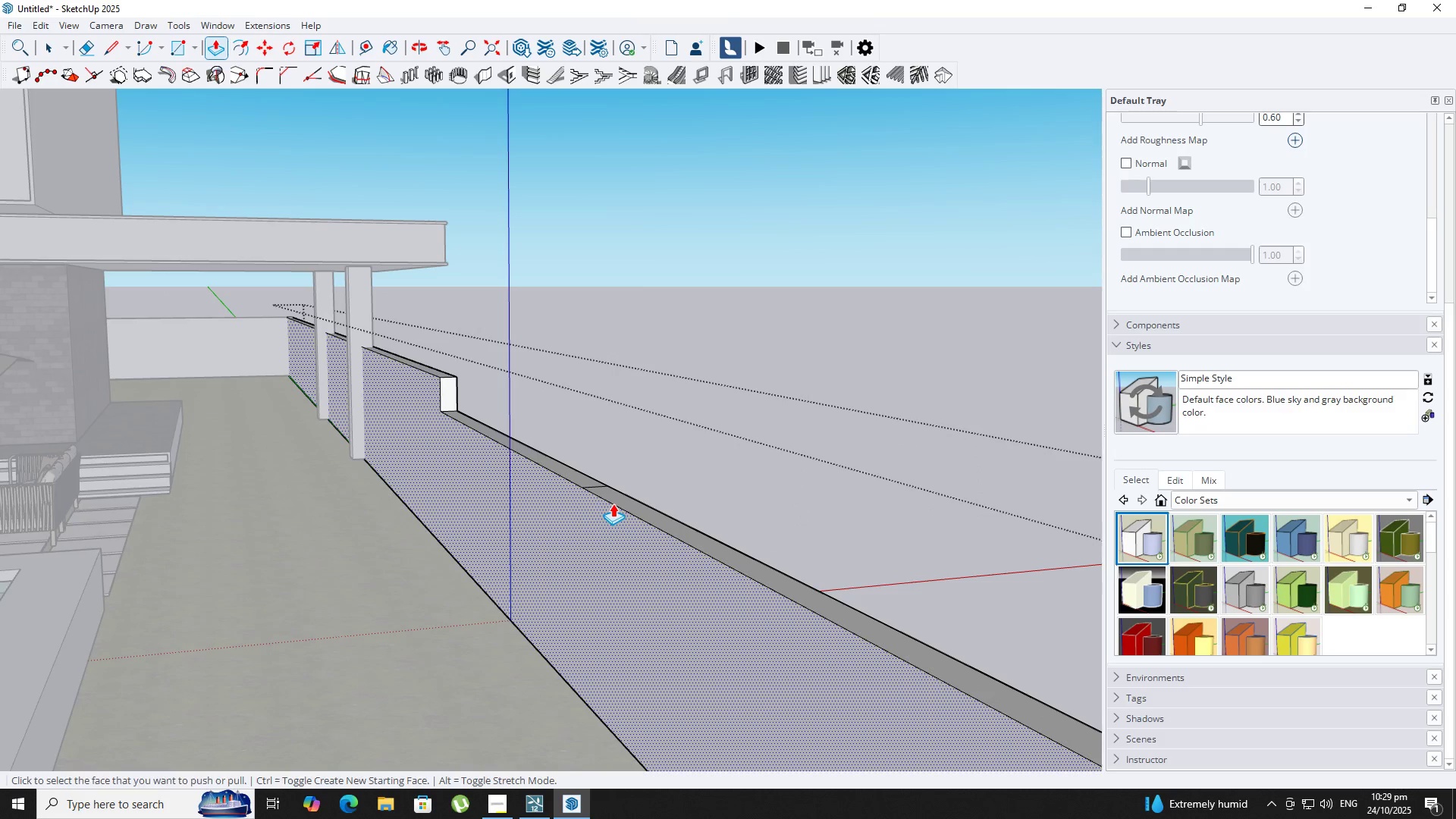 
double_click([613, 504])
 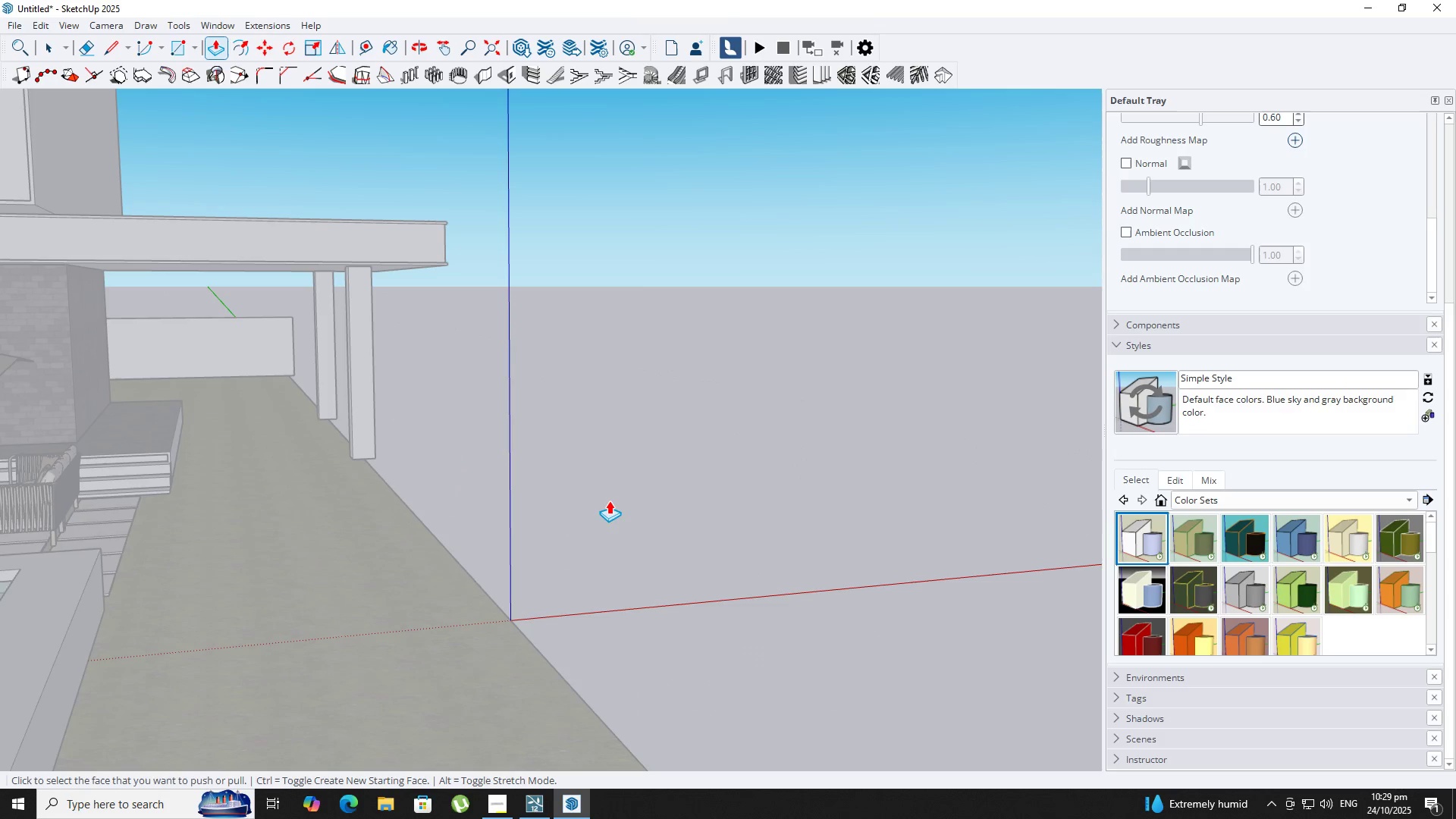 
key(Control+Z)
 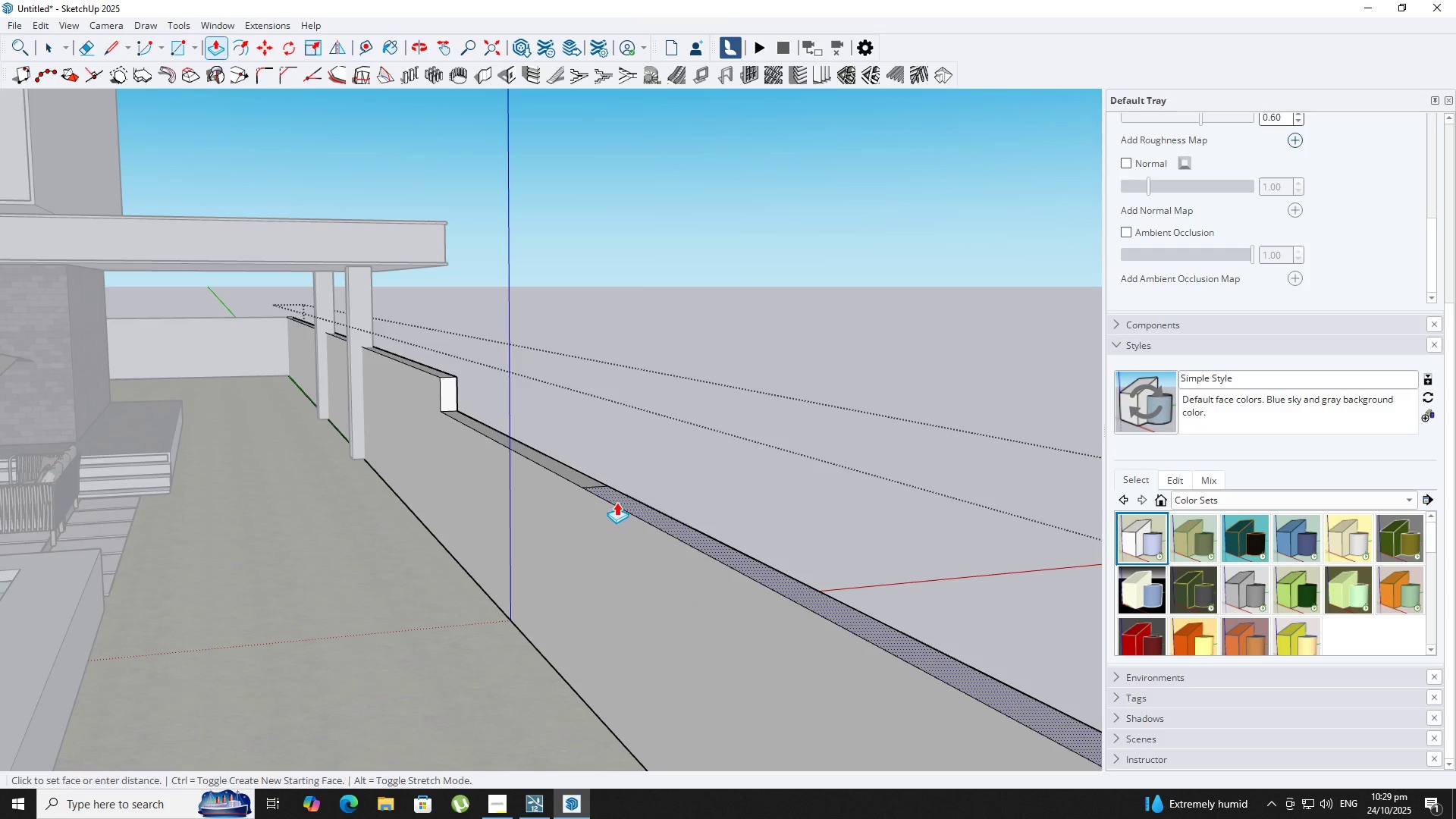 
double_click([617, 502])
 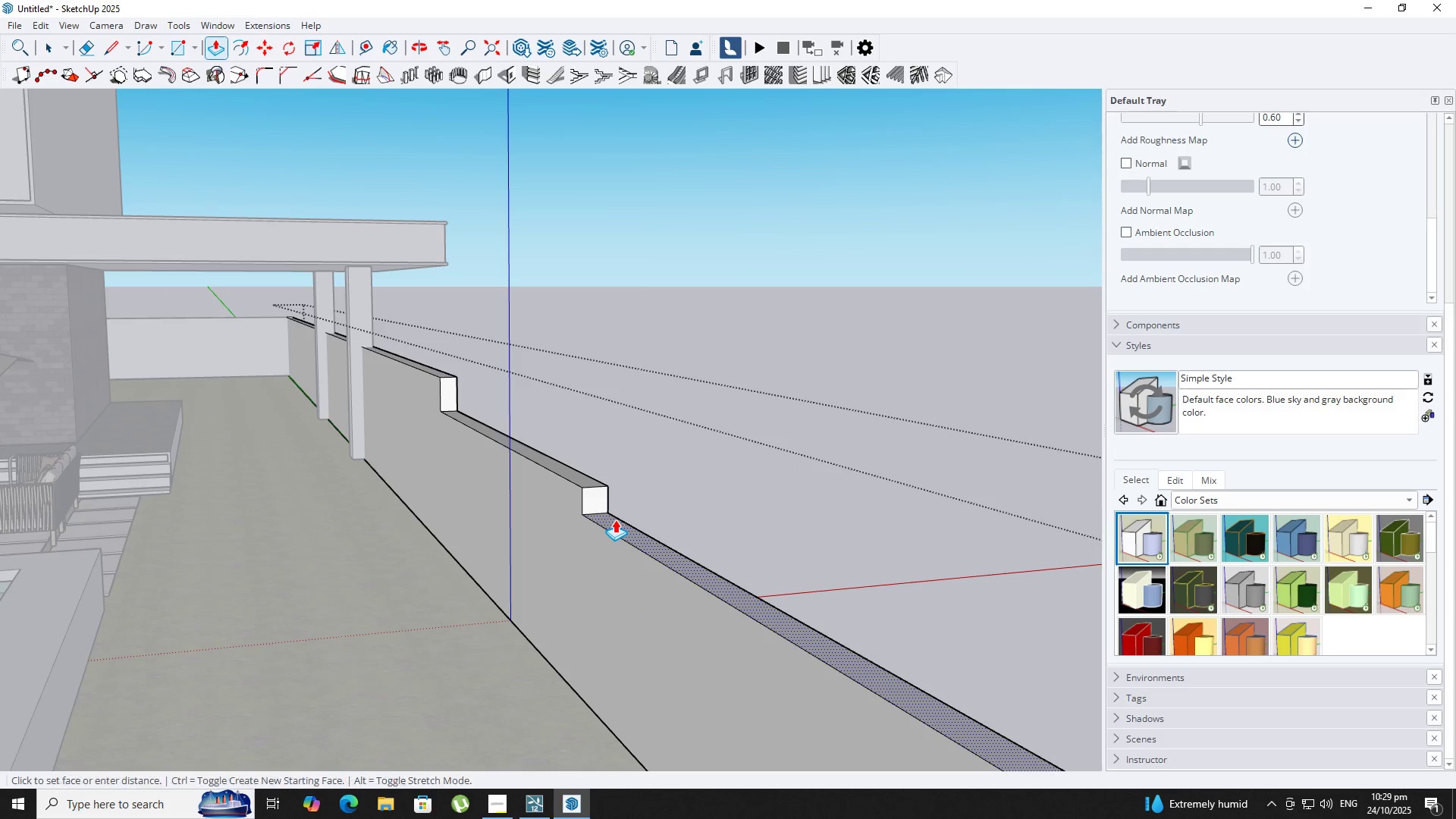 
double_click([615, 519])
 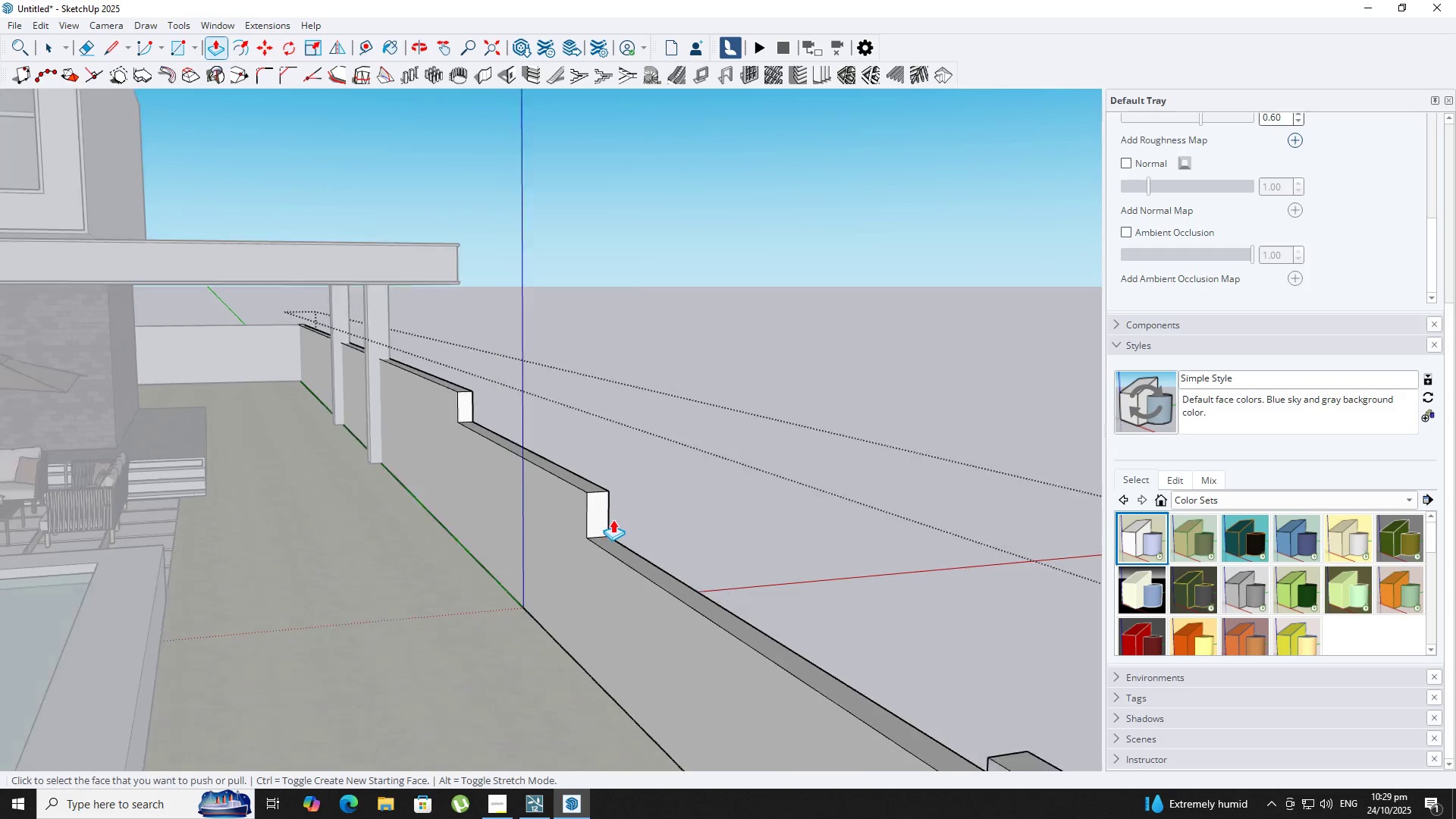 
scroll: coordinate [701, 584], scroll_direction: down, amount: 3.0
 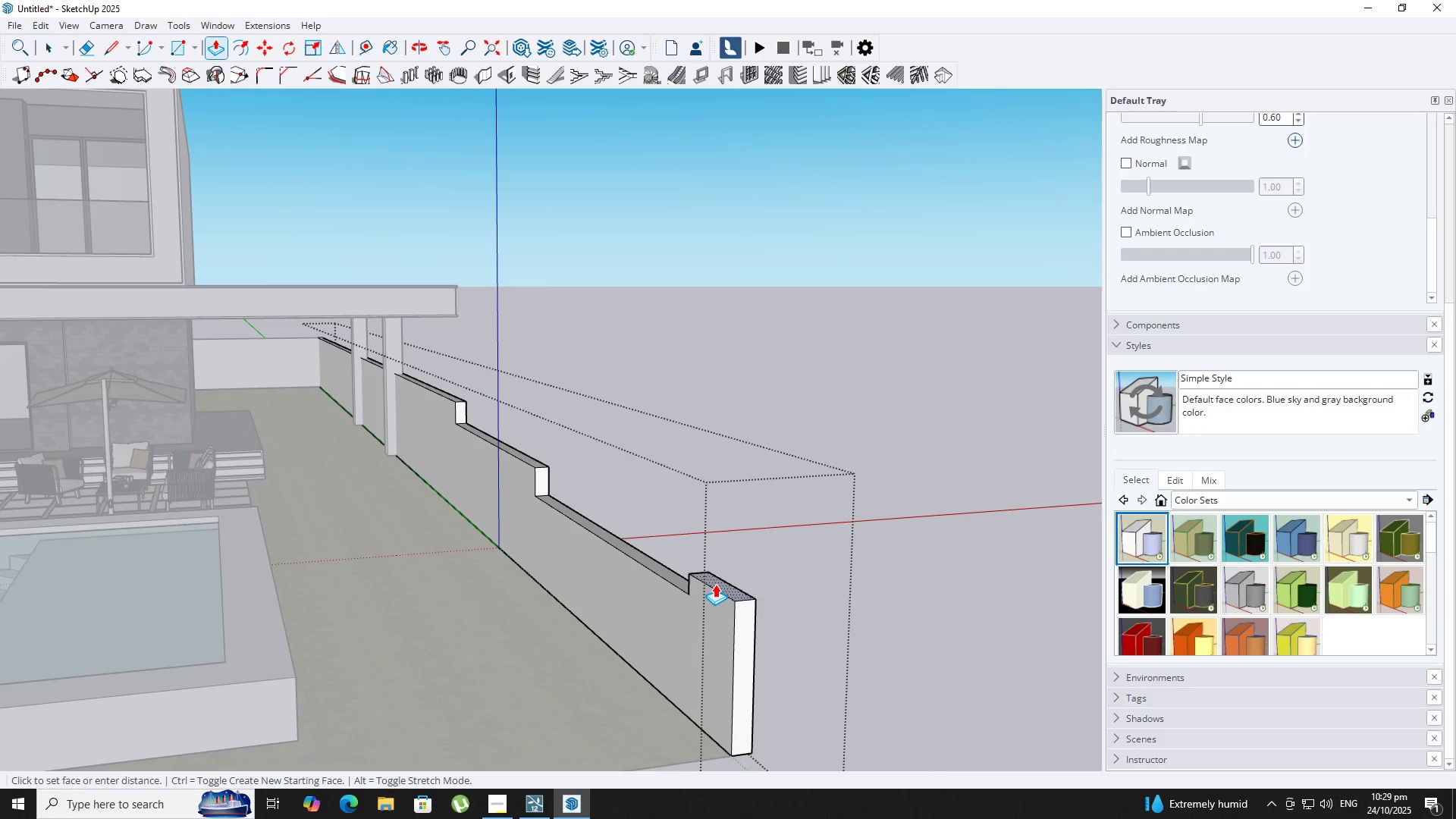 
double_click([715, 584])
 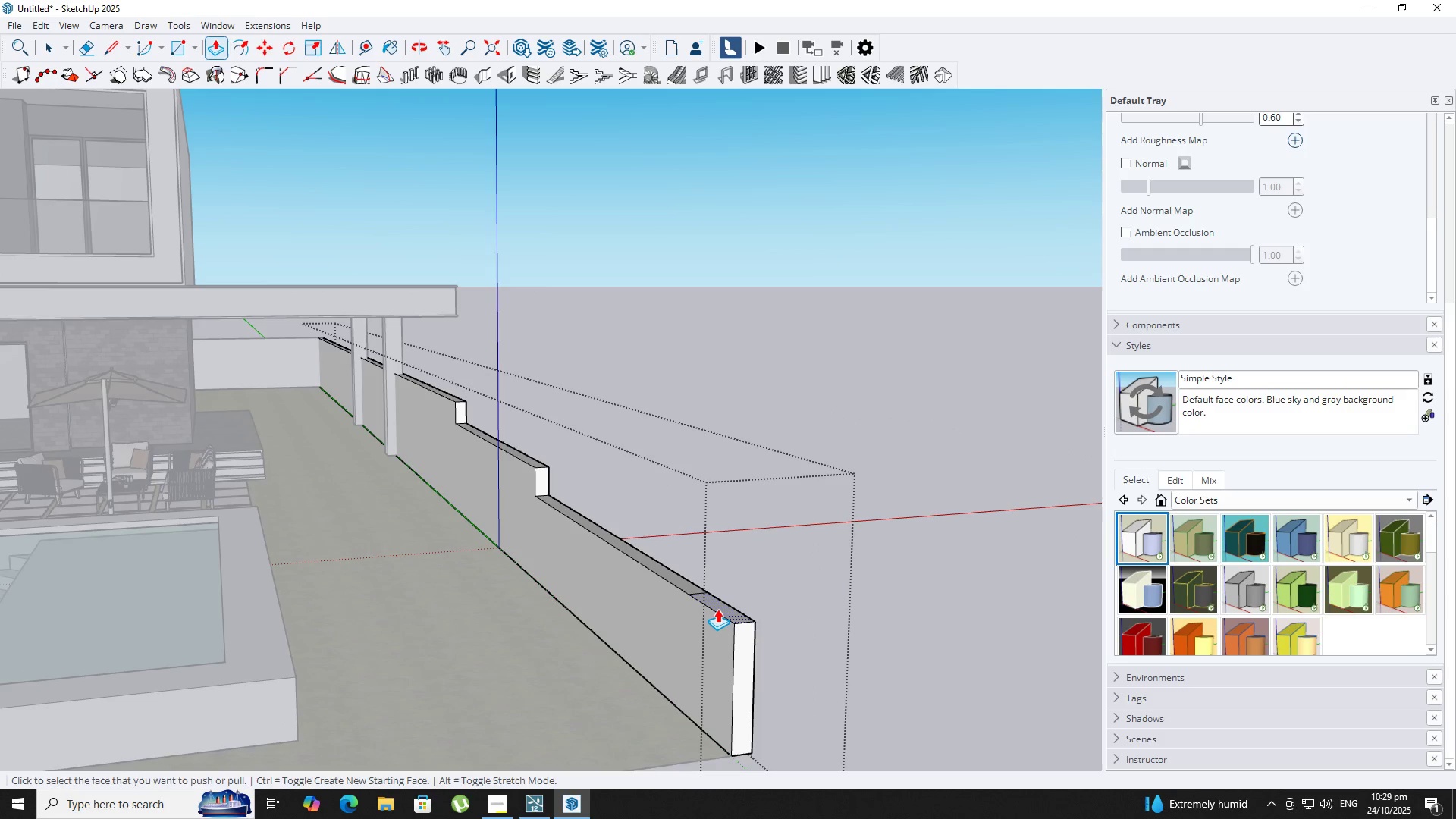 
double_click([717, 609])
 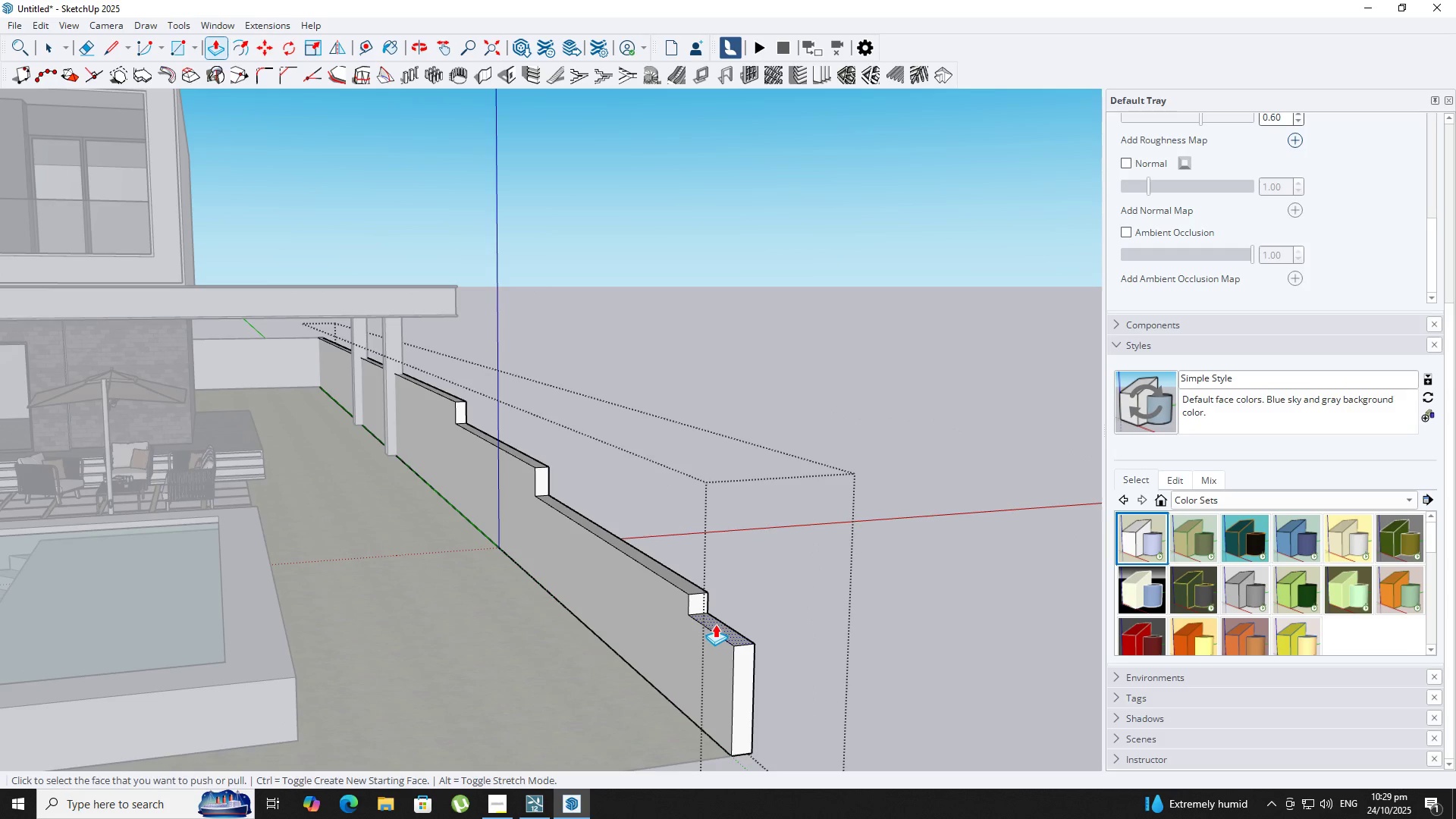 
double_click([715, 624])
 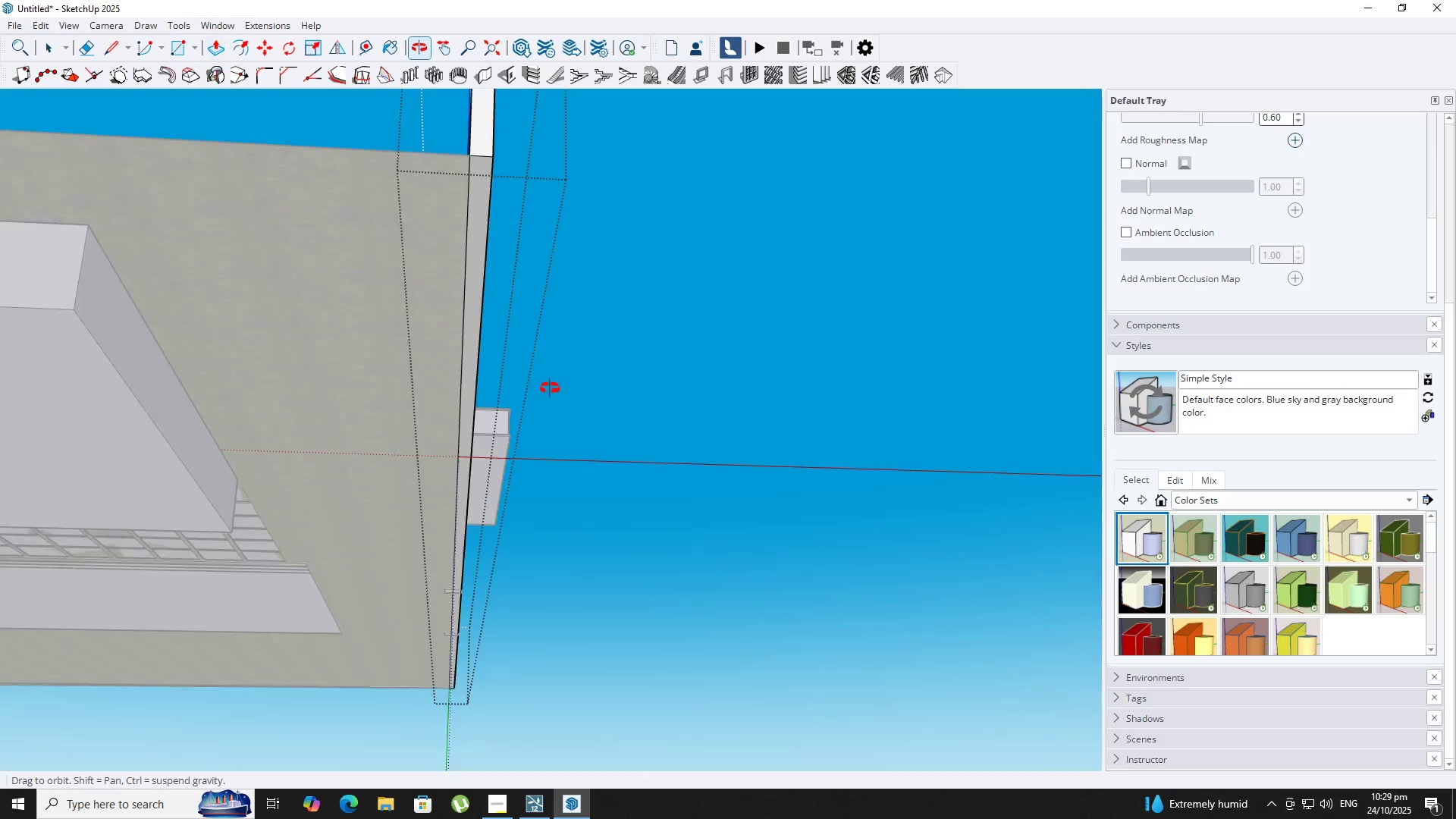 
hold_key(key=ShiftLeft, duration=0.44)
 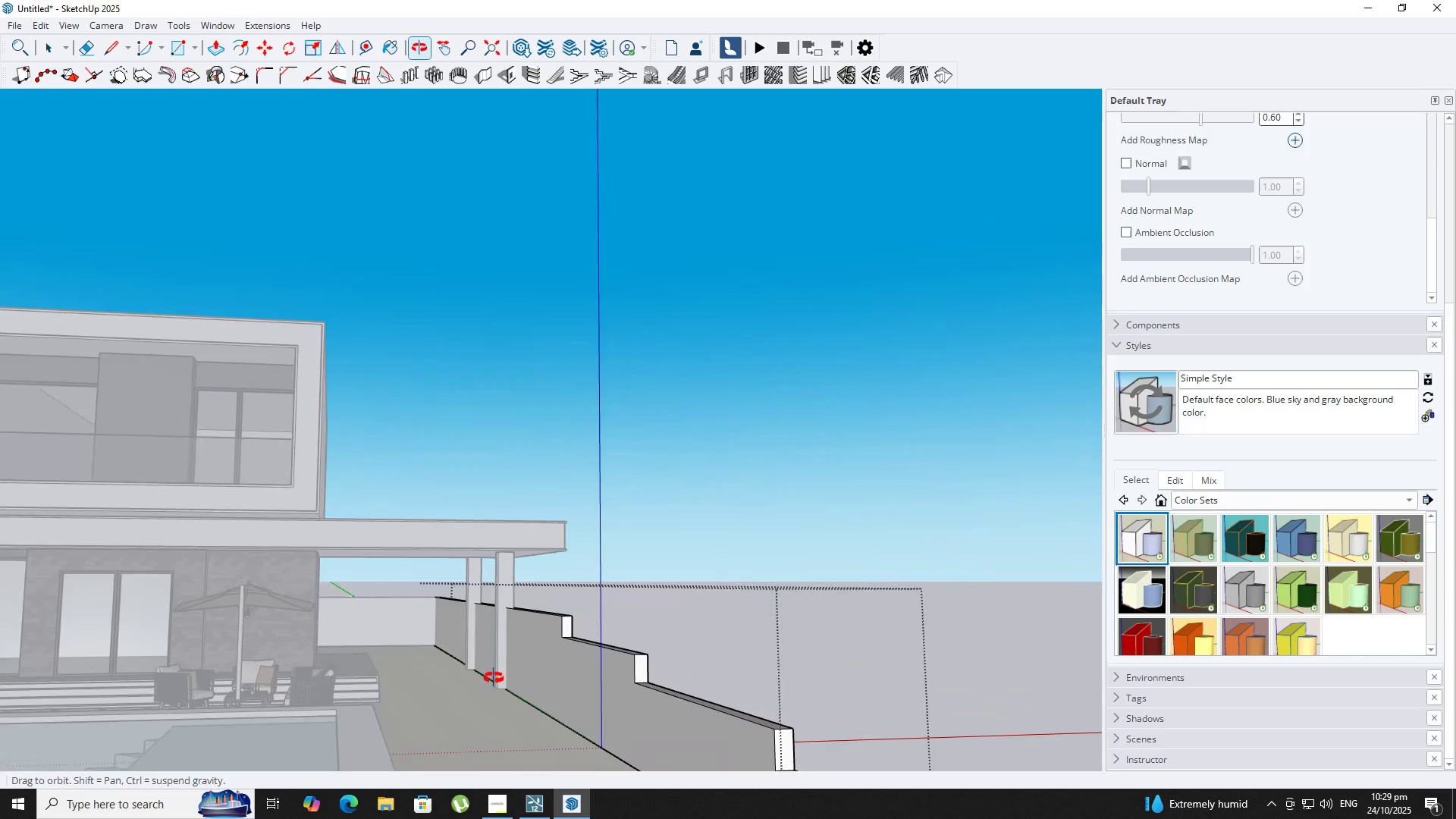 
key(Space)
 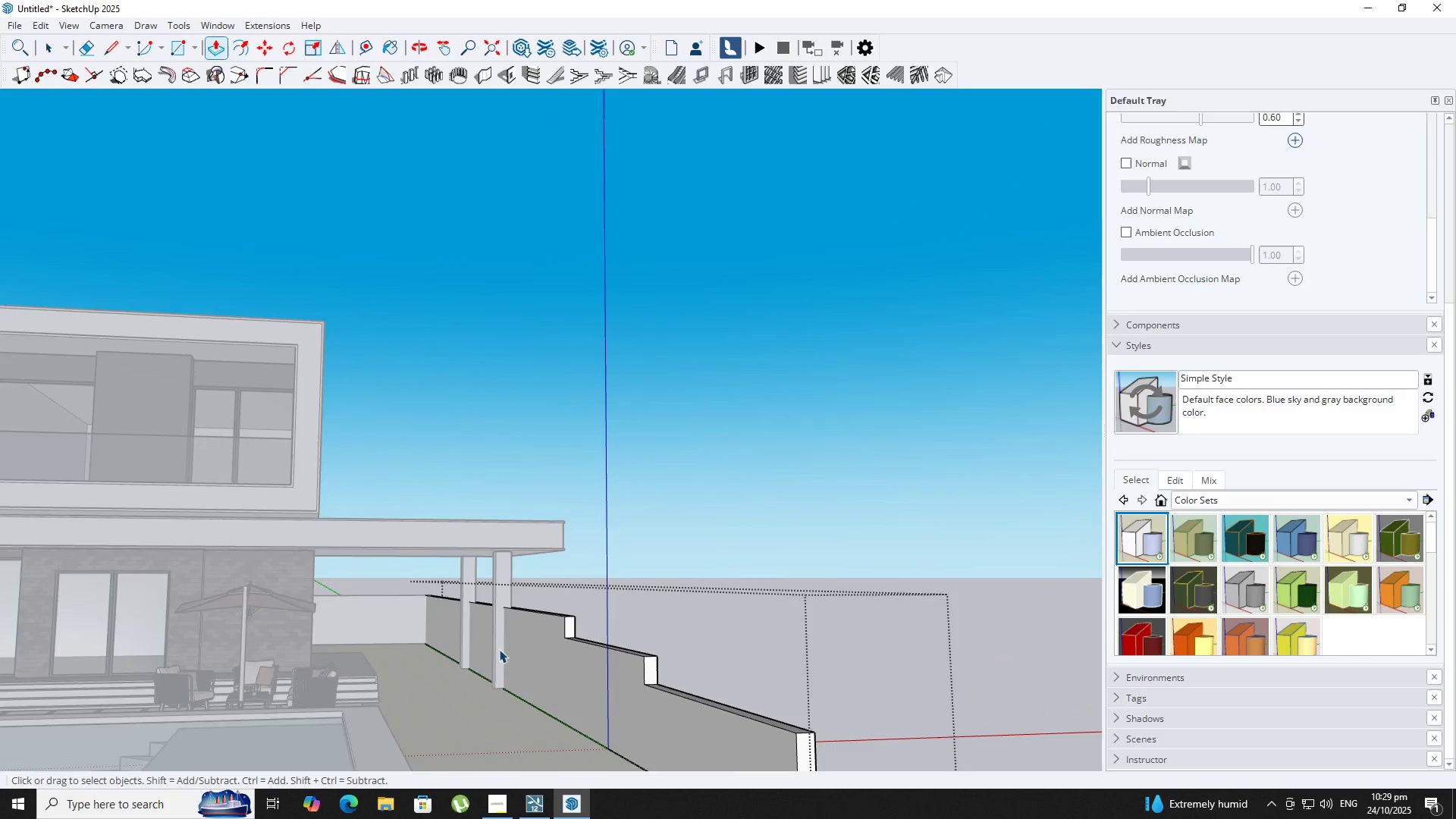 
key(Escape)
 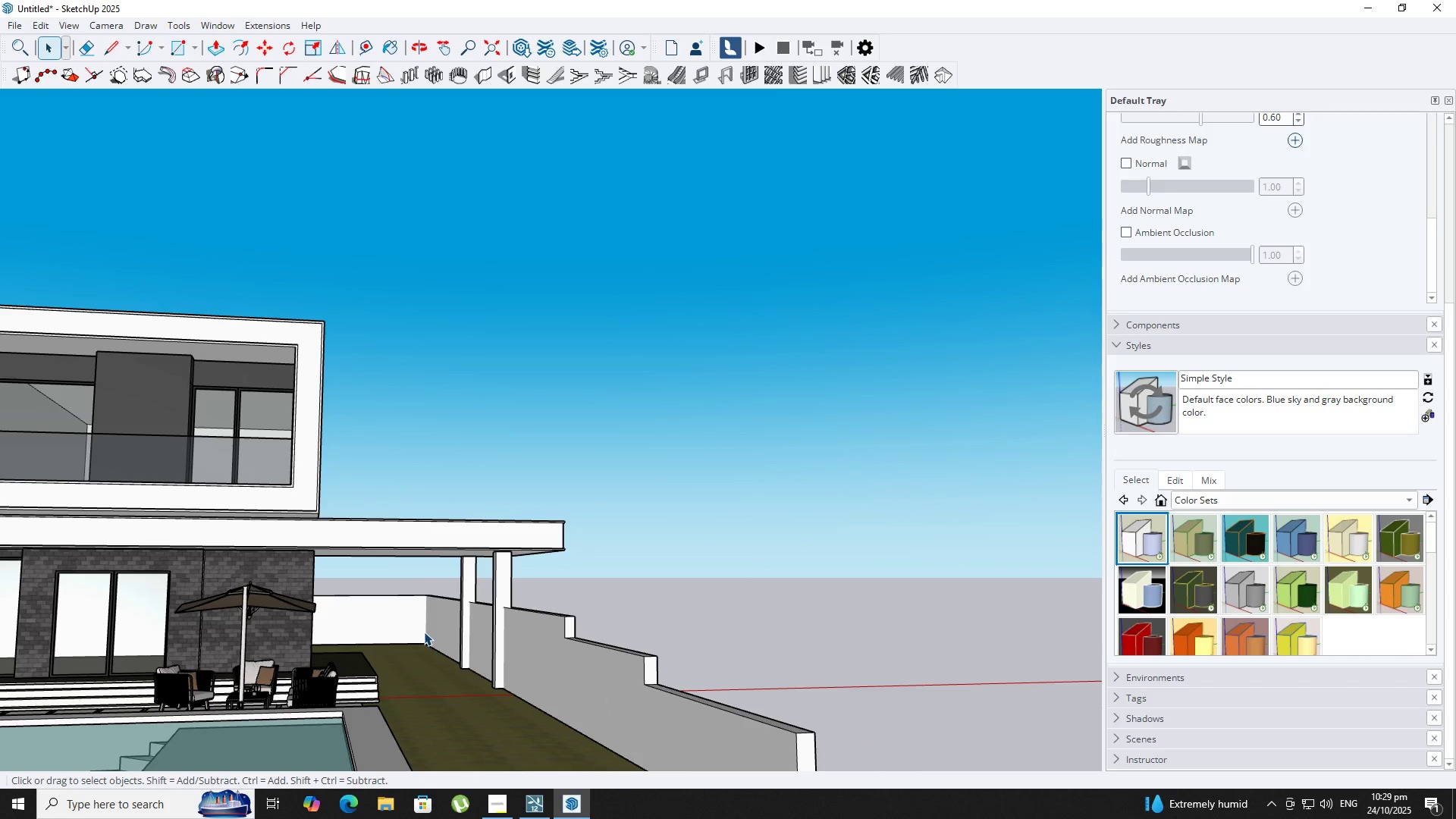 
scroll: coordinate [440, 654], scroll_direction: down, amount: 2.0
 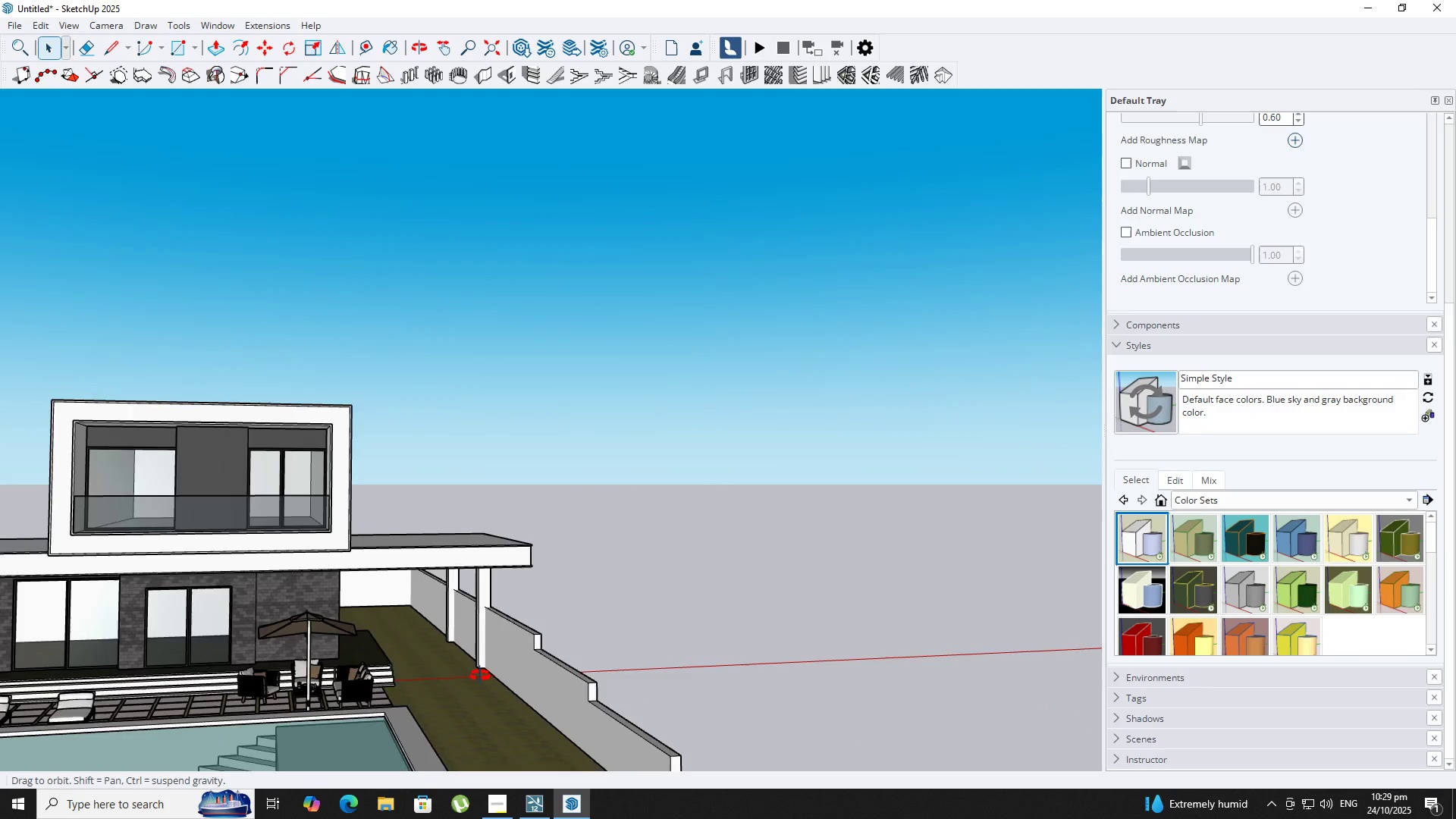 
key(Shift+ShiftLeft)
 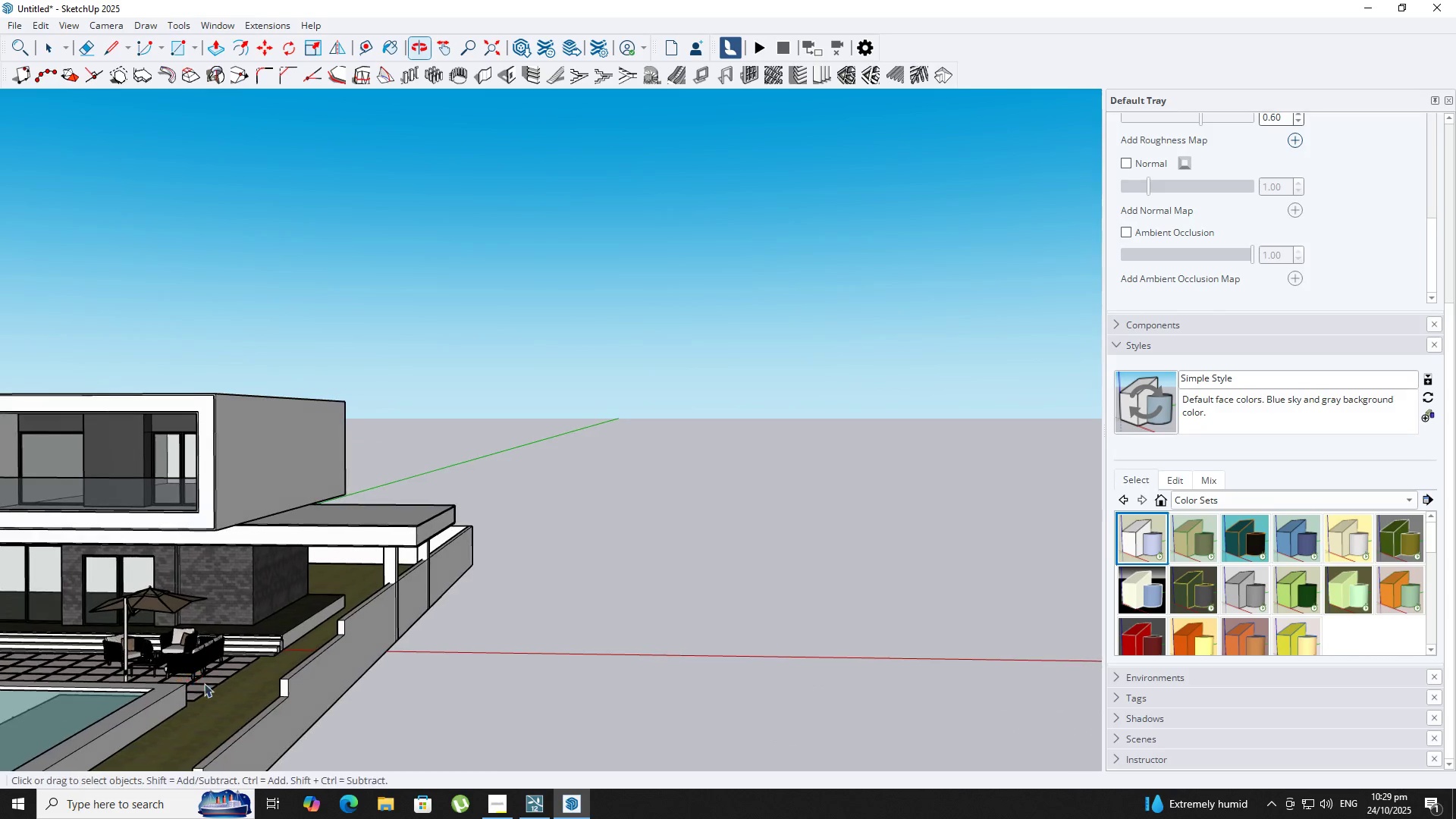 
scroll: coordinate [224, 654], scroll_direction: down, amount: 7.0
 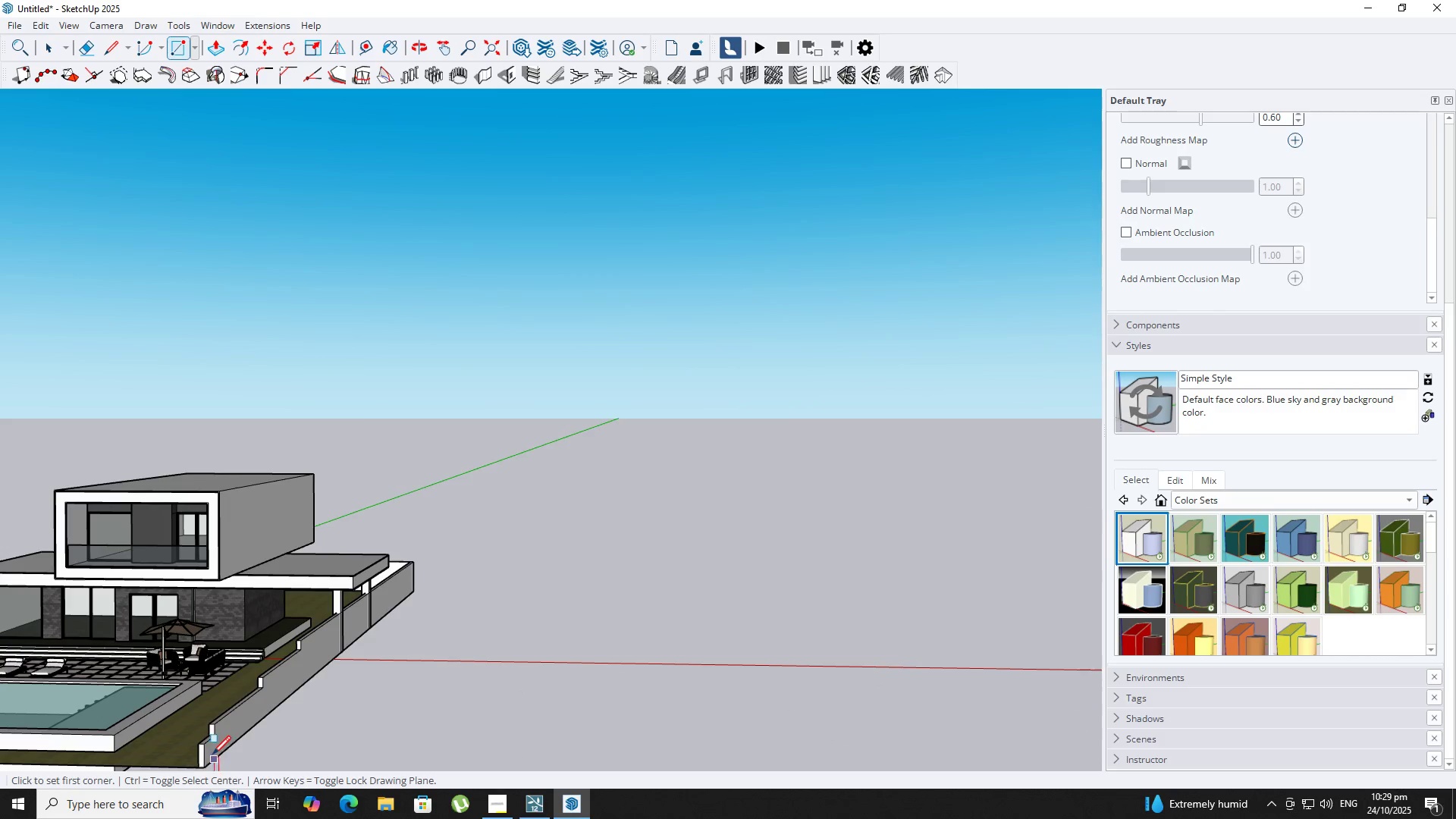 
key(R)
 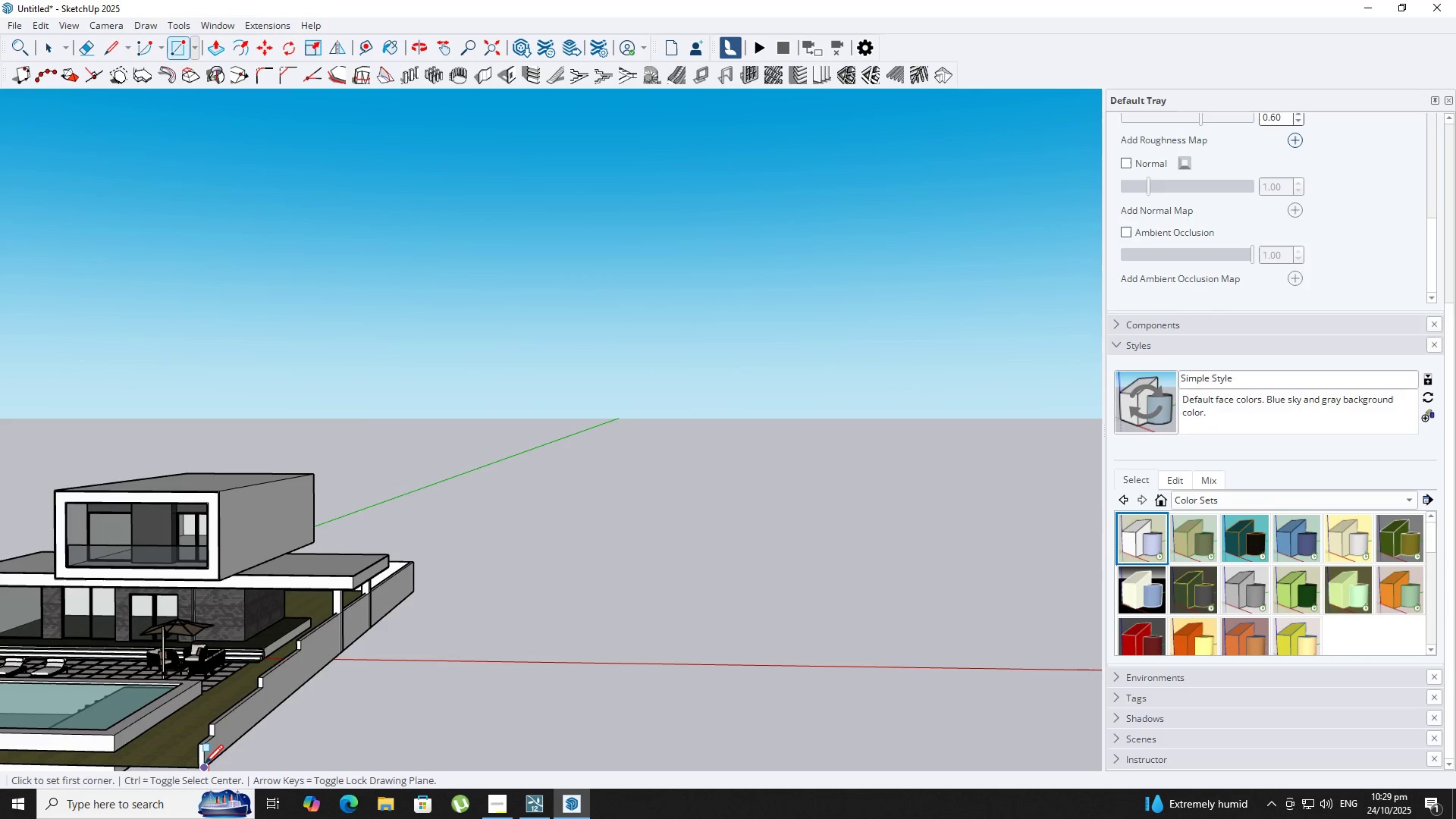 
left_click([205, 765])
 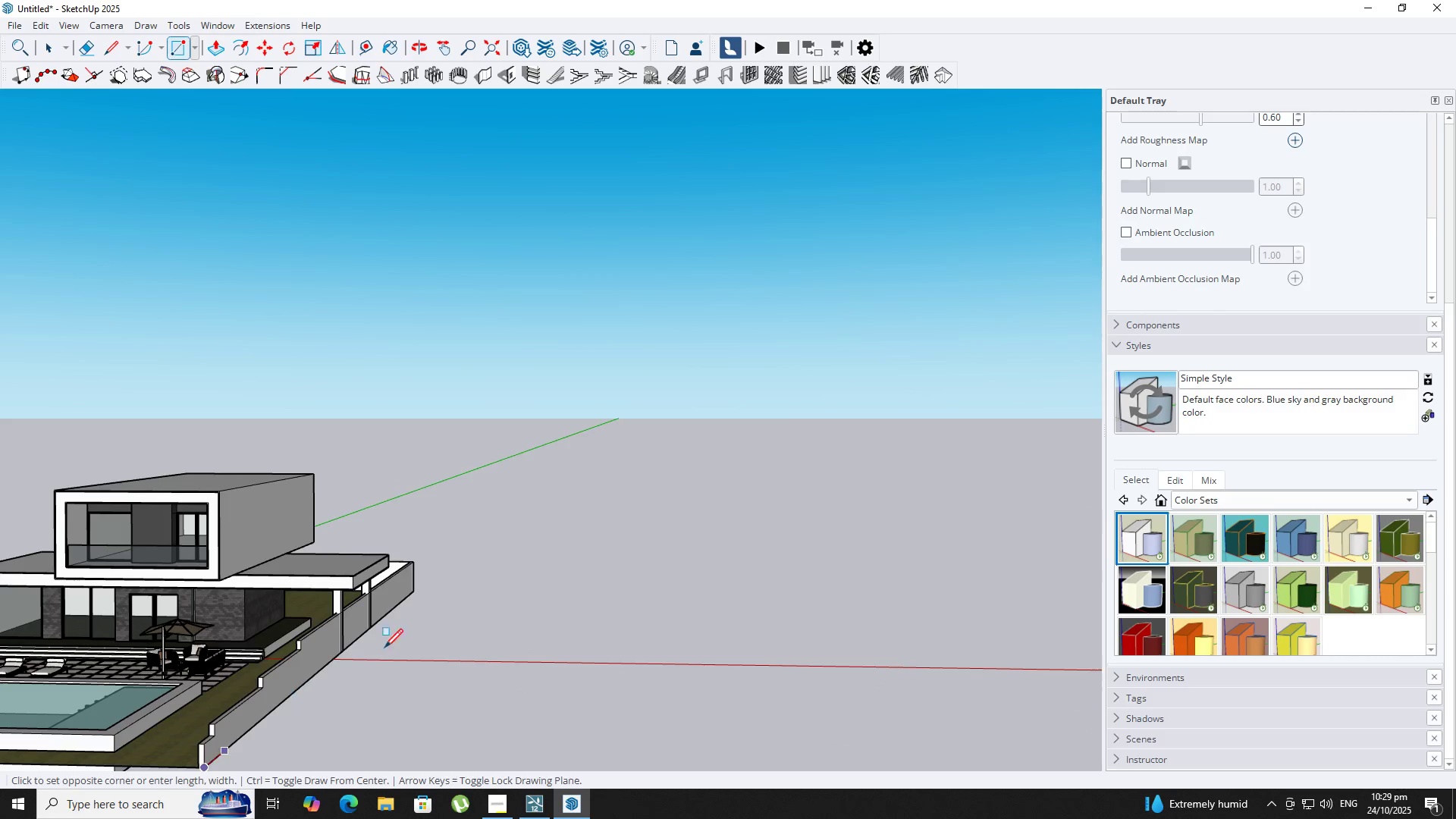 
hold_key(key=ShiftLeft, duration=0.35)
scroll: coordinate [381, 616], scroll_direction: down, amount: 3.0
 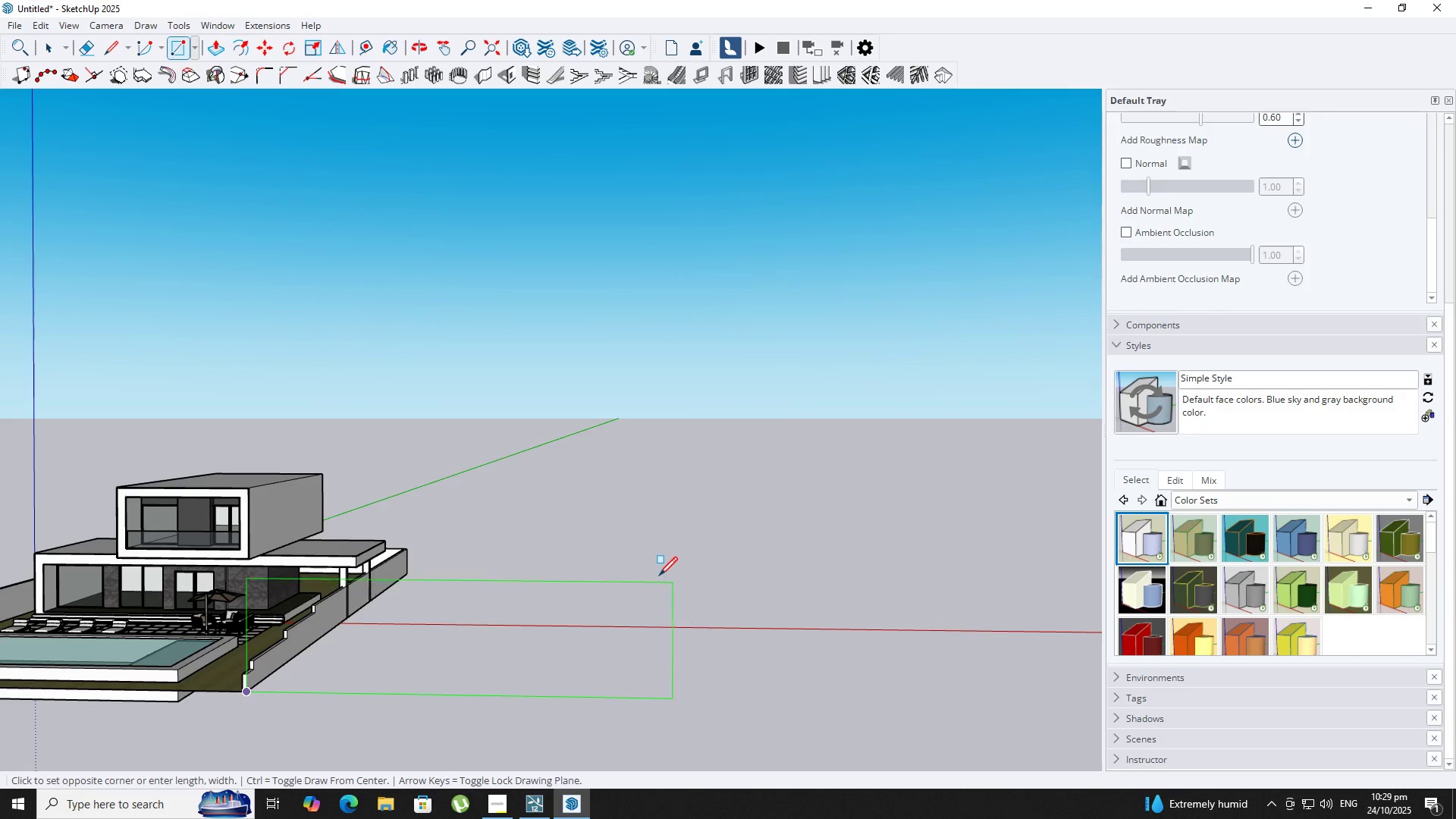 
key(ArrowUp)
 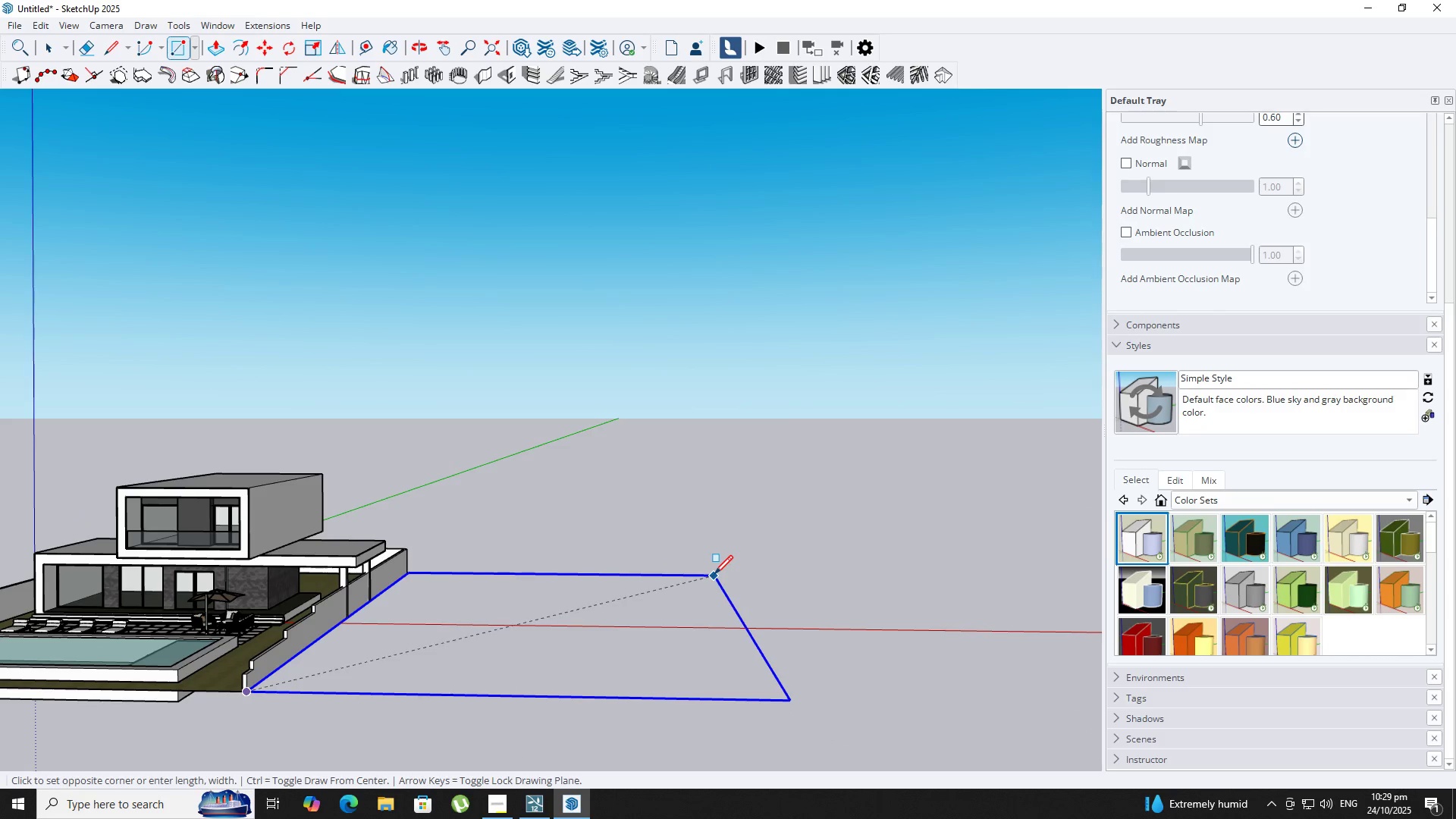 
left_click([714, 576])
 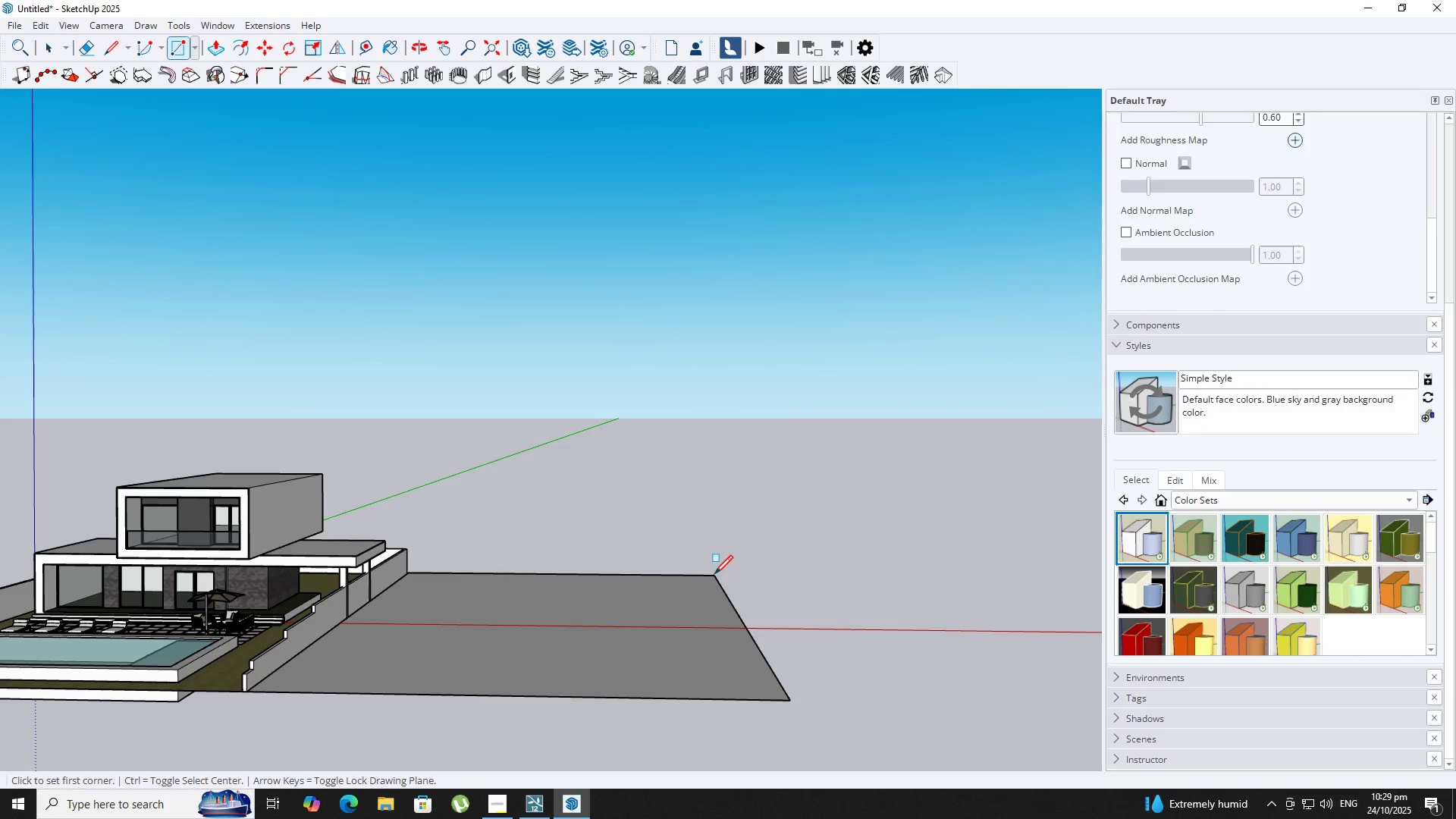 
key(Space)
 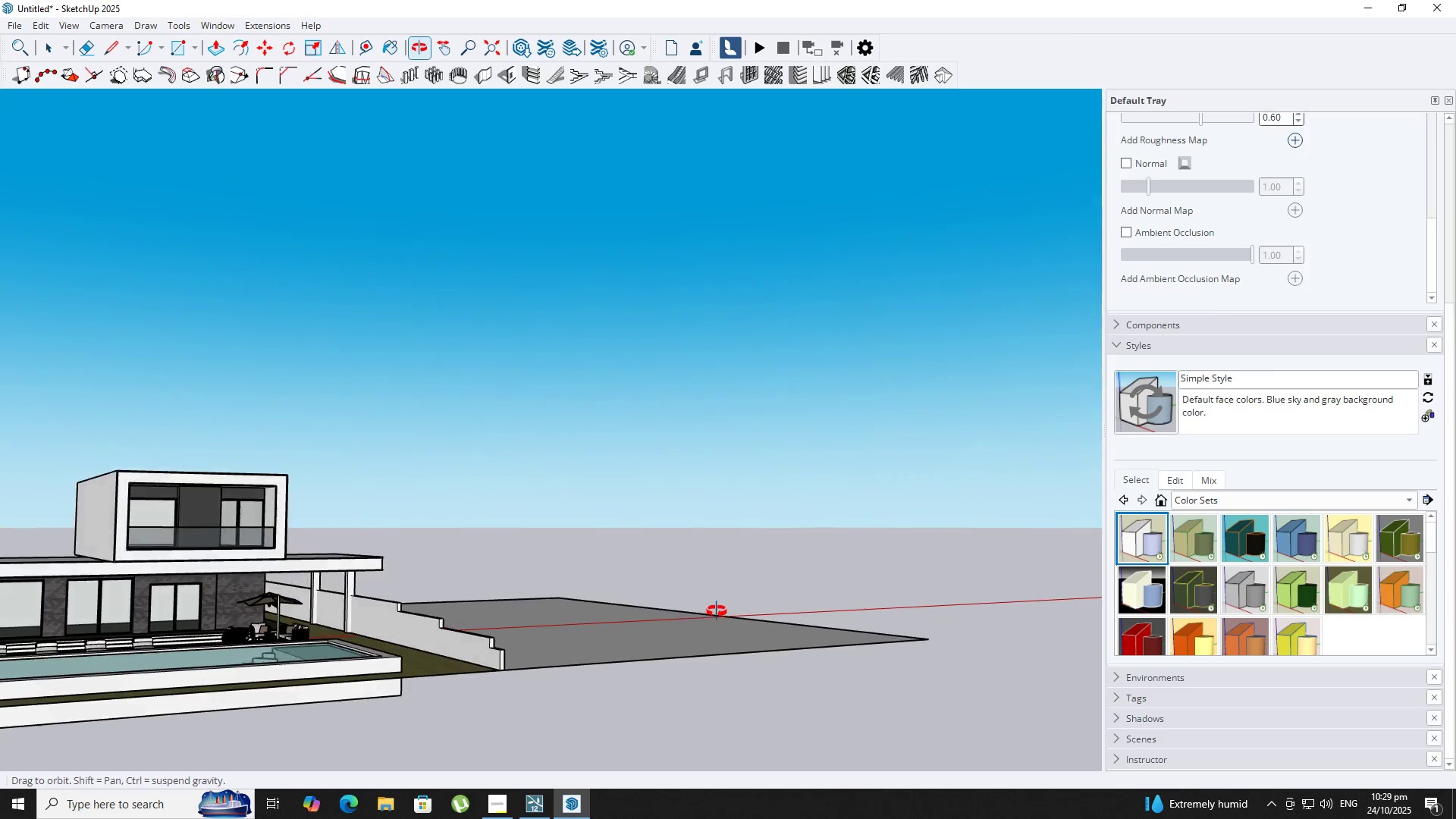 
key(B)
 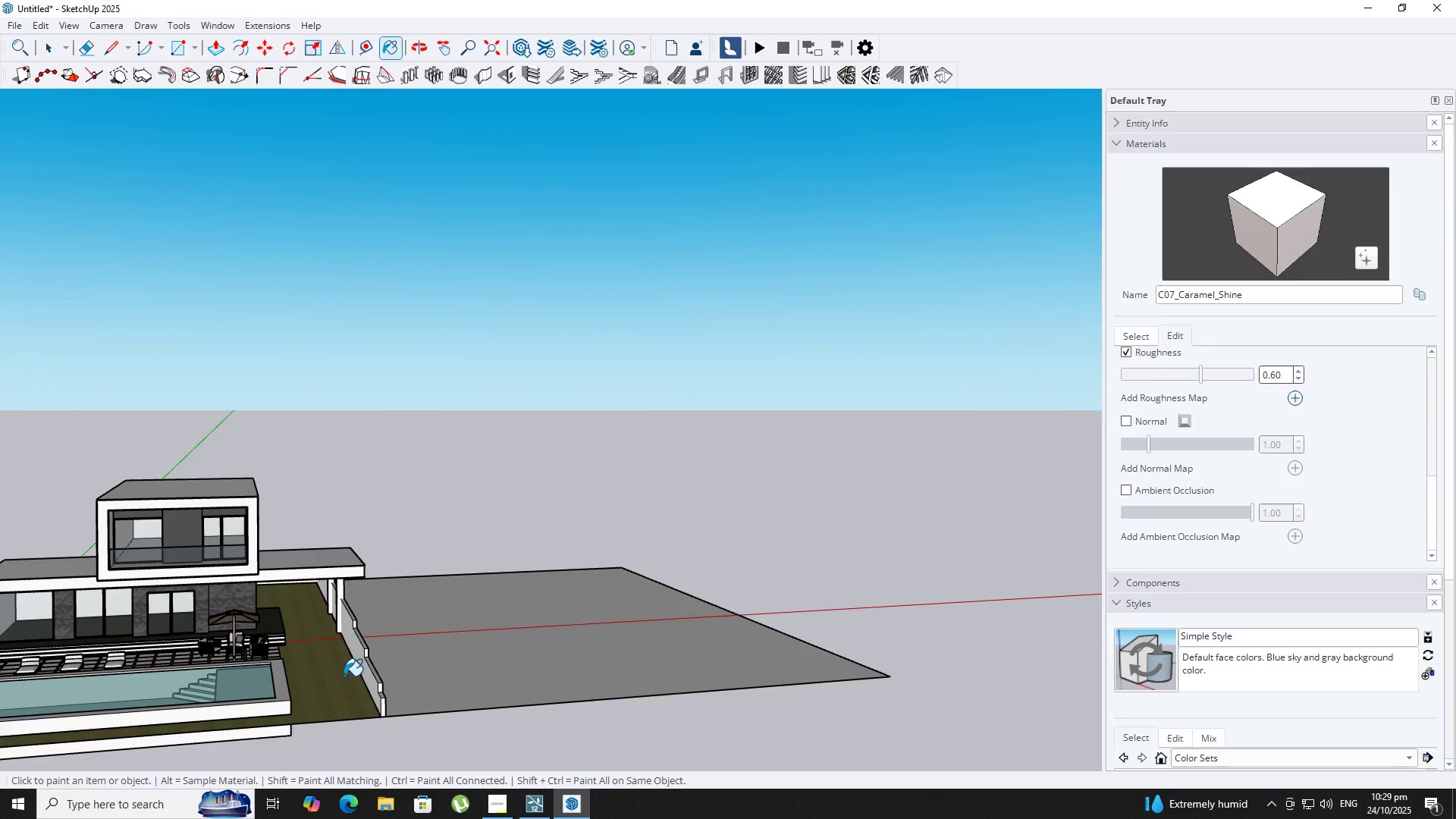 
key(Alt+AltLeft)
 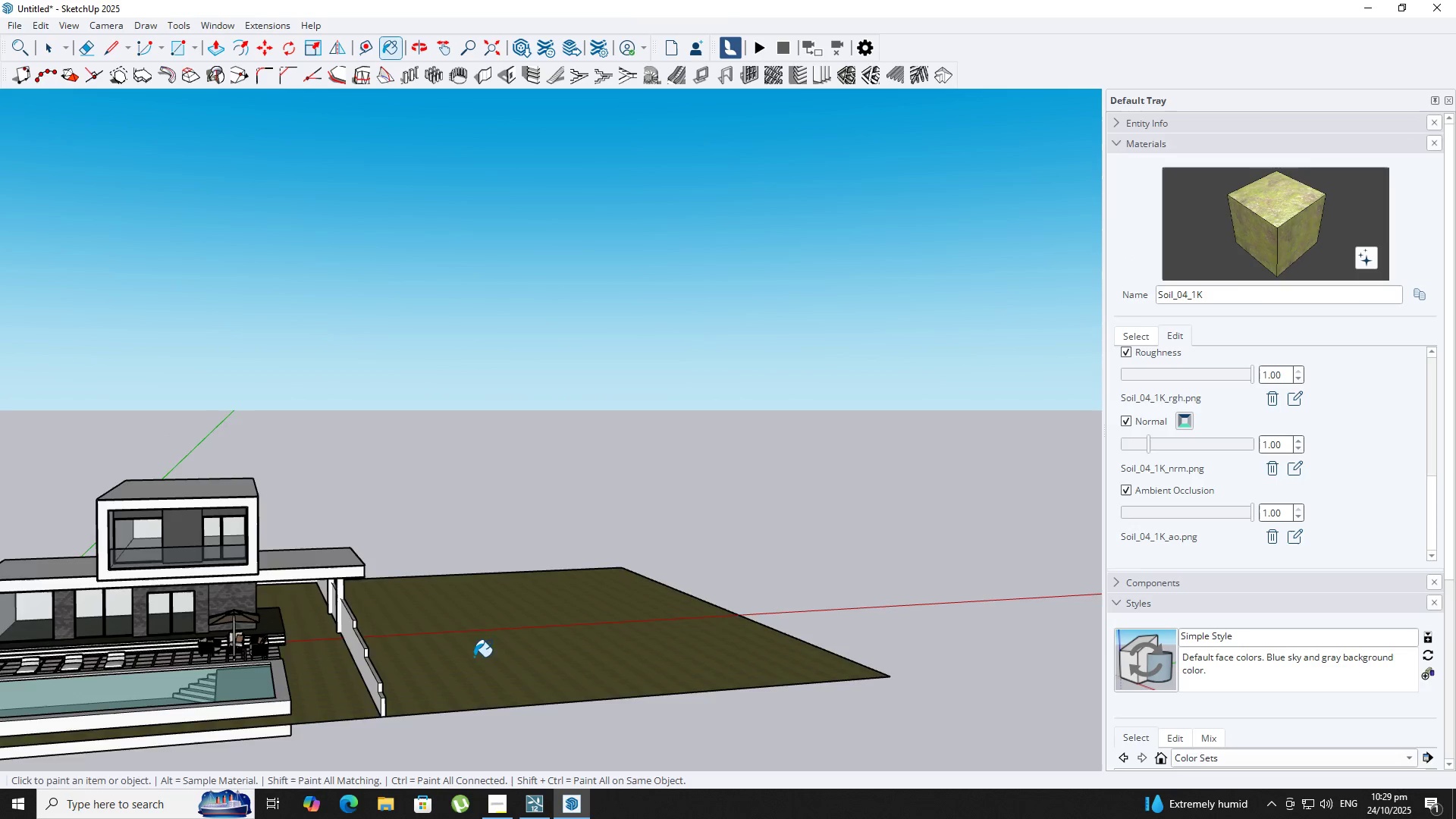 
scroll: coordinate [427, 646], scroll_direction: up, amount: 4.0
 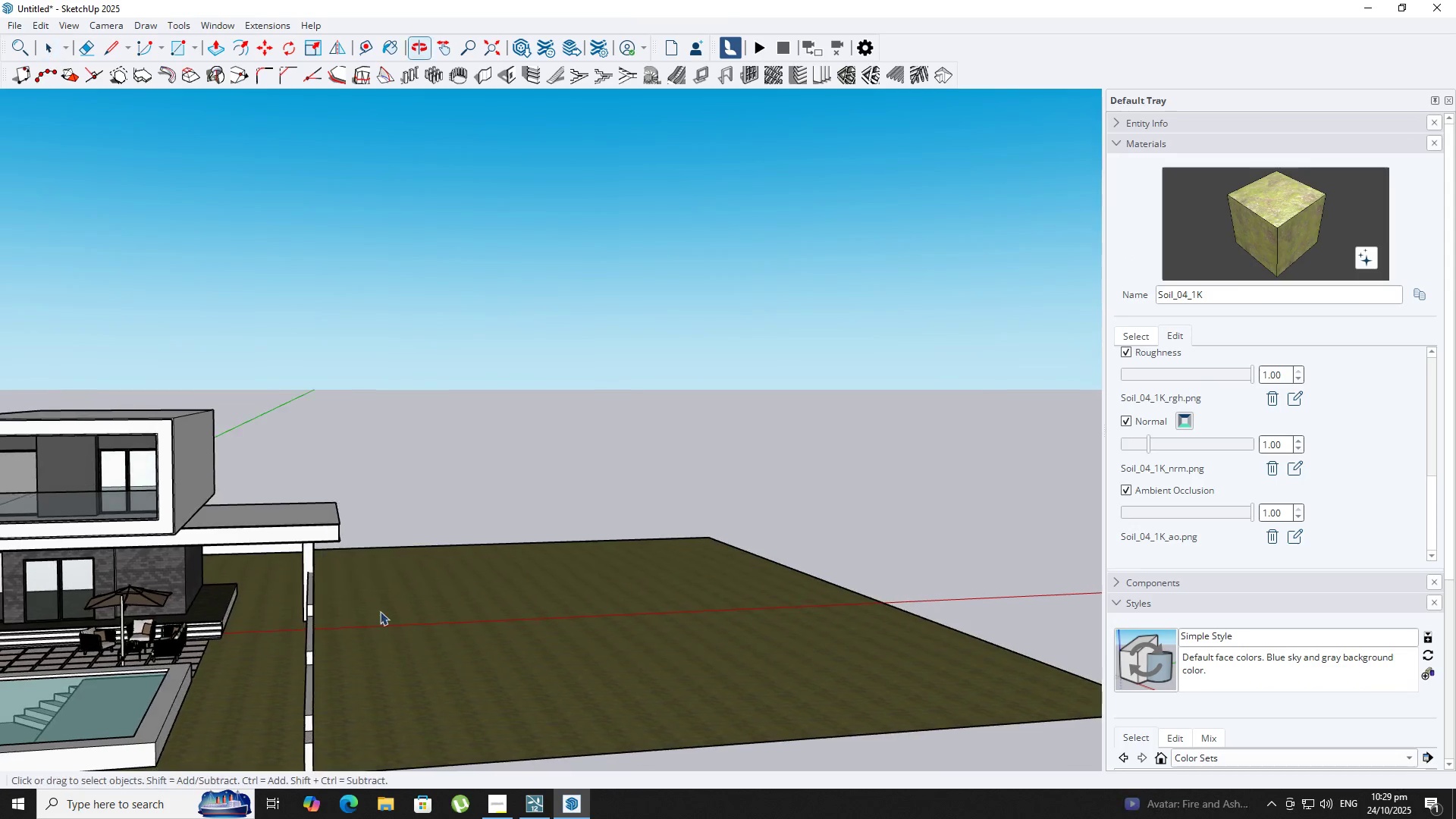 
key(Space)
 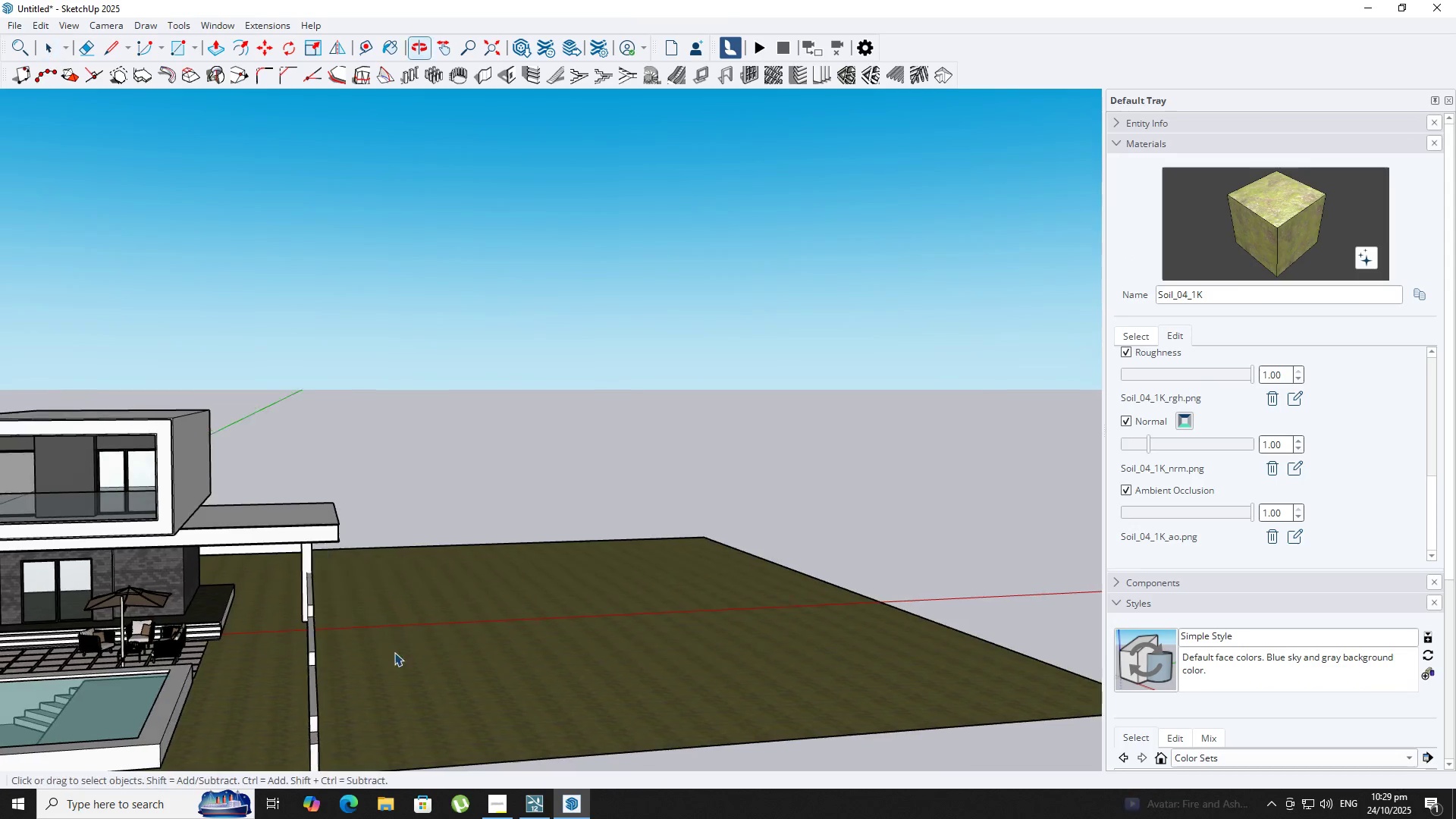 
key(R)
 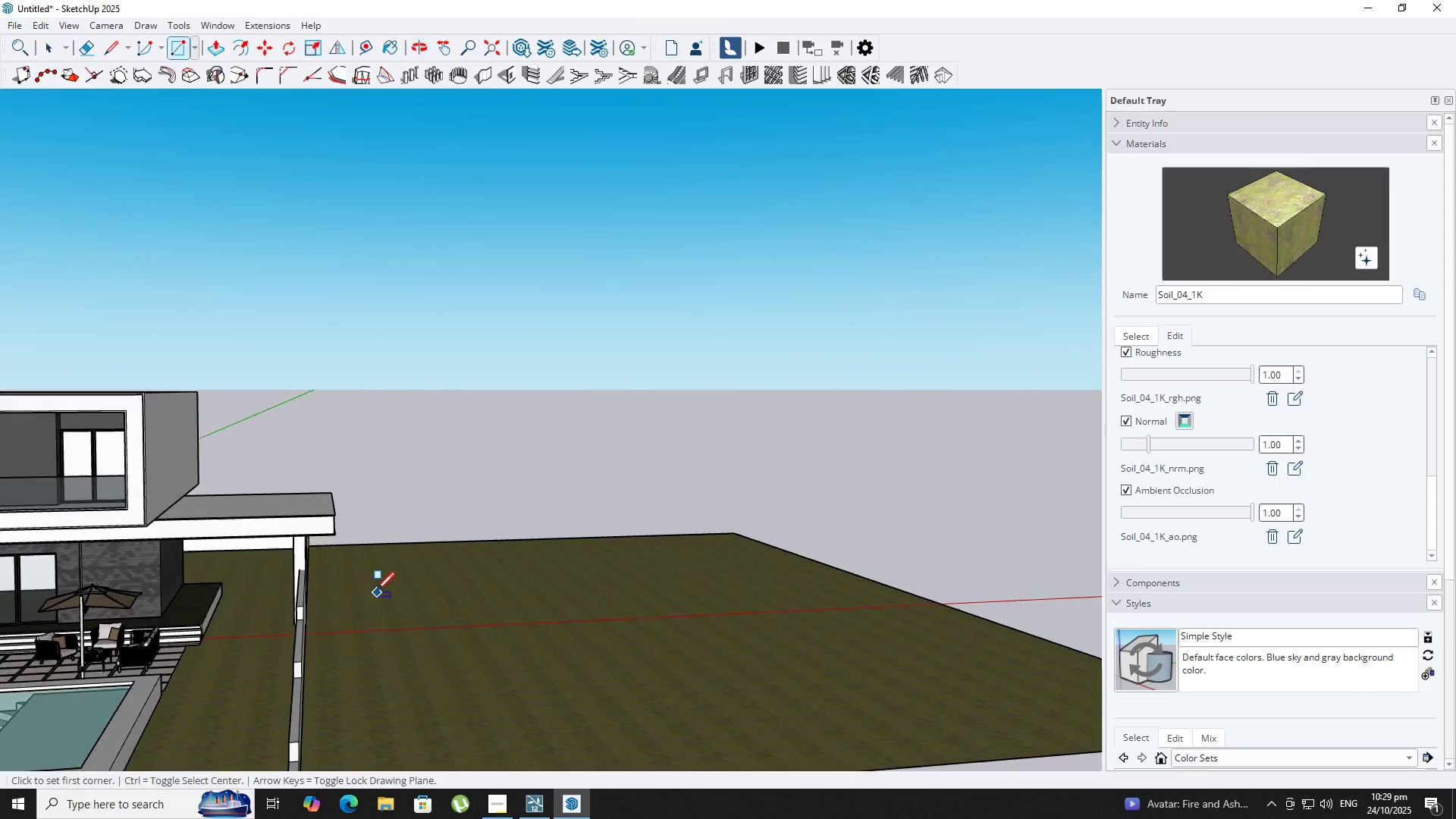 
scroll: coordinate [419, 543], scroll_direction: up, amount: 4.0
 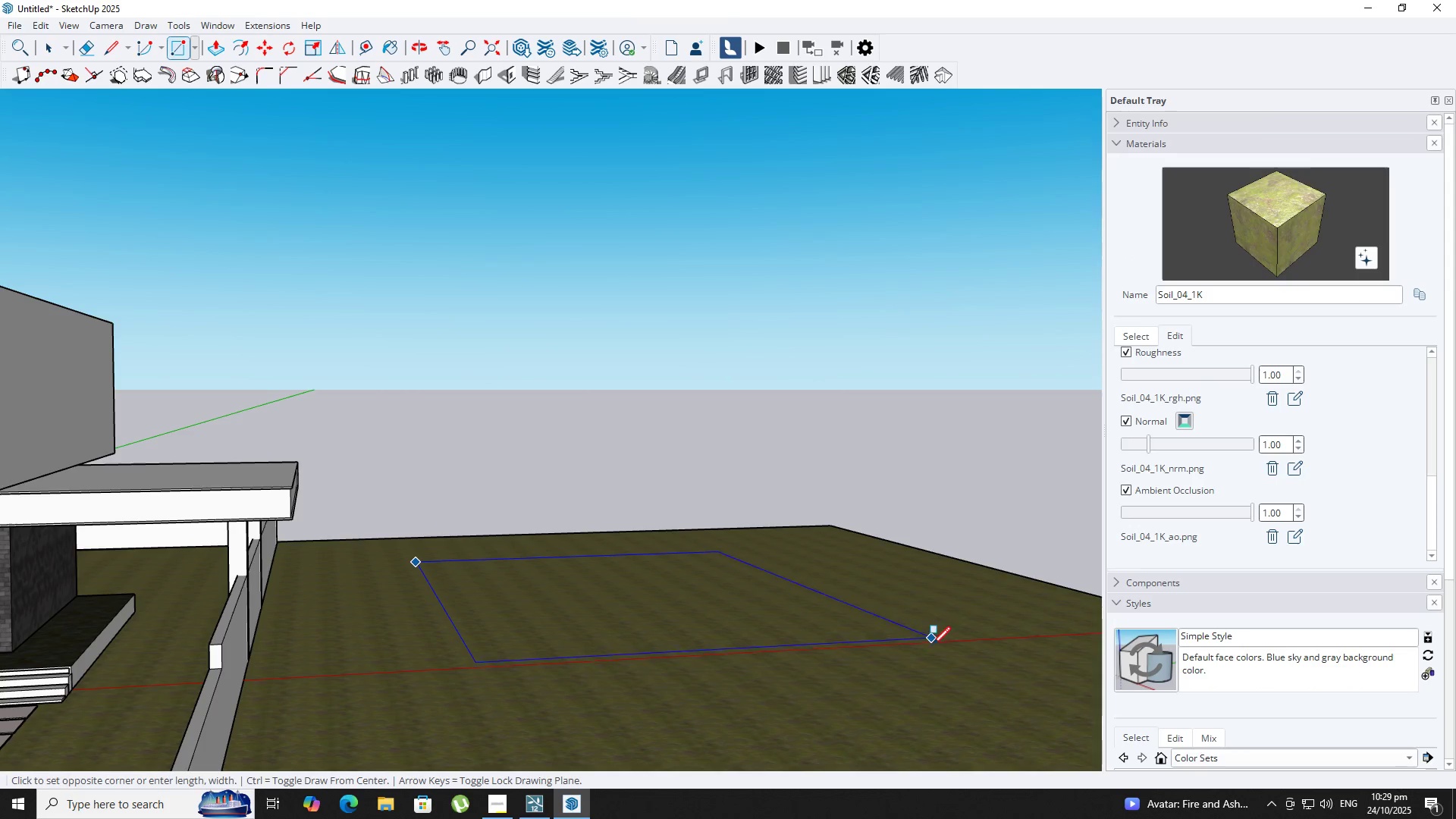 
key(Space)
 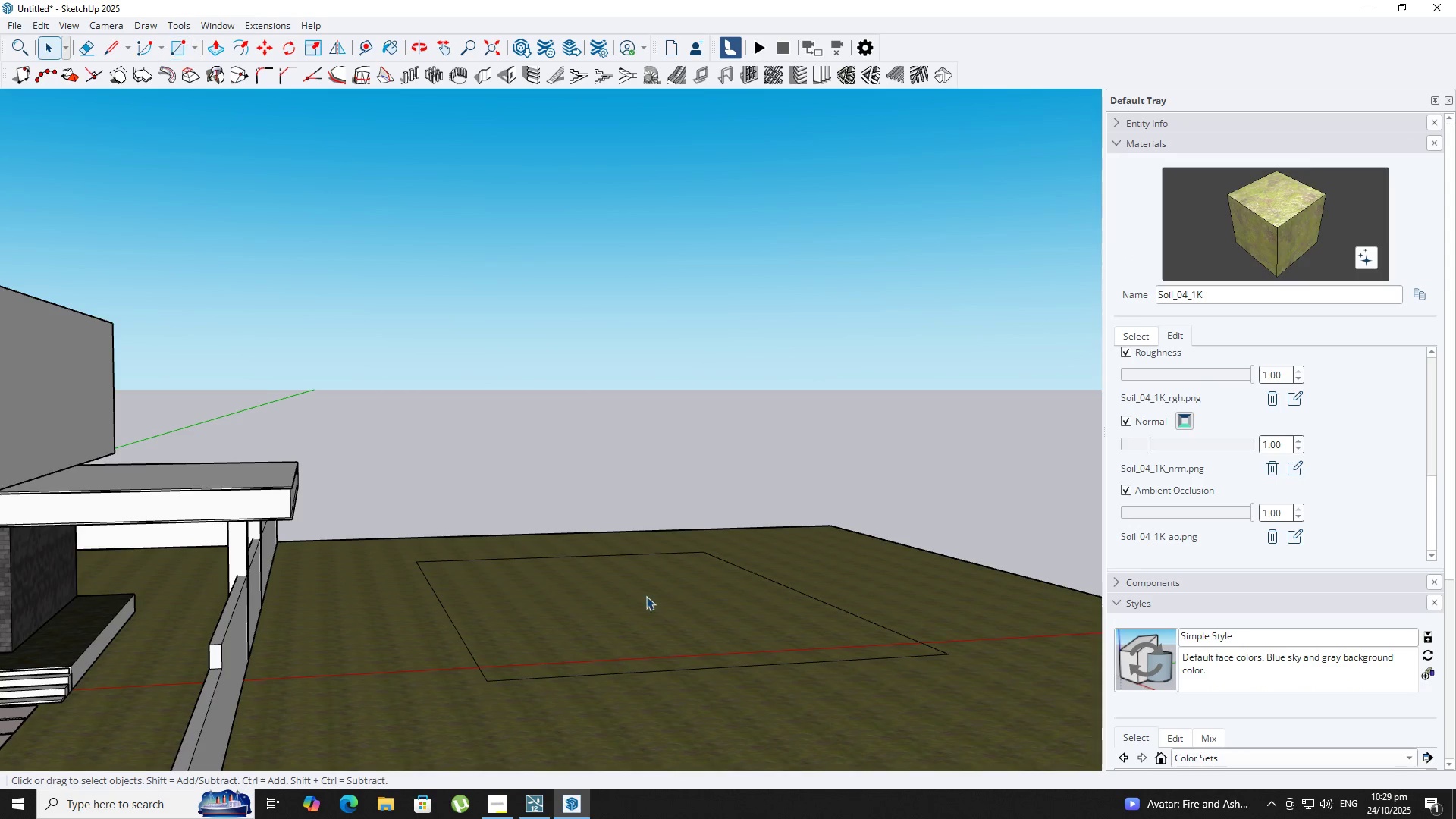 
double_click([646, 596])
 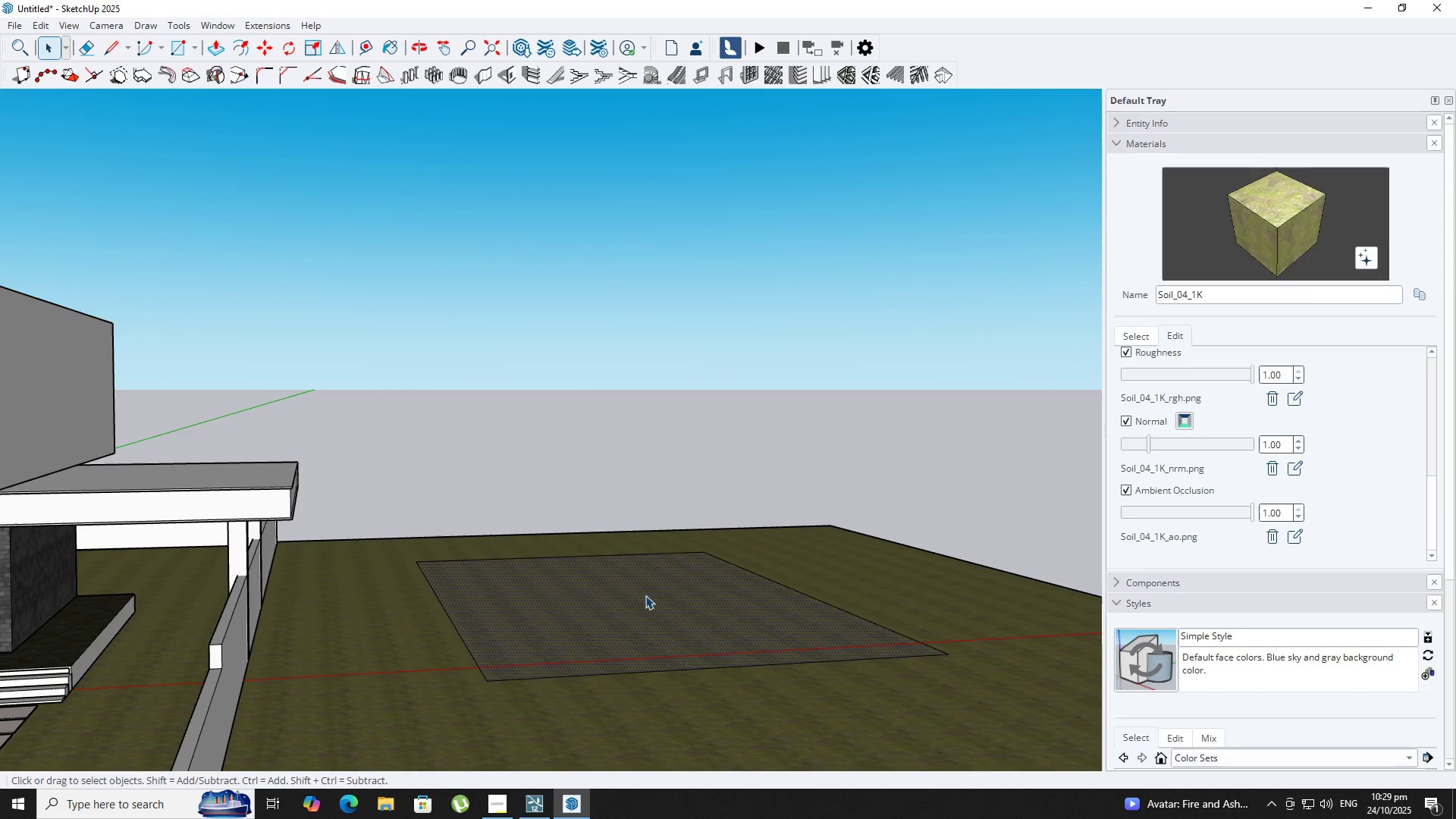 
key(Control+ControlLeft)
 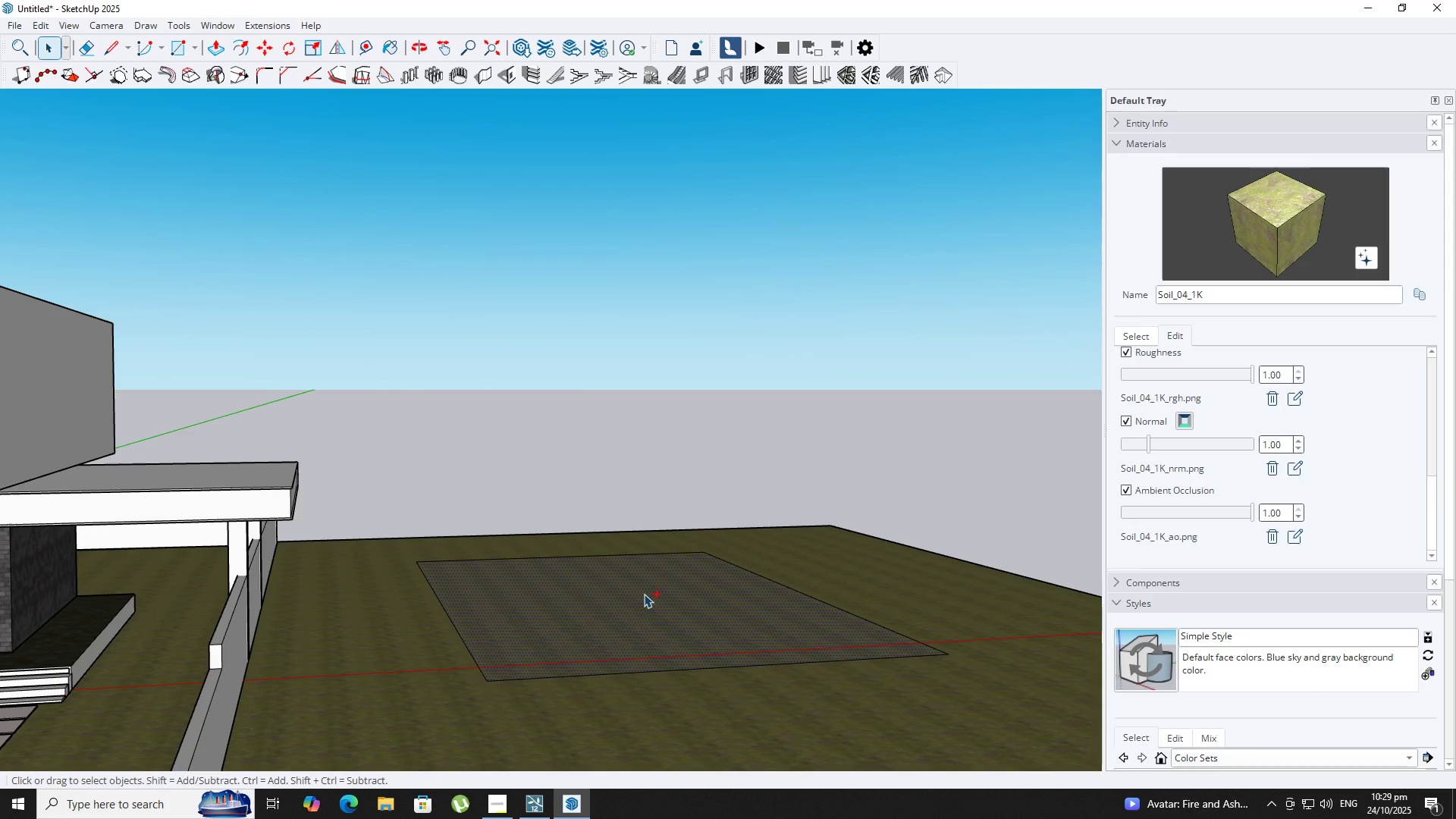 
key(Control+Z)
 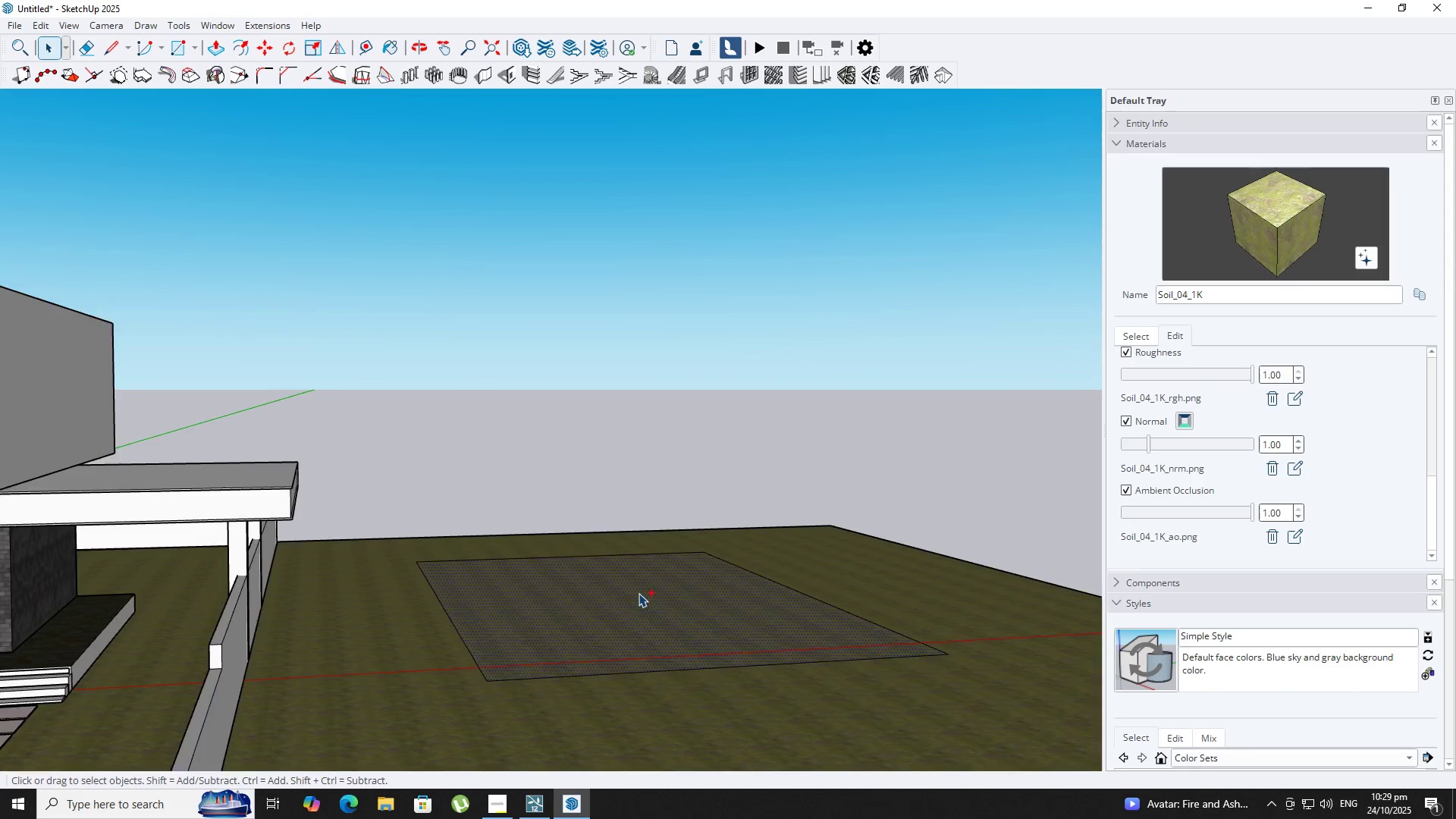 
scroll: coordinate [639, 593], scroll_direction: down, amount: 1.0
 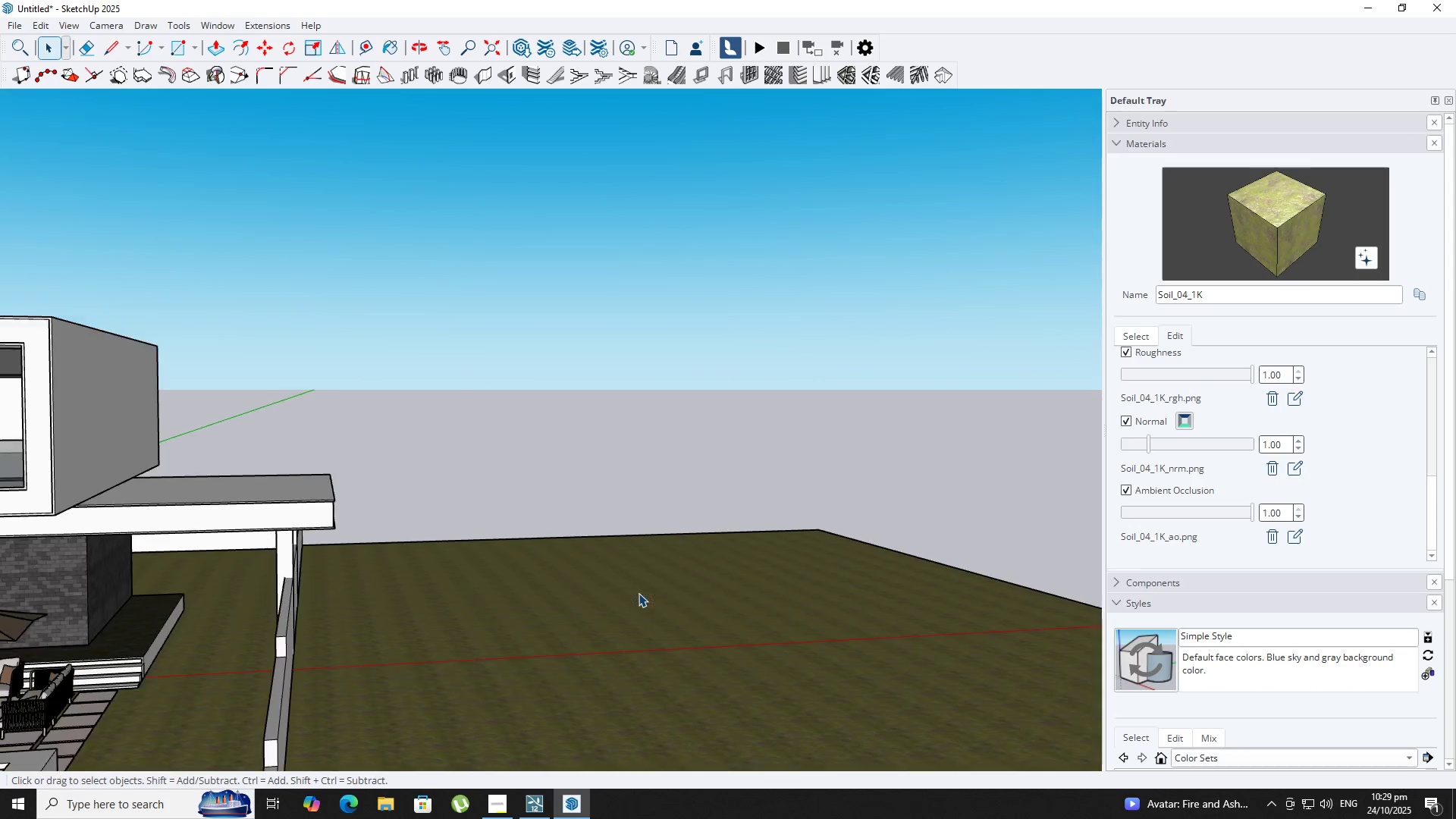 
key(Space)
 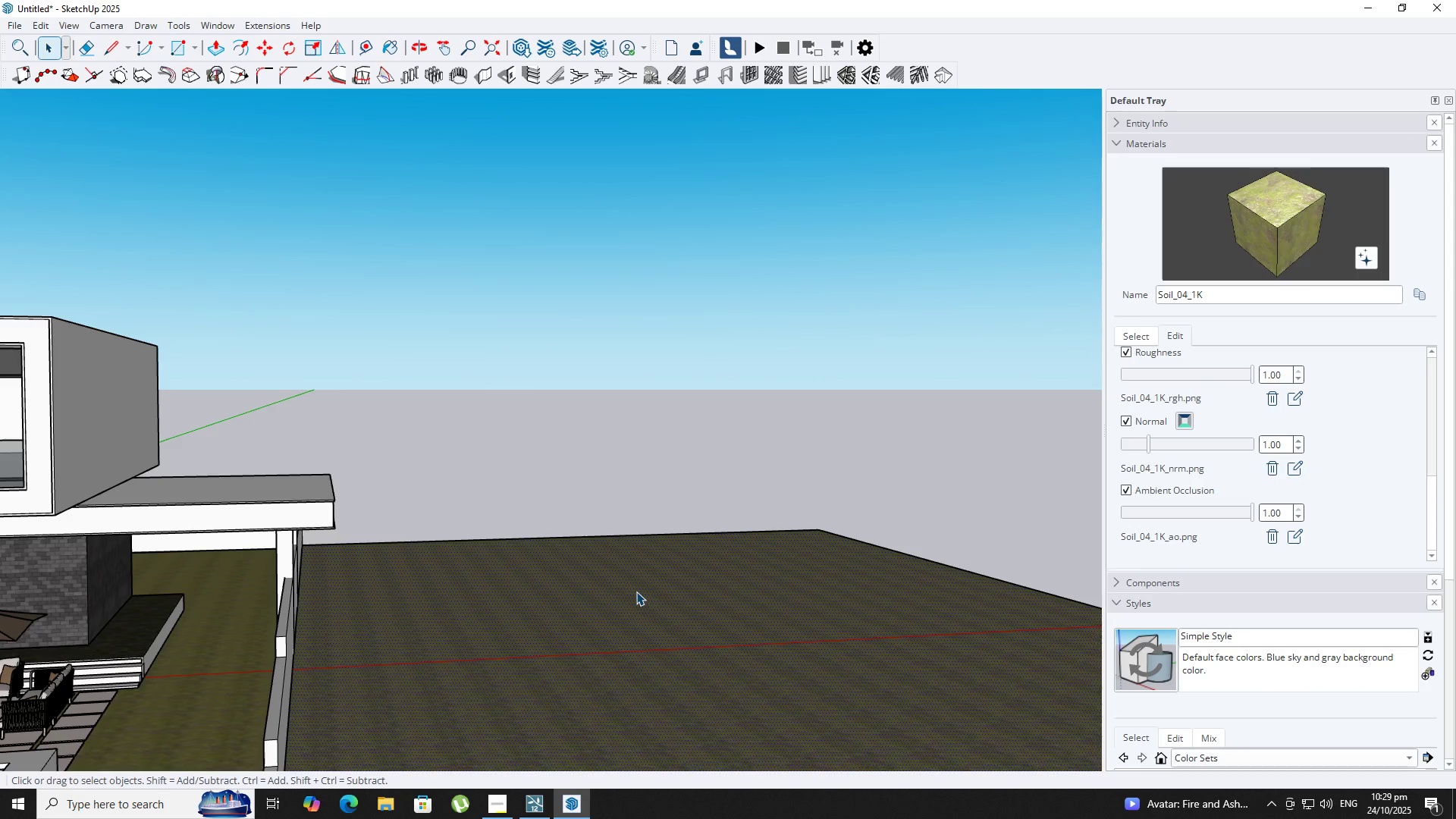 
double_click([636, 592])
 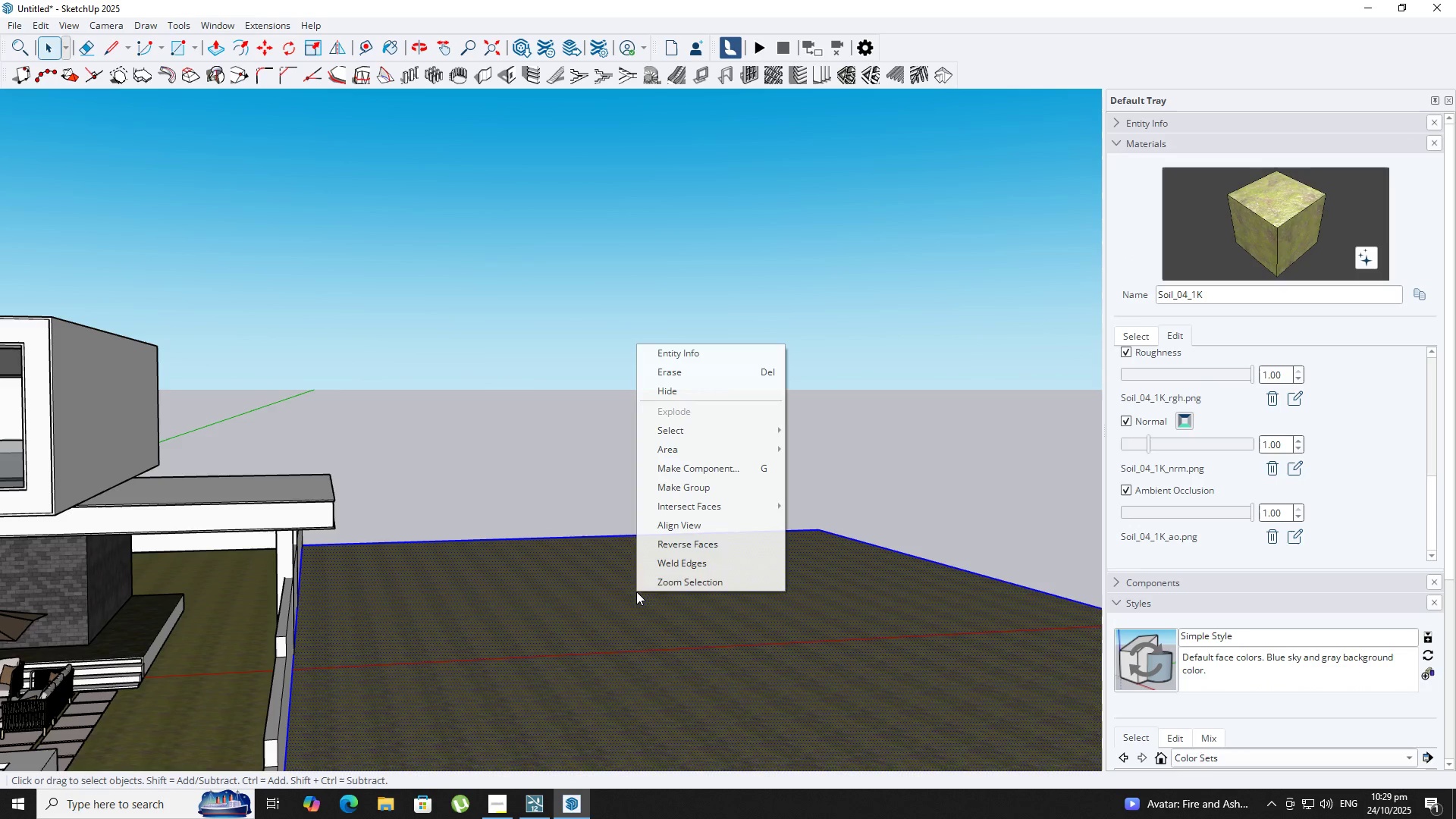 
right_click([636, 592])
 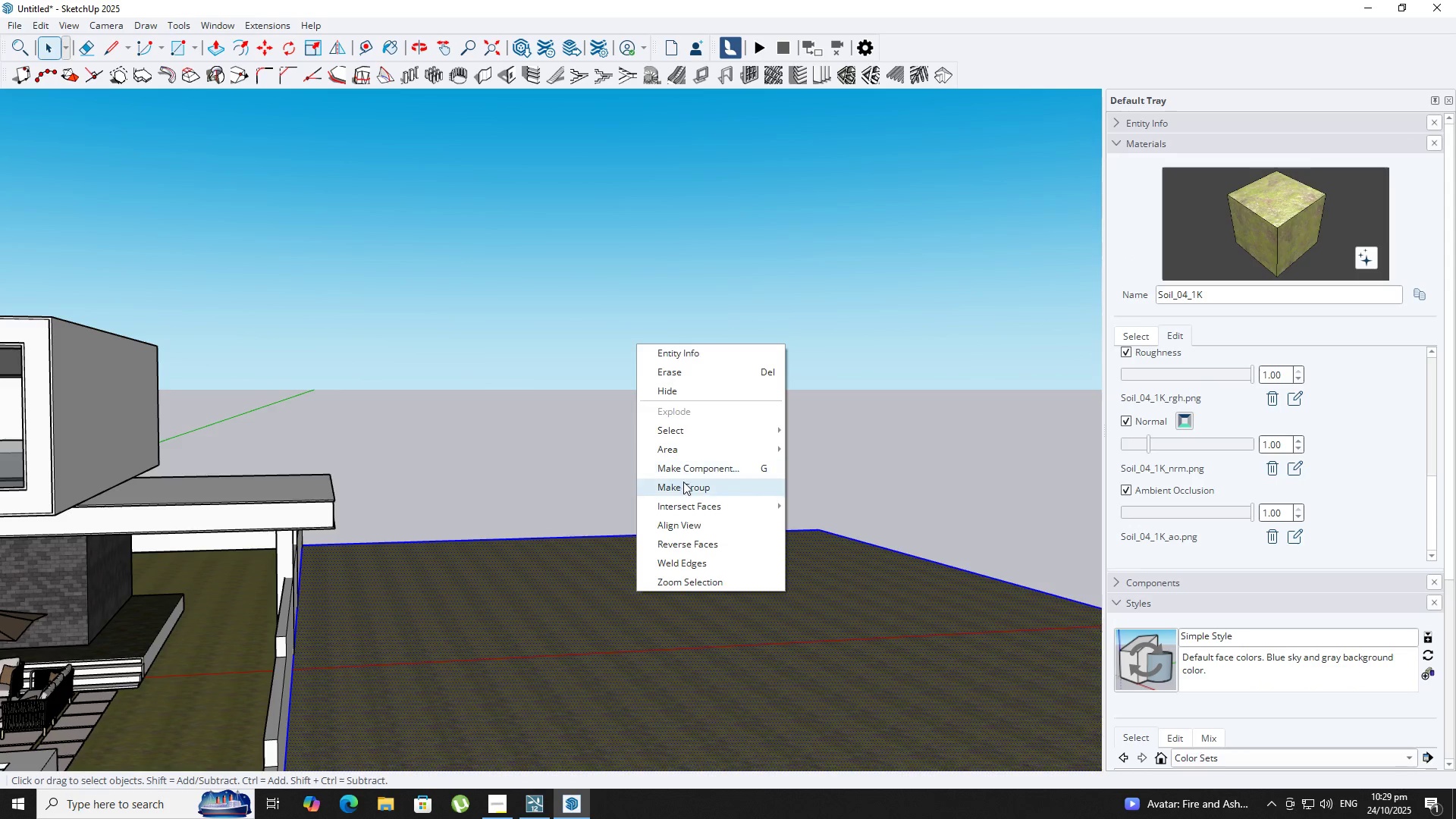 
left_click([688, 493])
 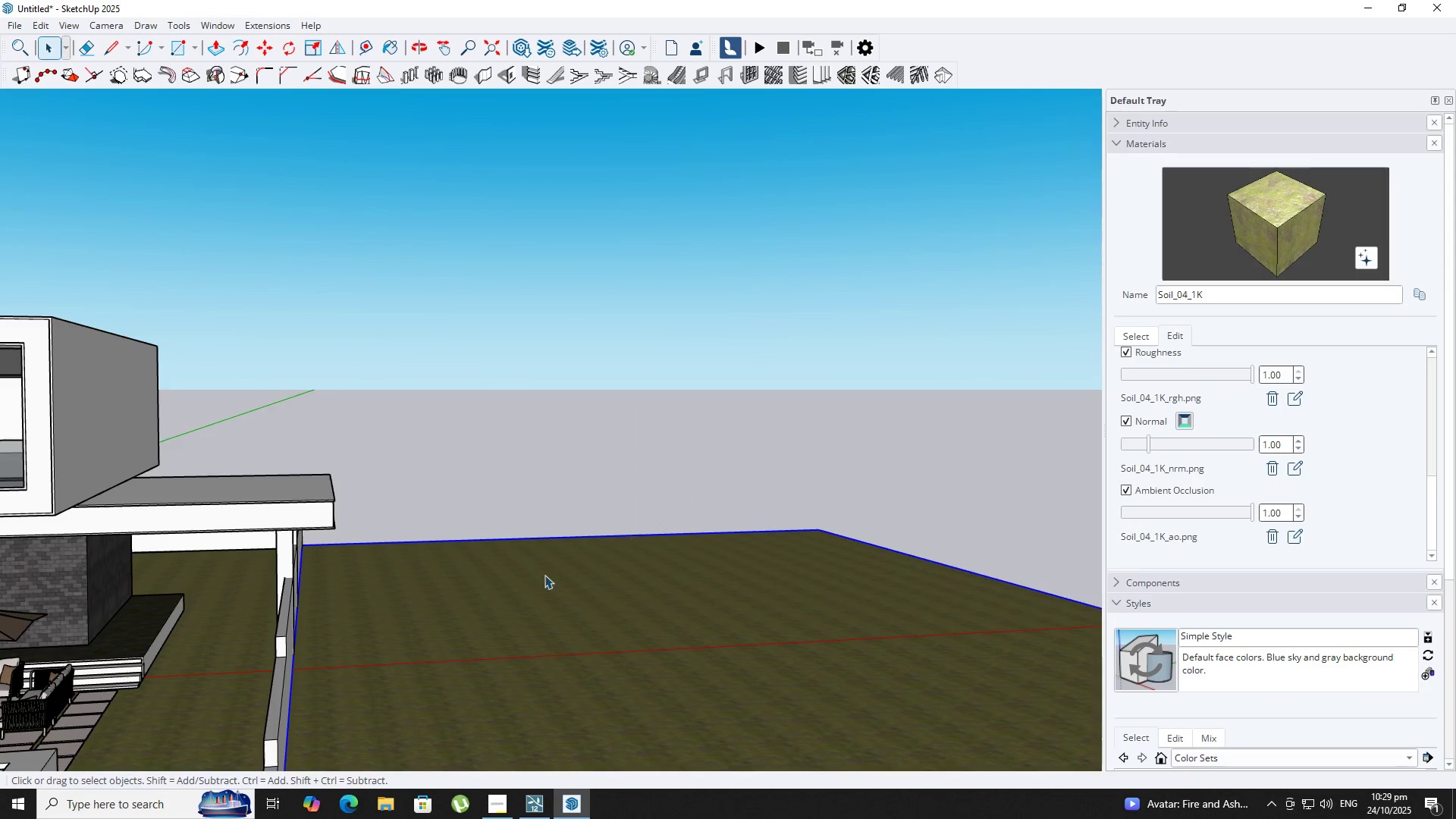 
key(R)
 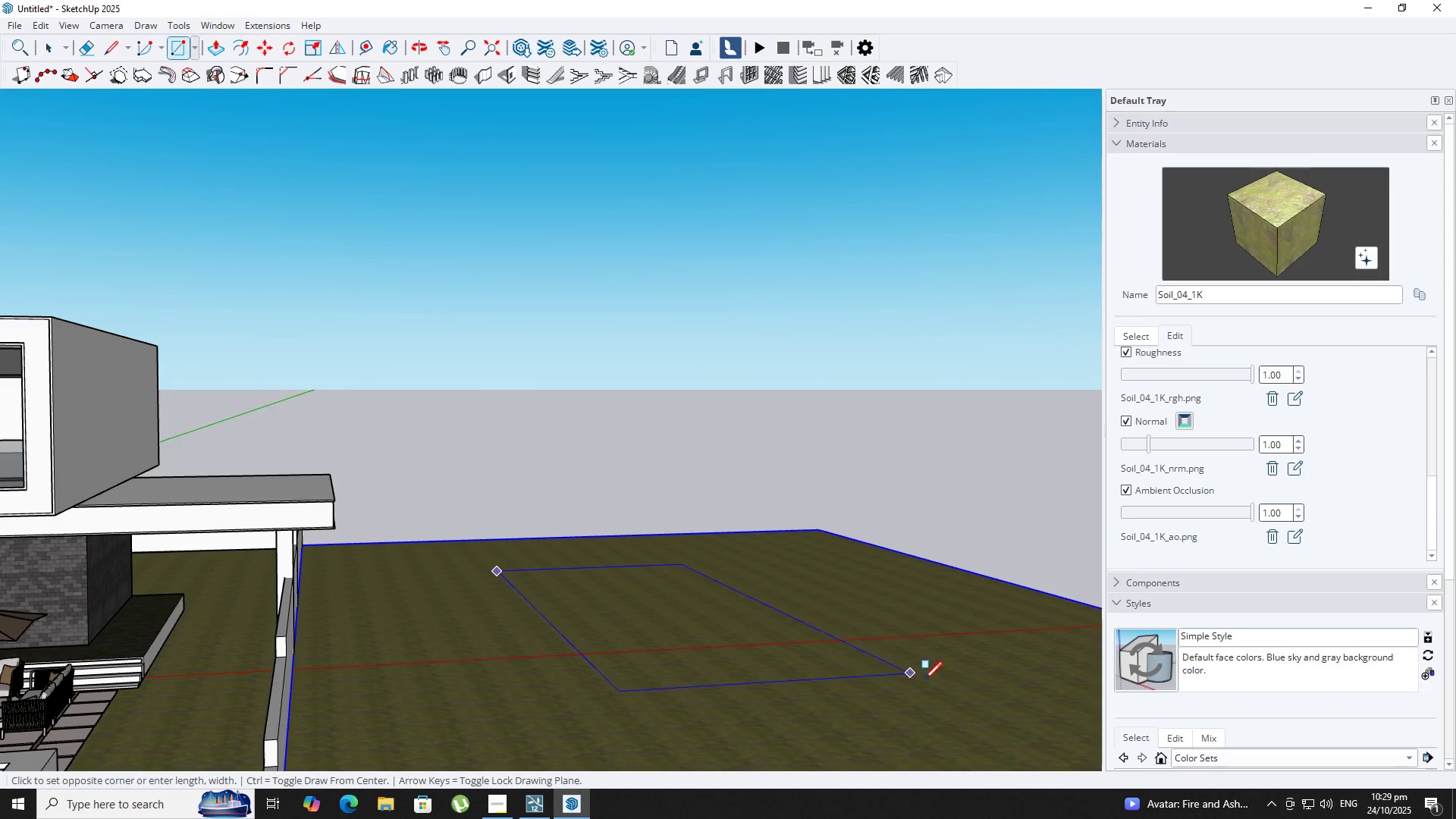 
left_click([958, 679])
 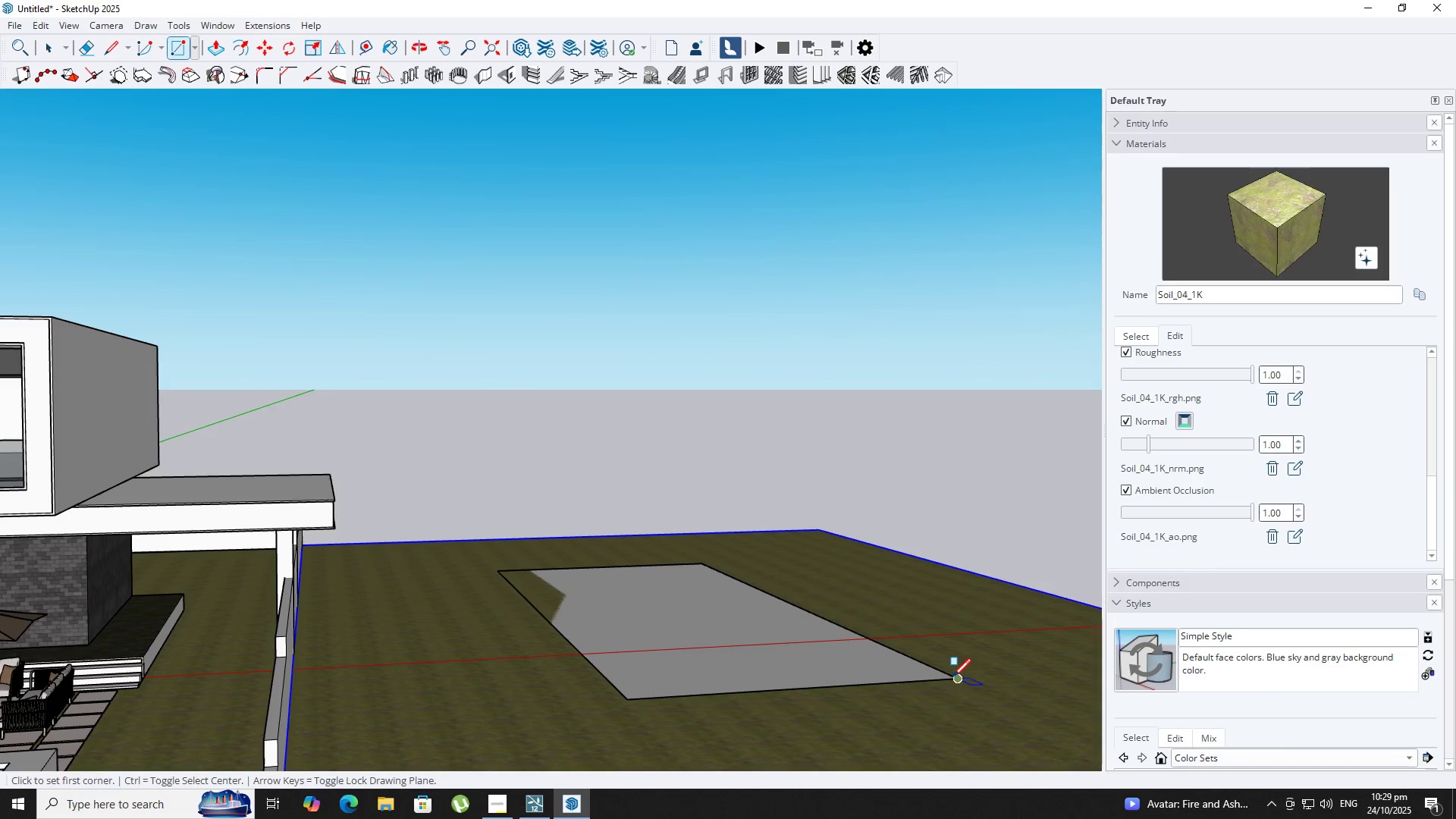 
key(Space)
 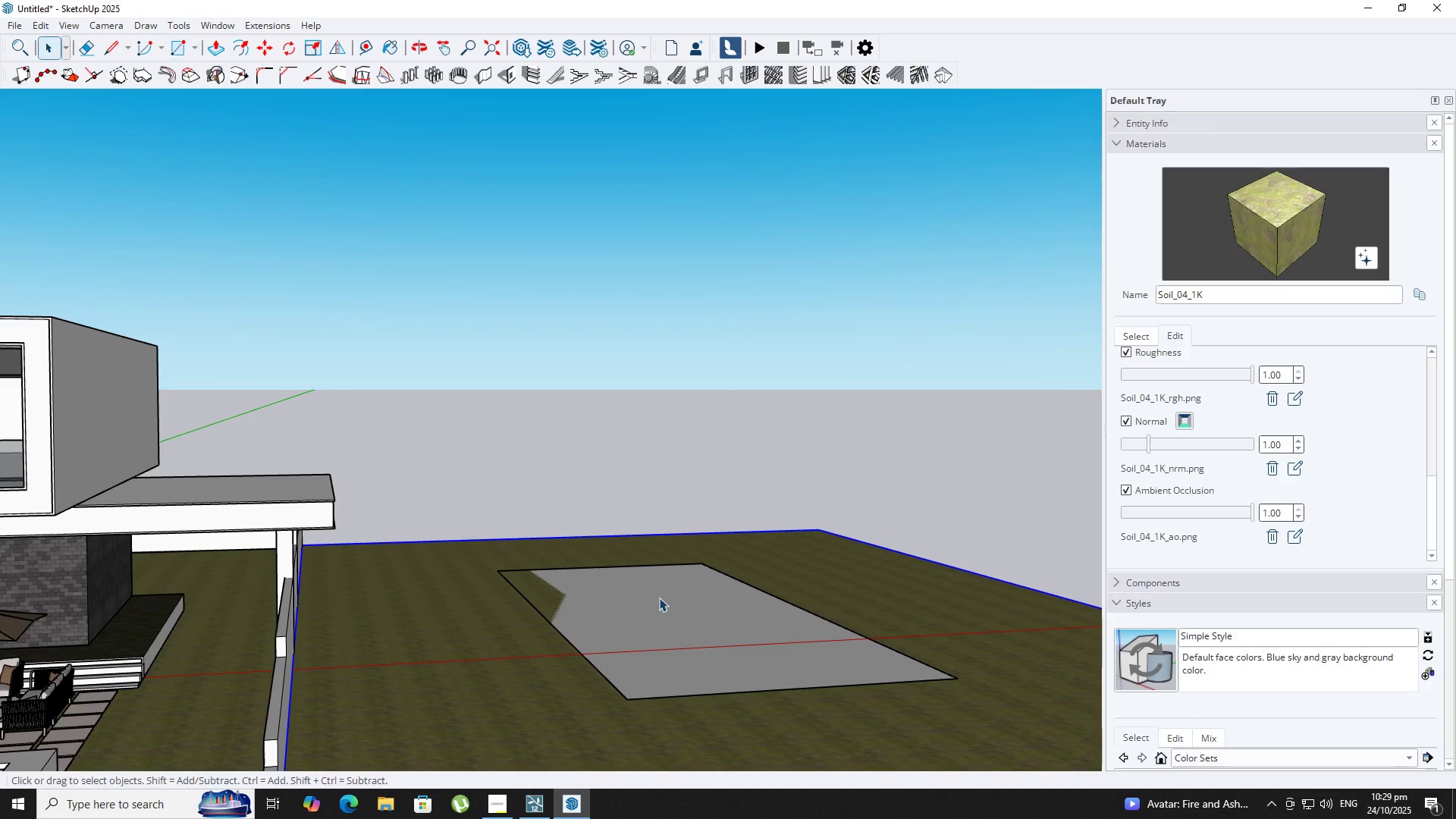 
double_click([658, 598])
 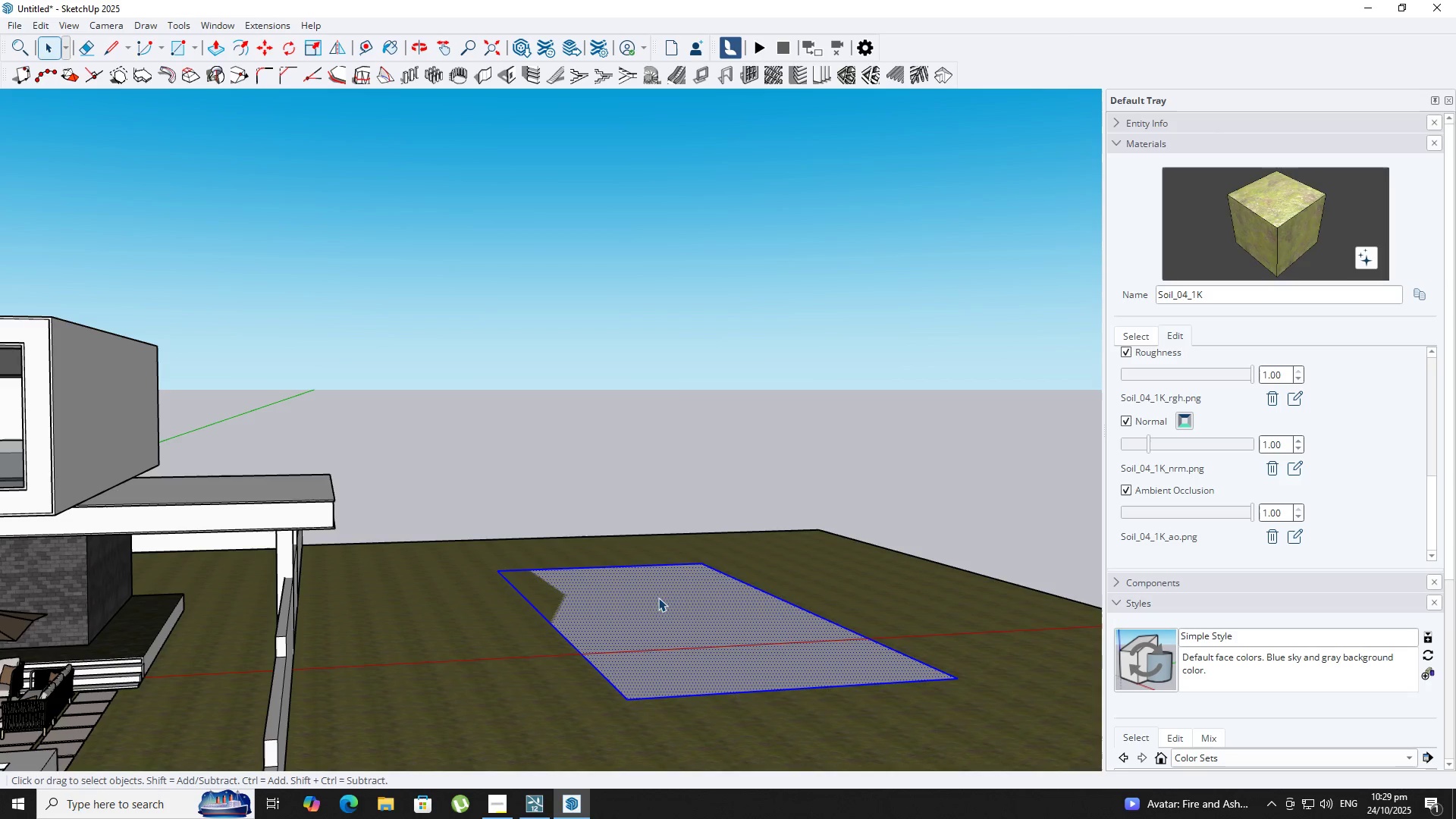 
triple_click([658, 598])
 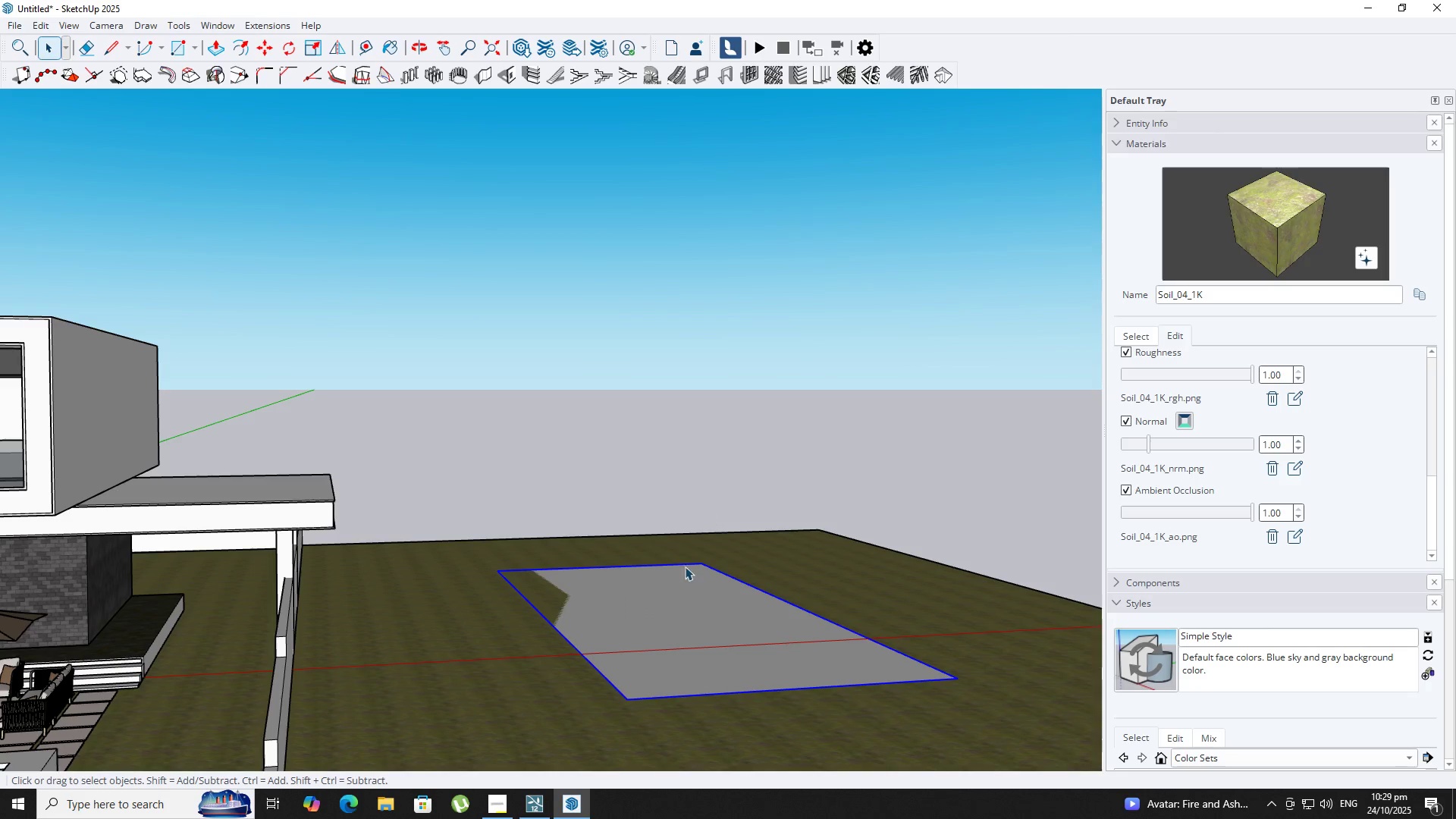 
double_click([646, 652])
 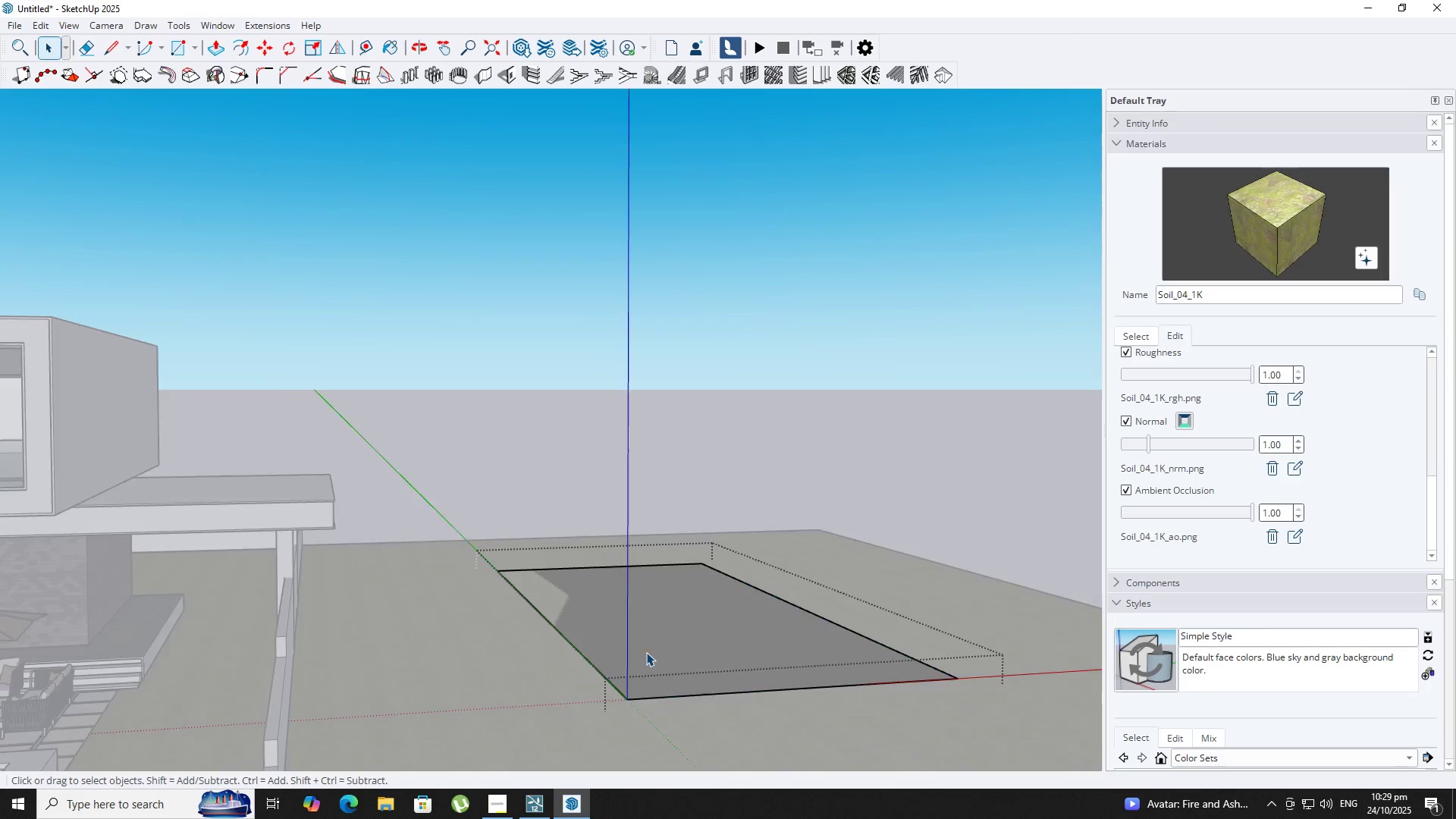 
triple_click([646, 652])
 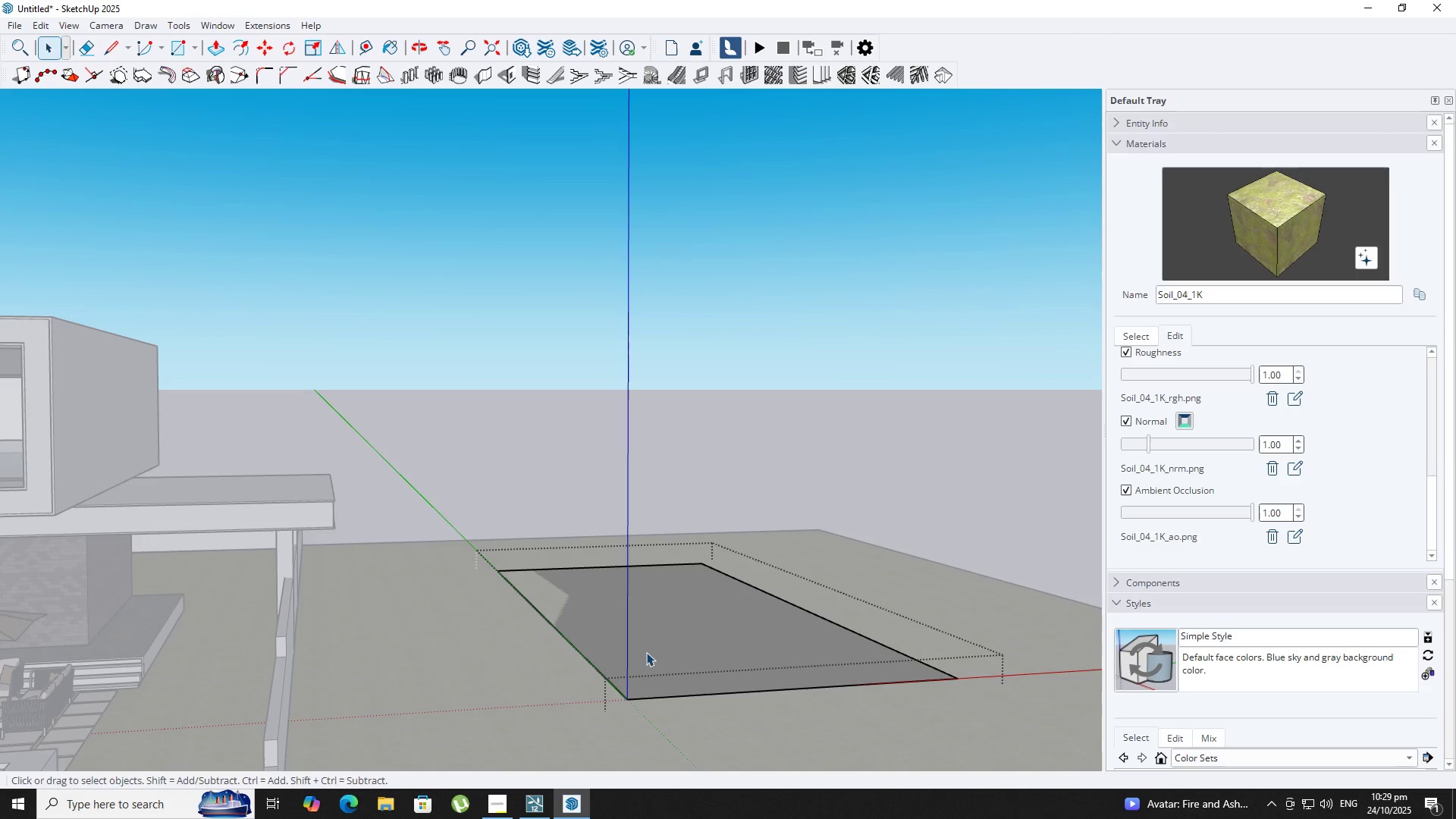 
key(P)
 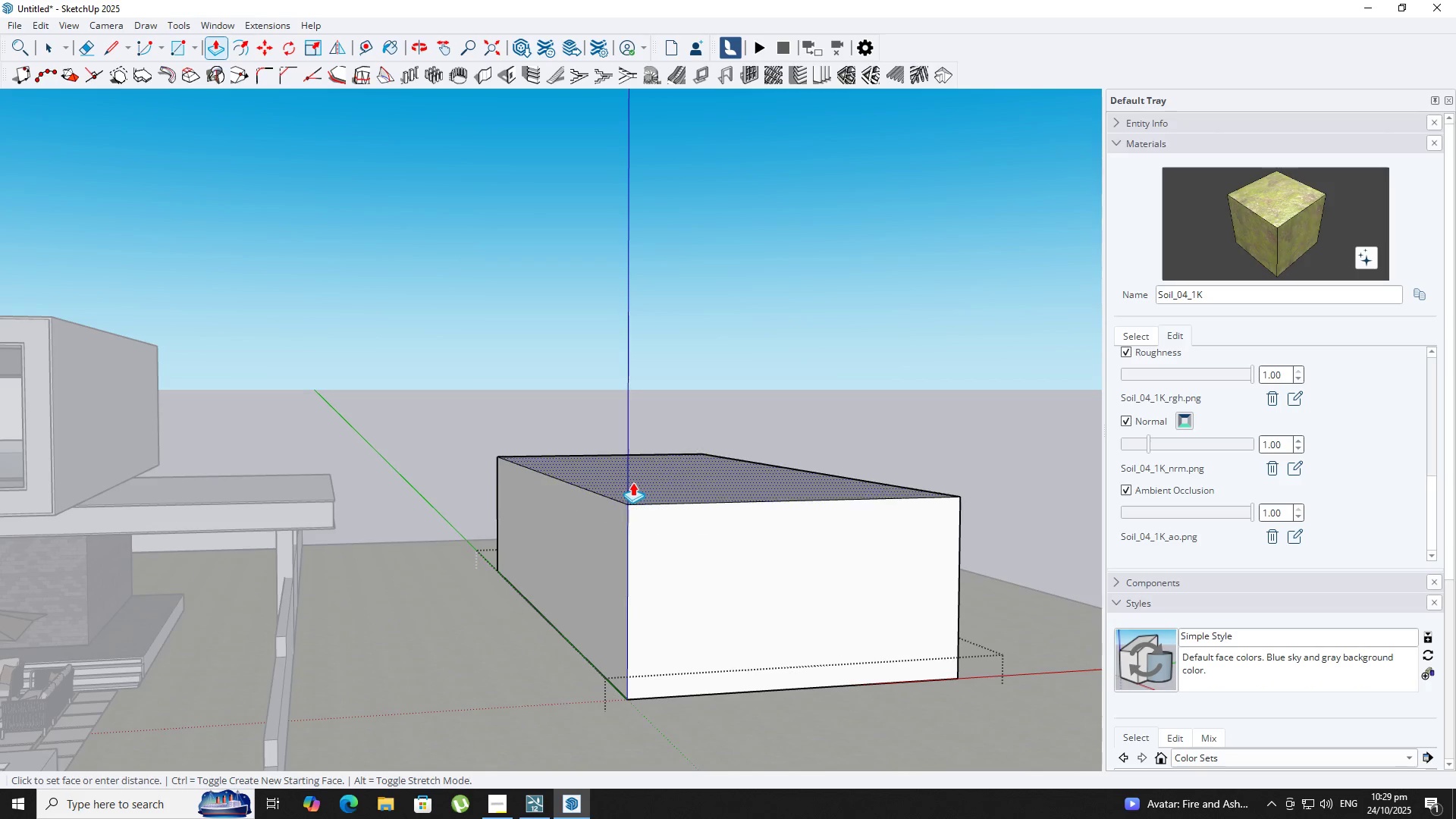 
left_click([632, 494])
 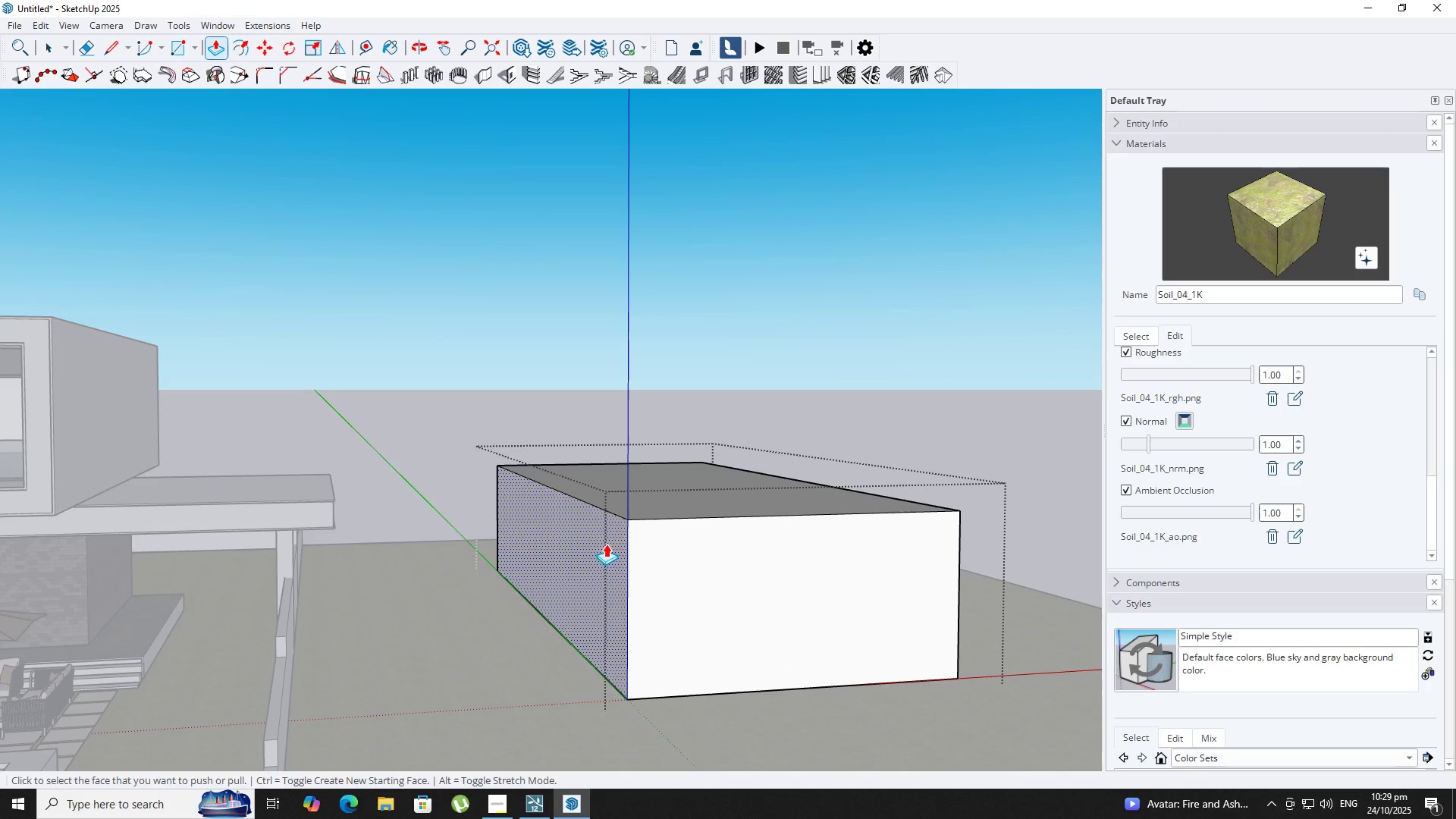 
key(Space)
 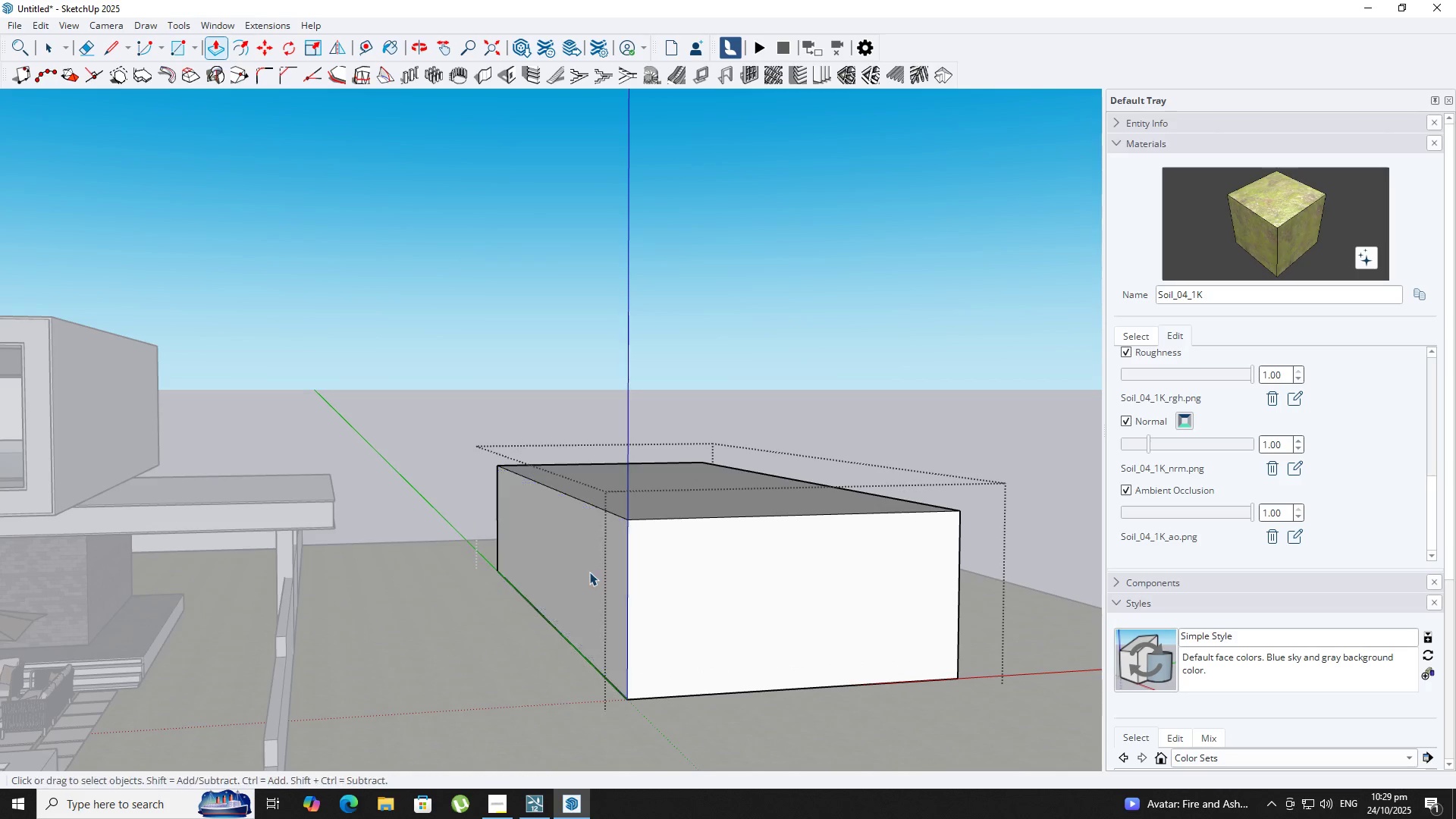 
key(Escape)
 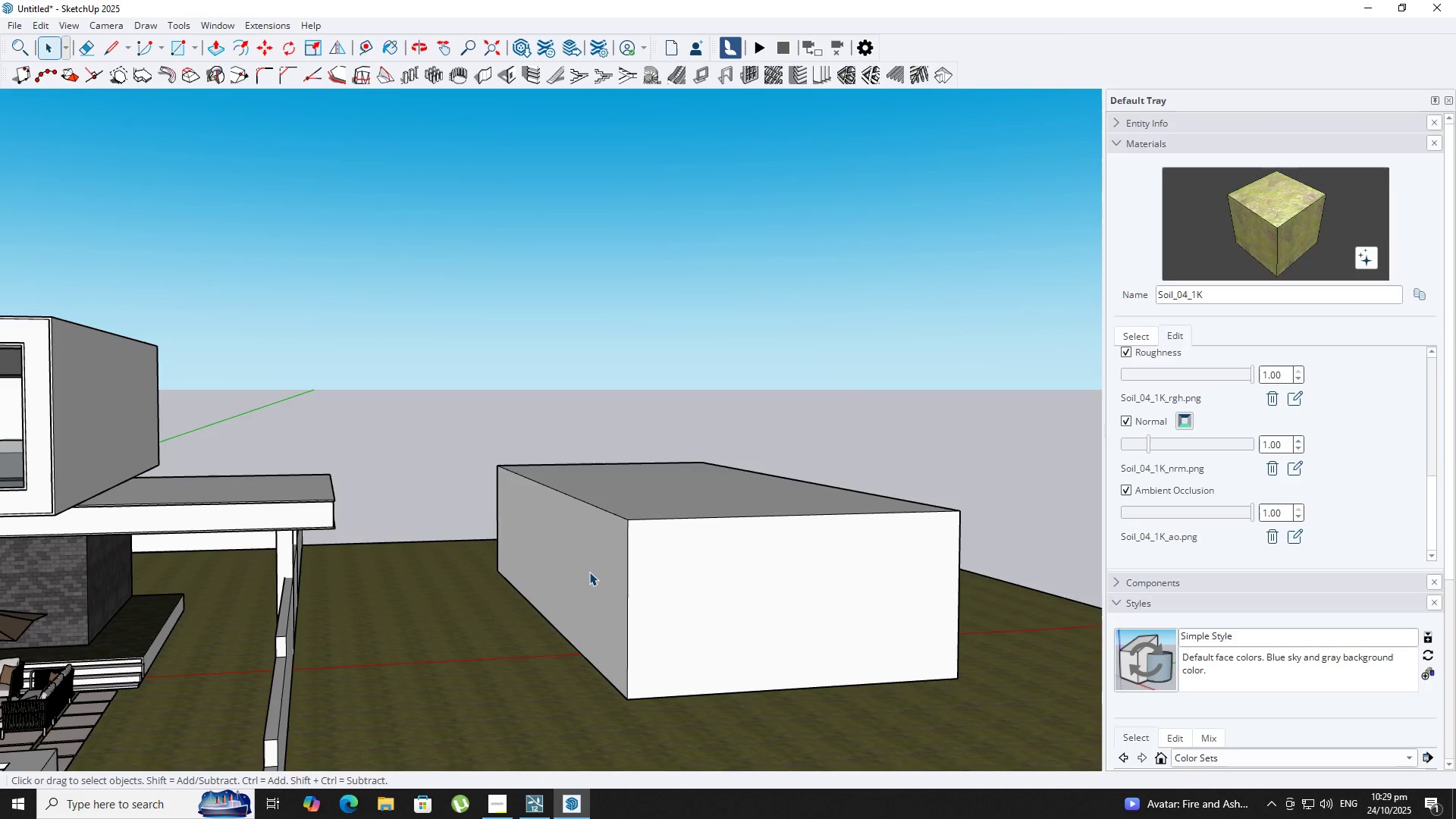 
left_click([589, 572])
 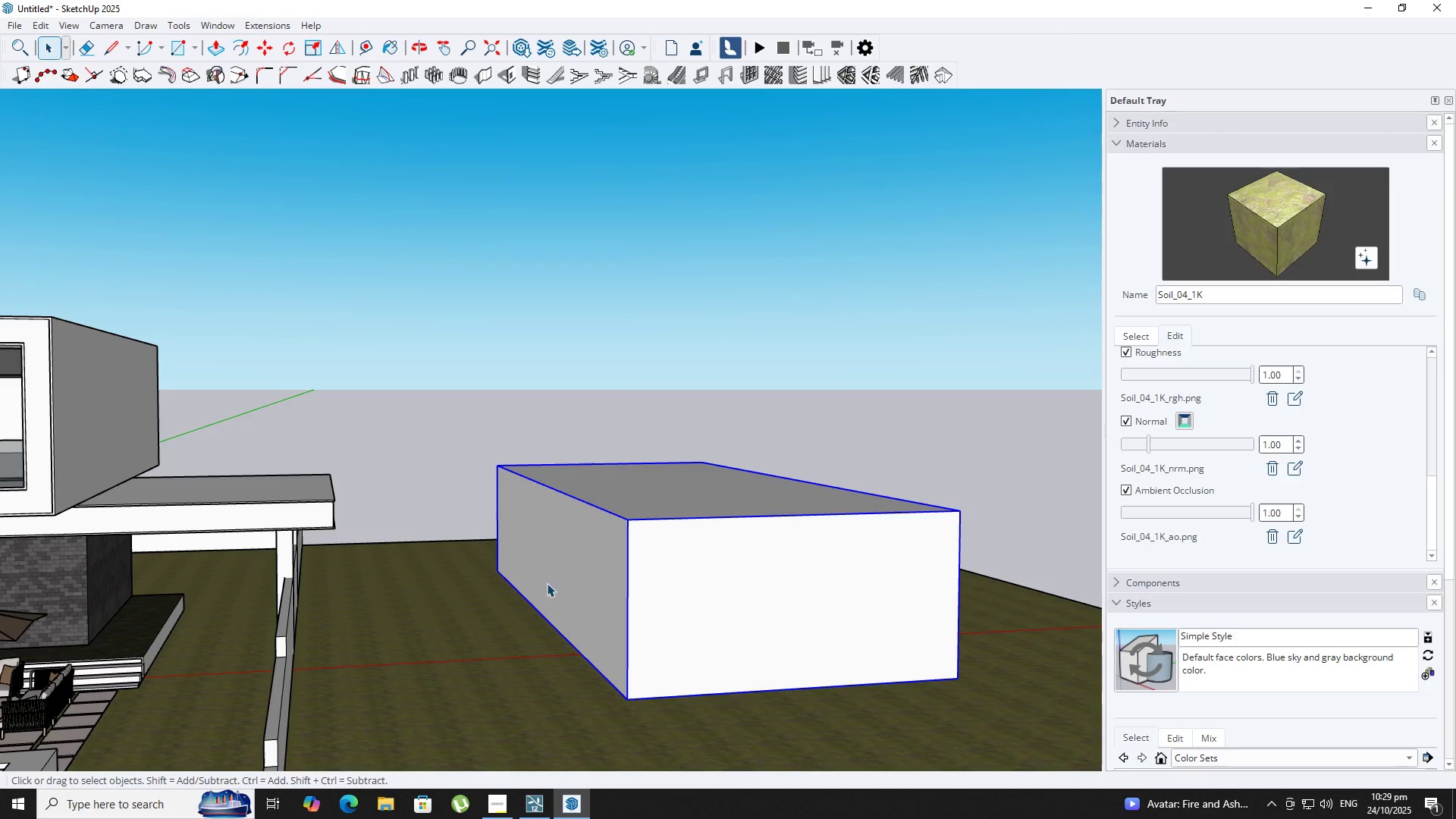 
key(R)
 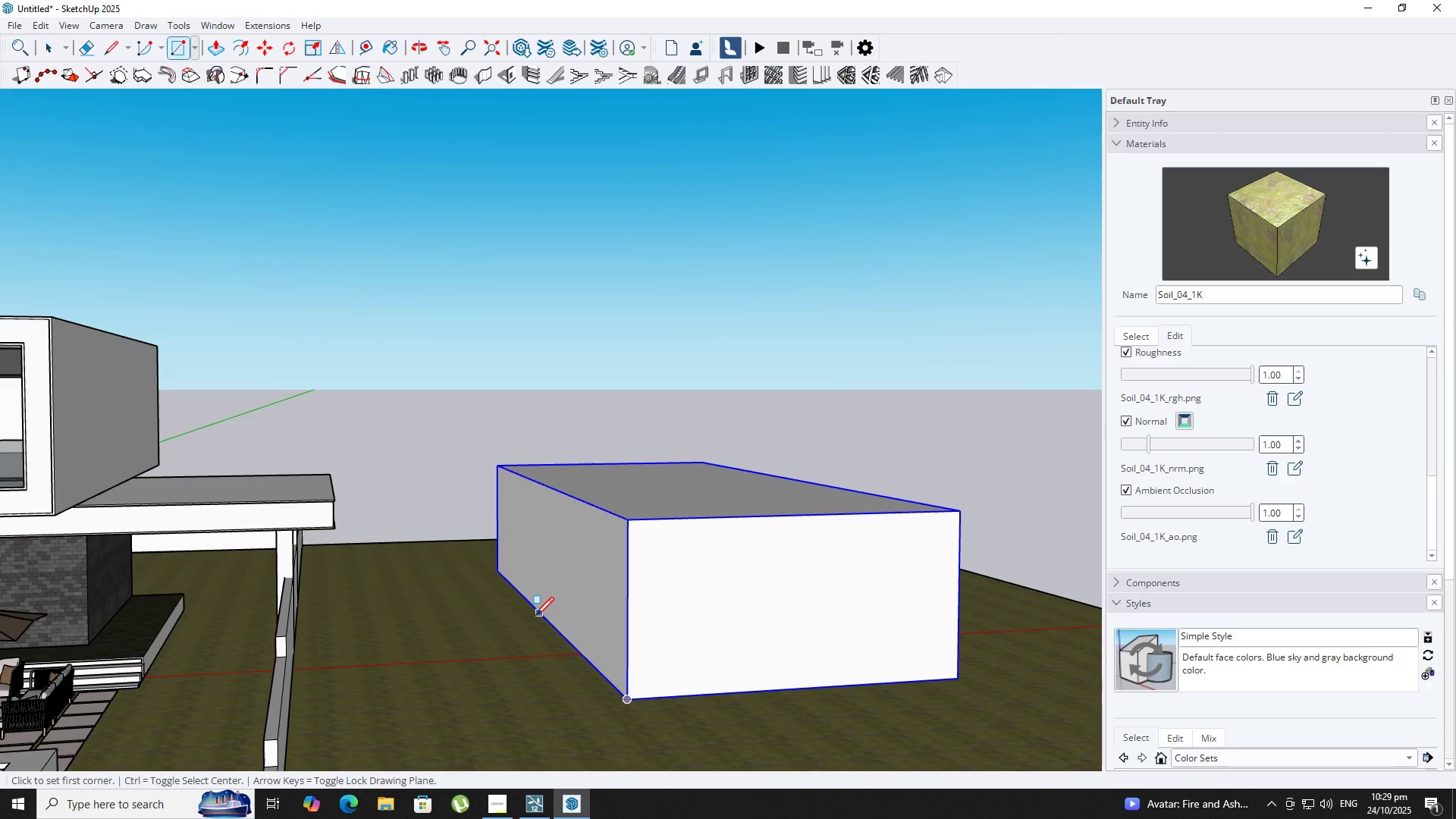 
left_click_drag(start_coordinate=[538, 617], to_coordinate=[532, 616])
 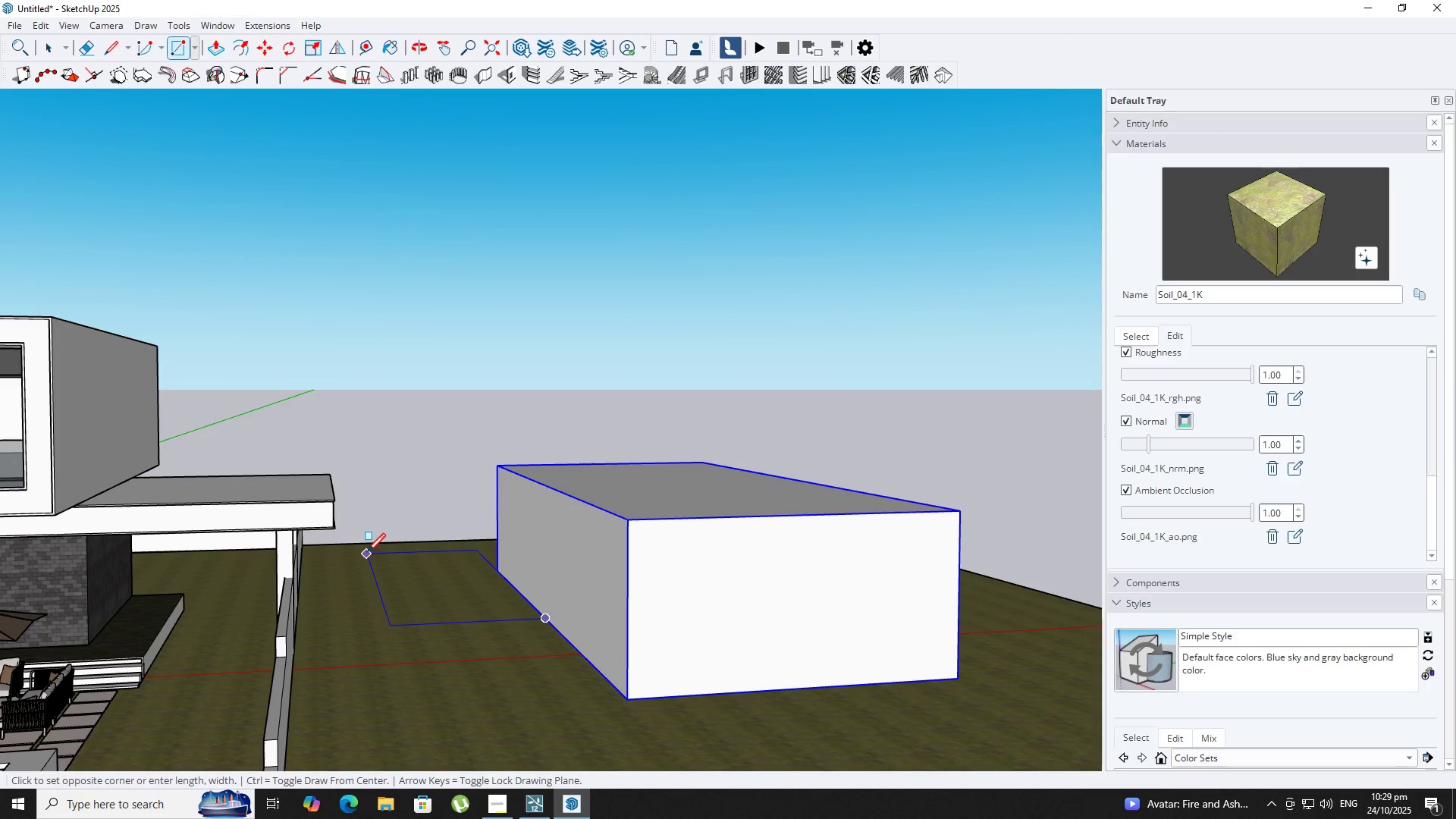 
left_click_drag(start_coordinate=[368, 554], to_coordinate=[376, 557])
 